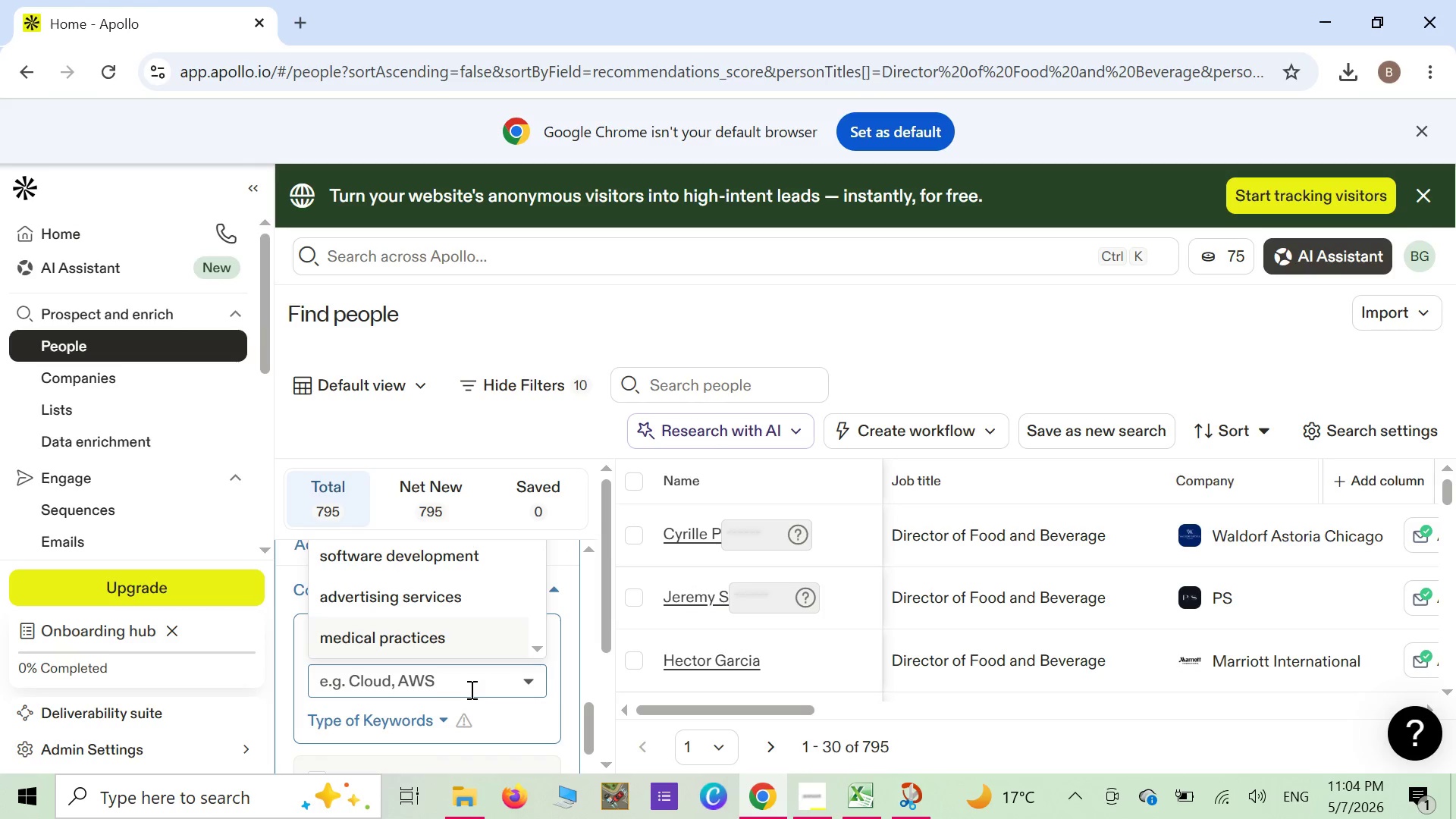 
left_click([471, 689])
 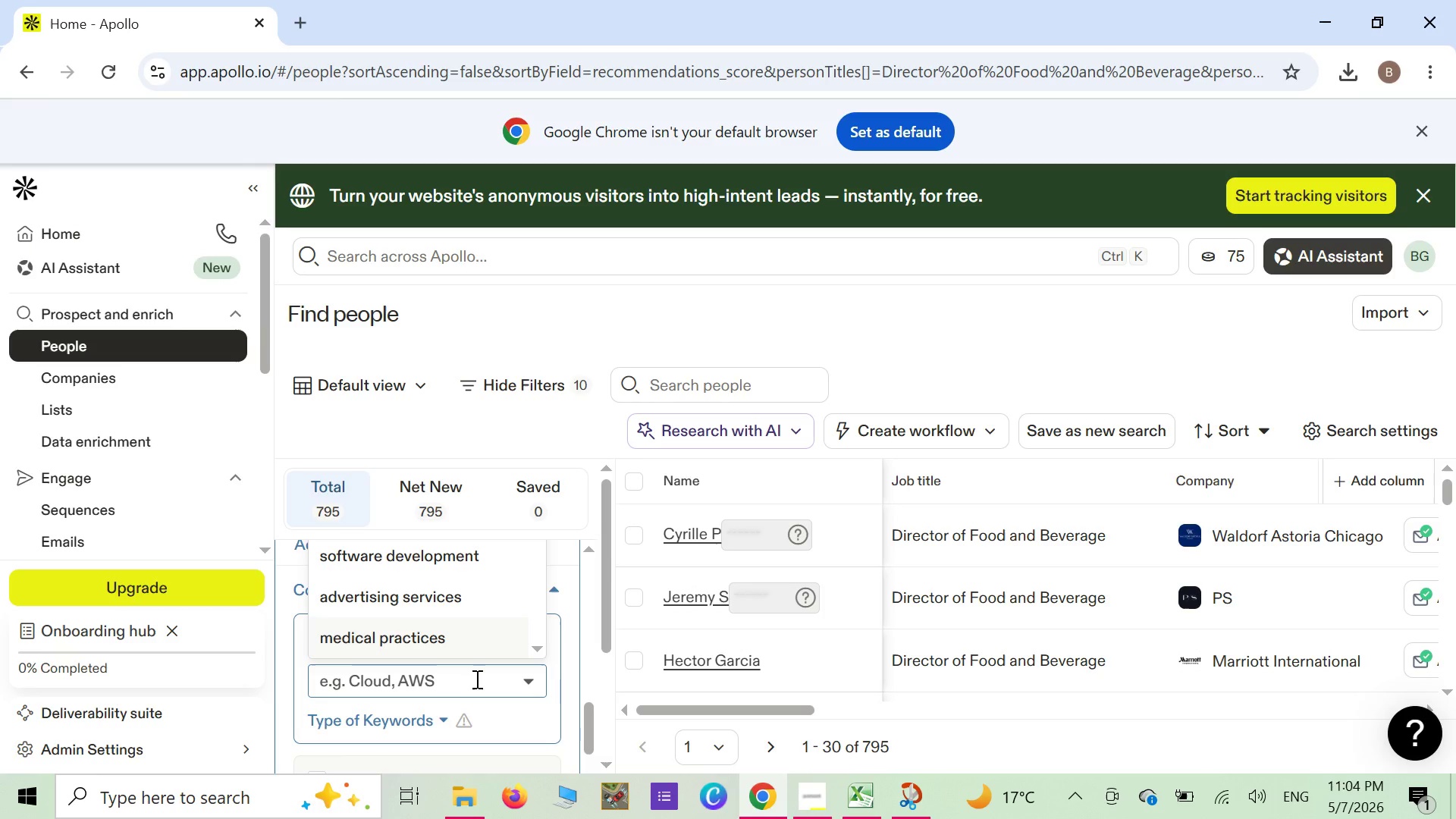 
wait(6.17)
 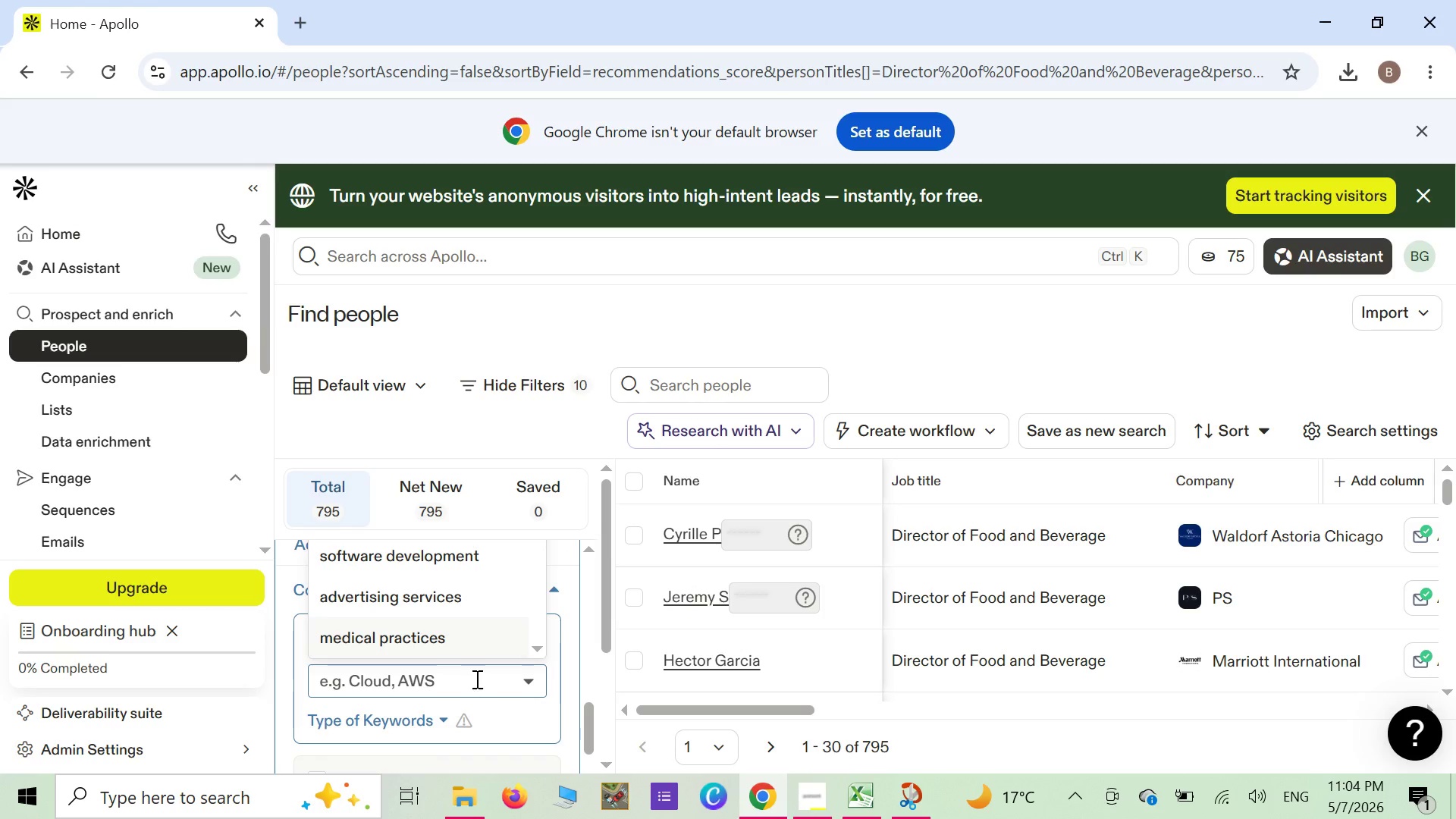 
type(expansion)
 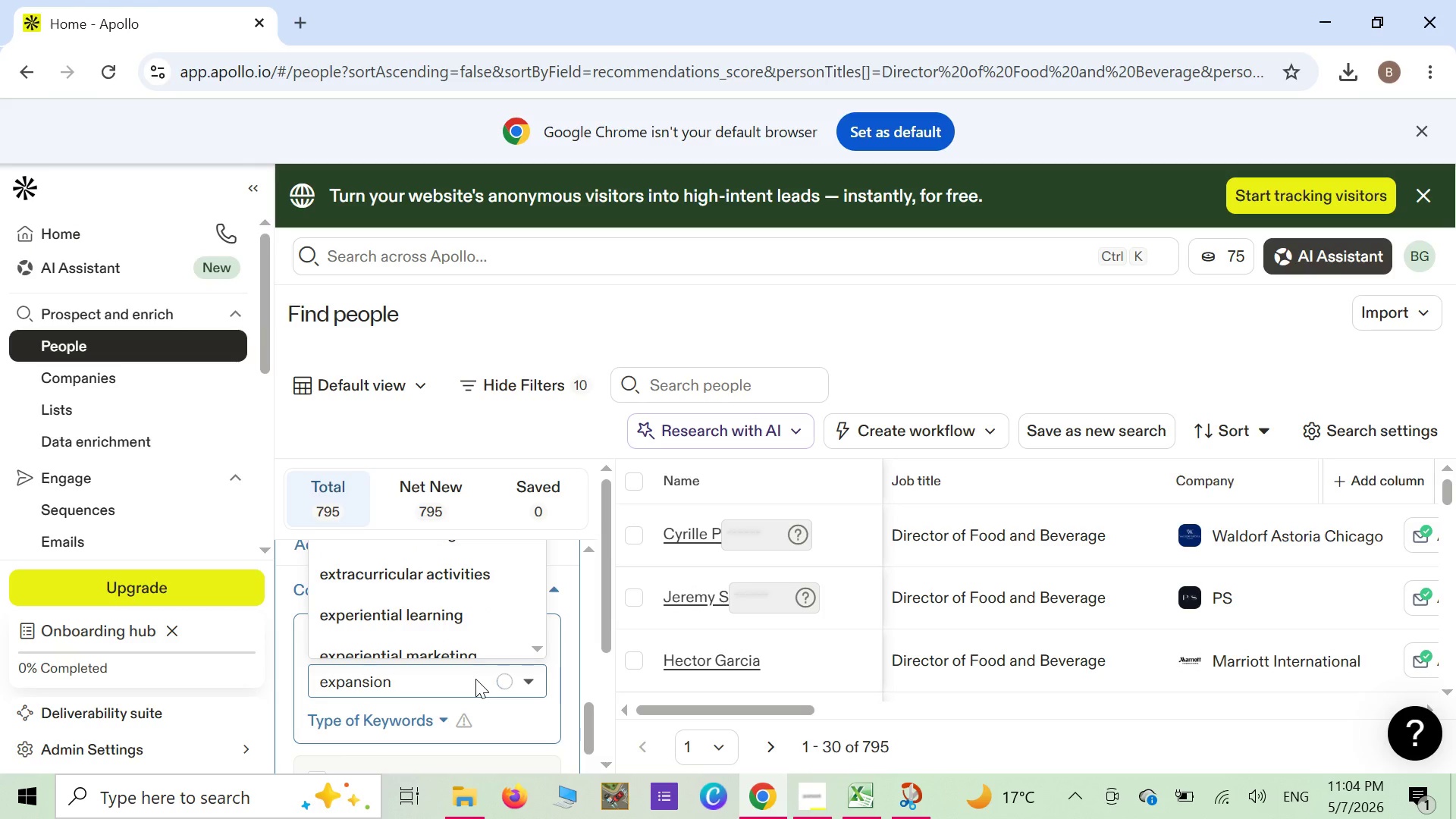 
key(Enter)
 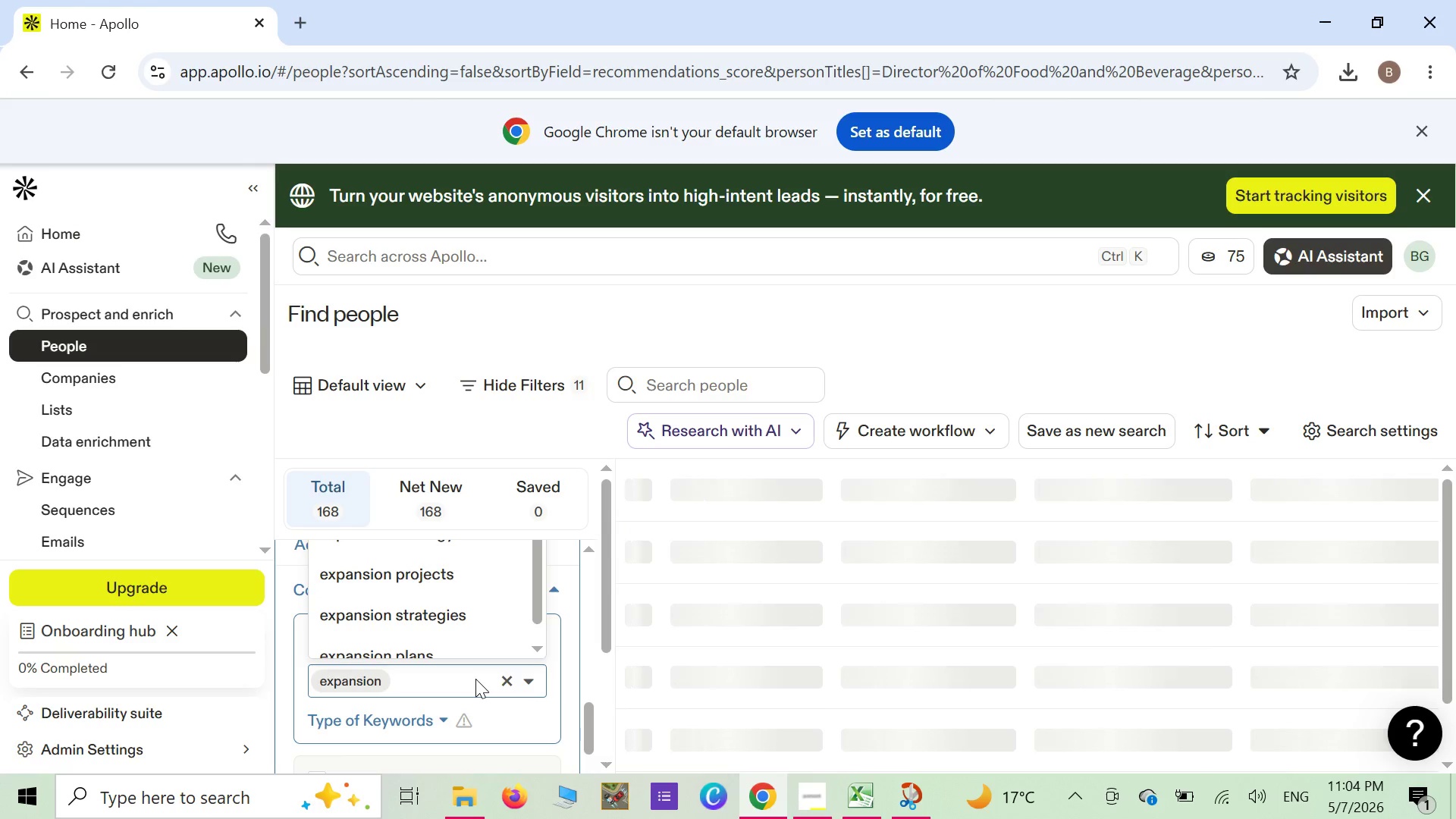 
wait(11.03)
 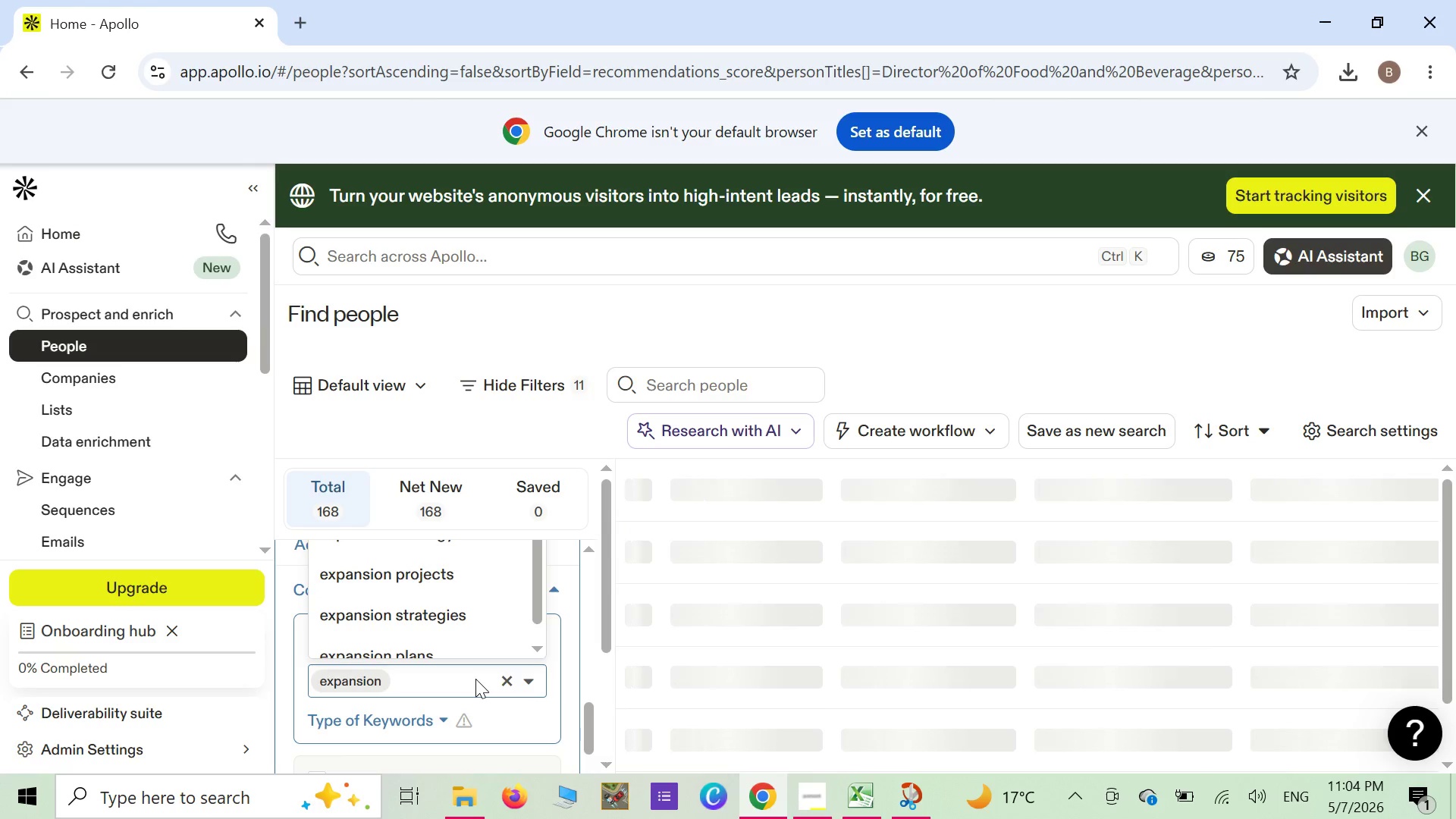 
type(new los)
key(Backspace)
type(cation)
 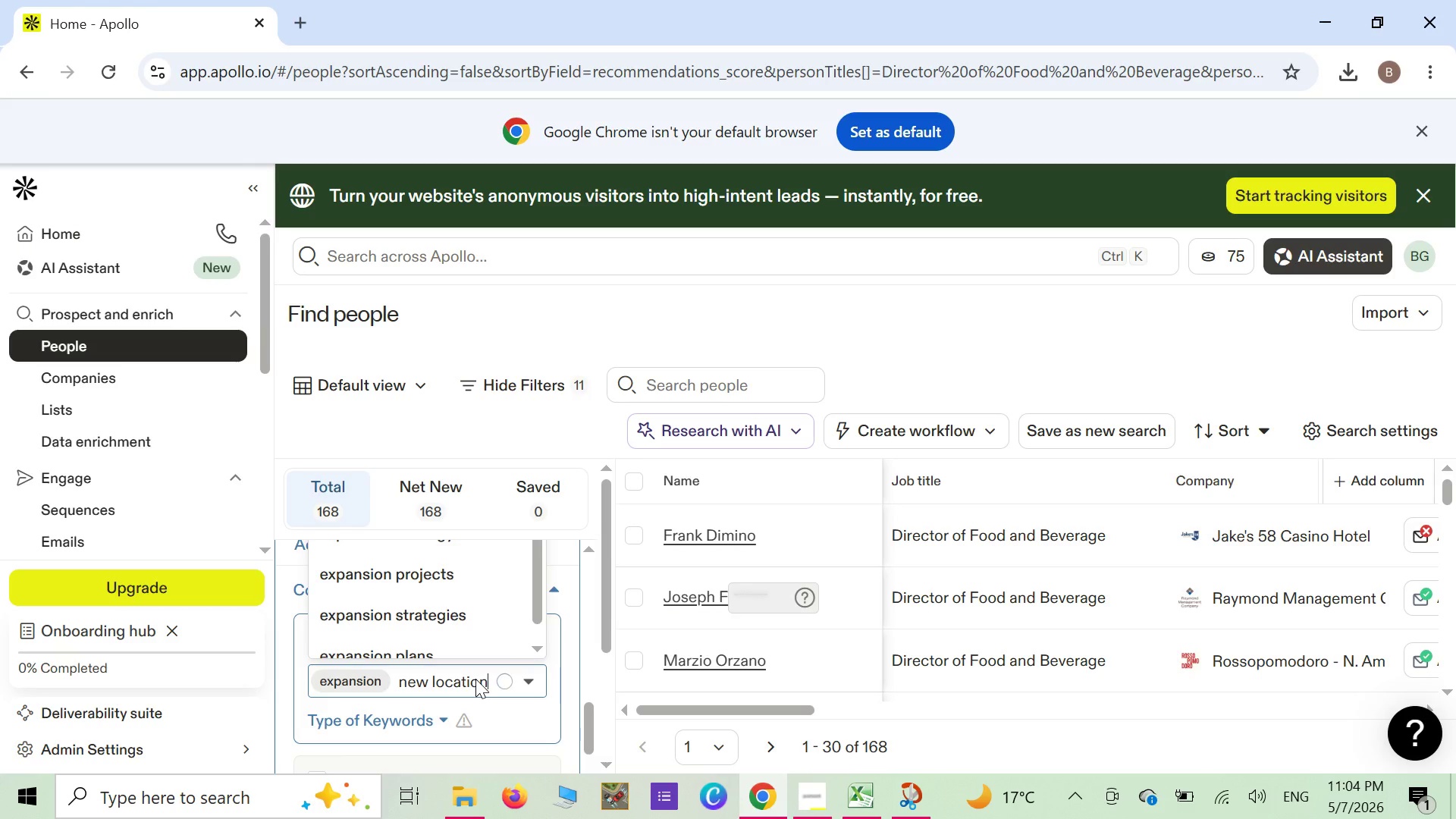 
key(Enter)
 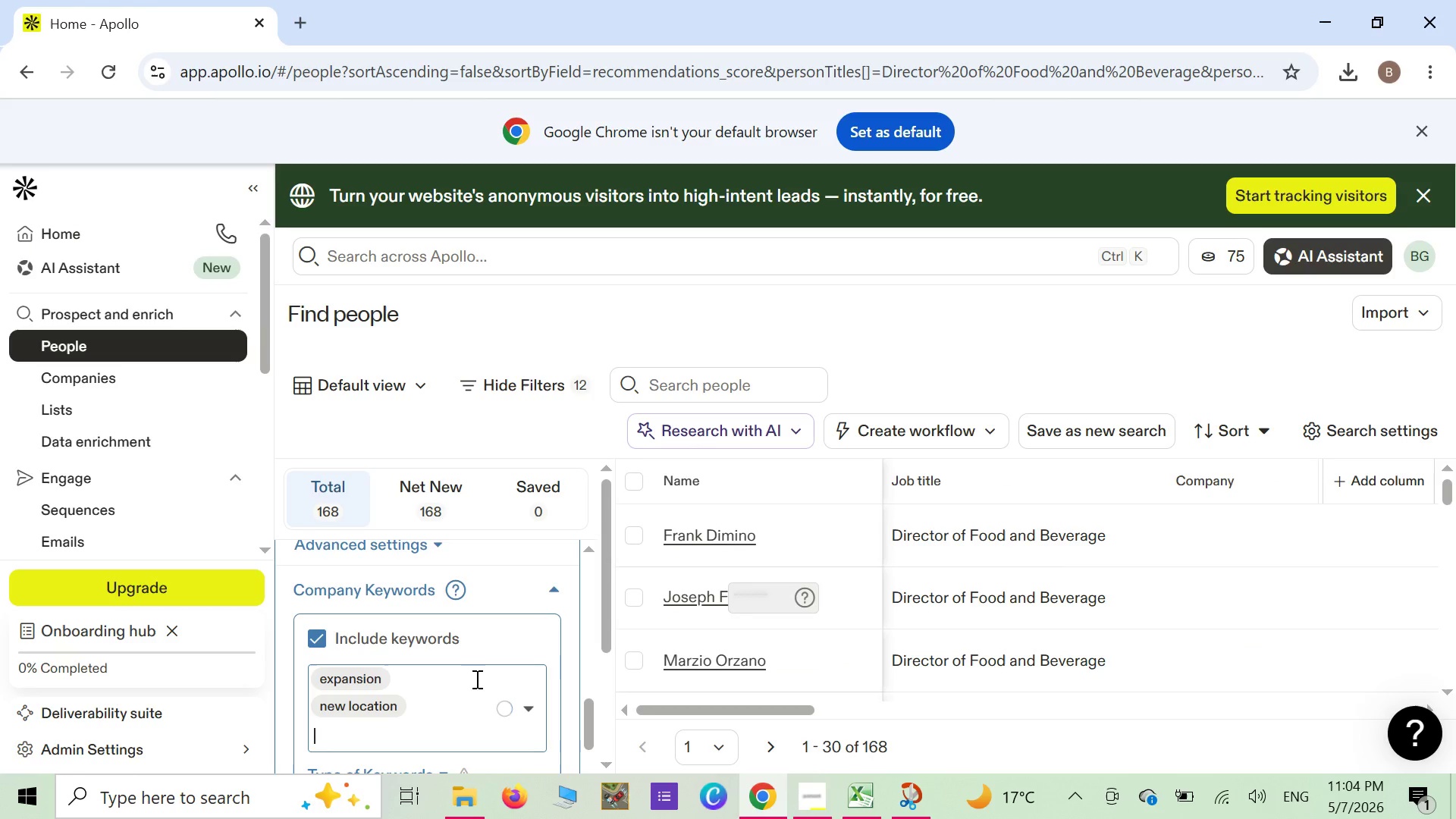 
wait(11.33)
 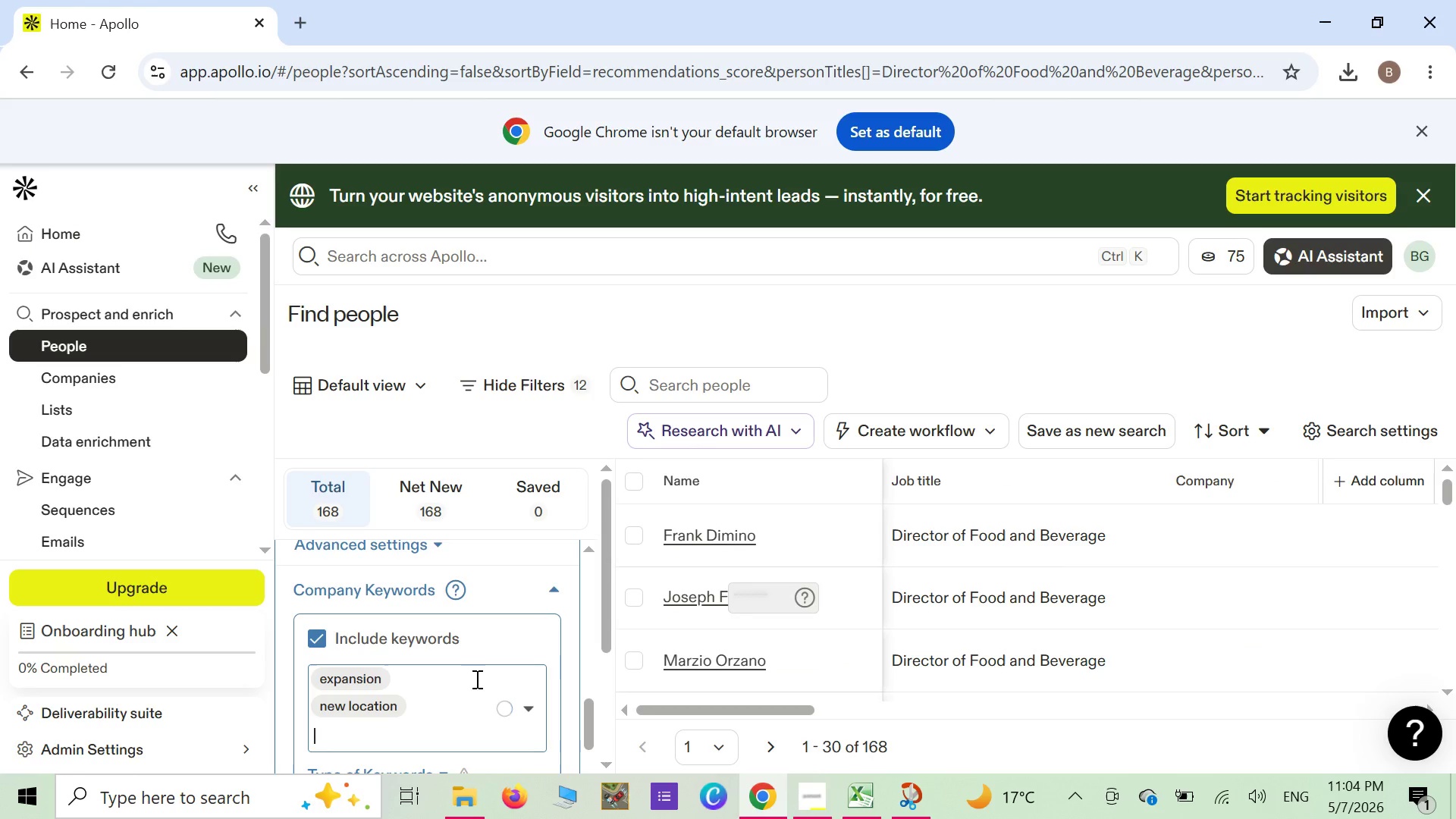 
type(renovation)
 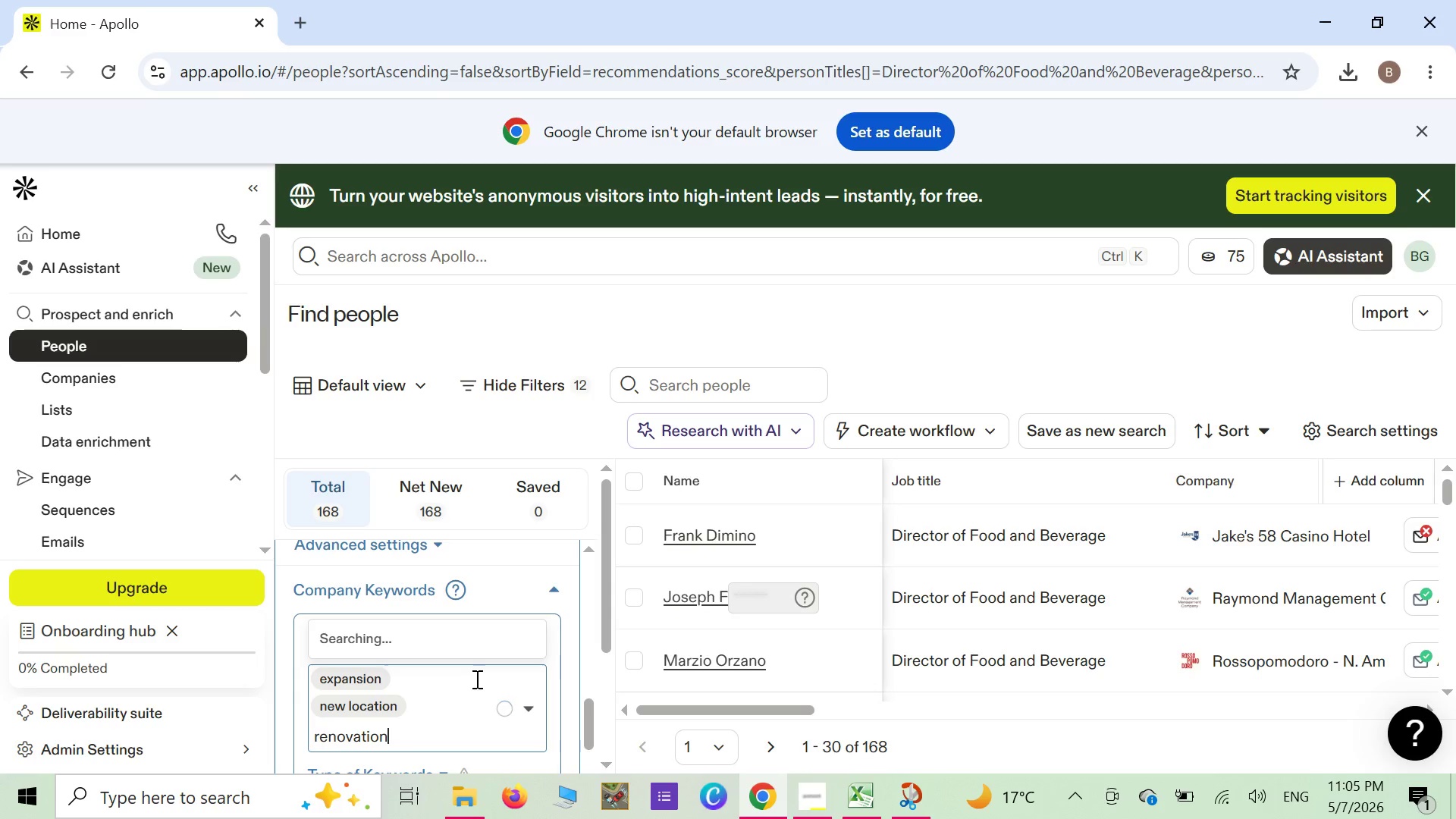 
key(Enter)
 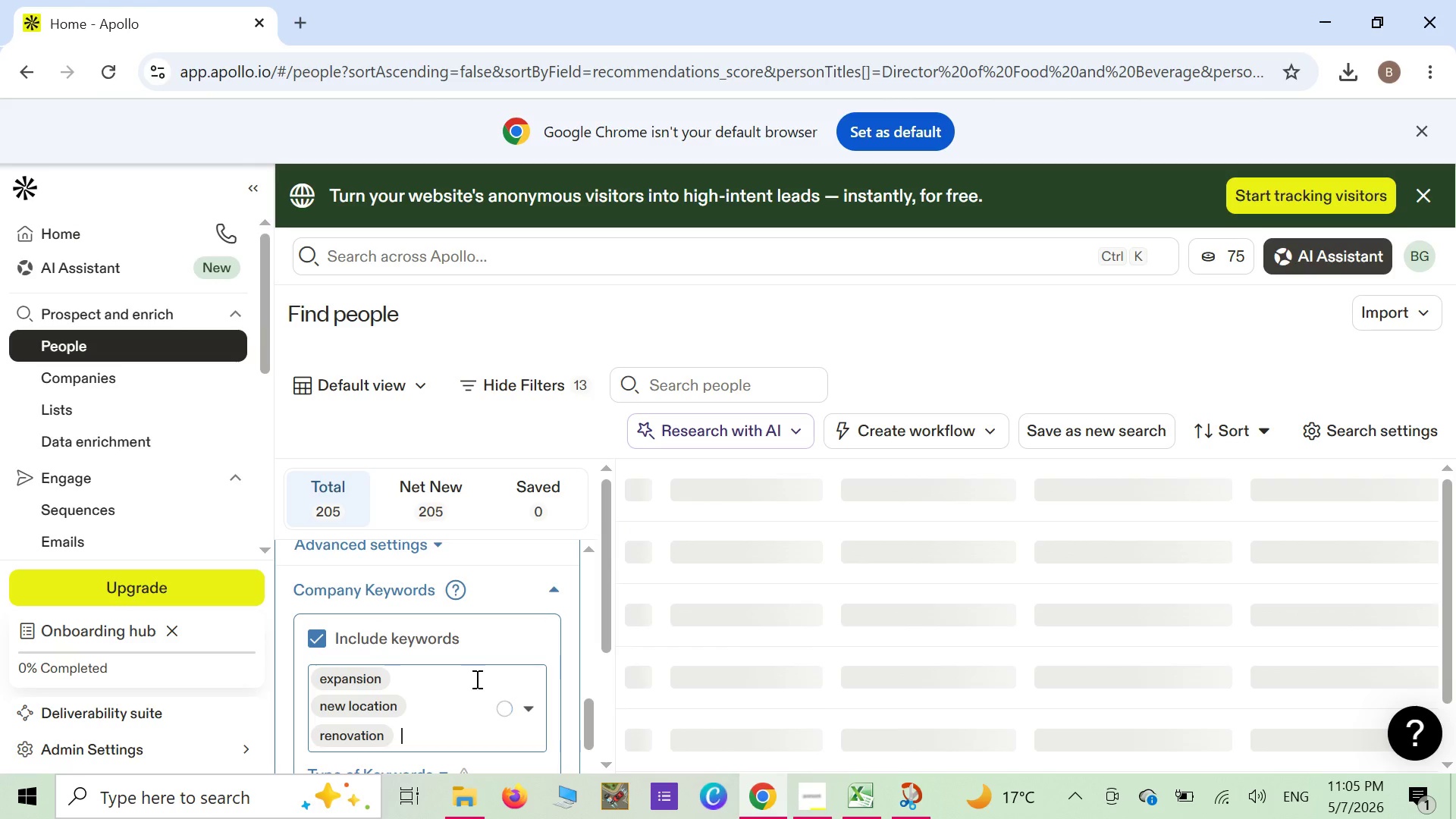 
wait(7.77)
 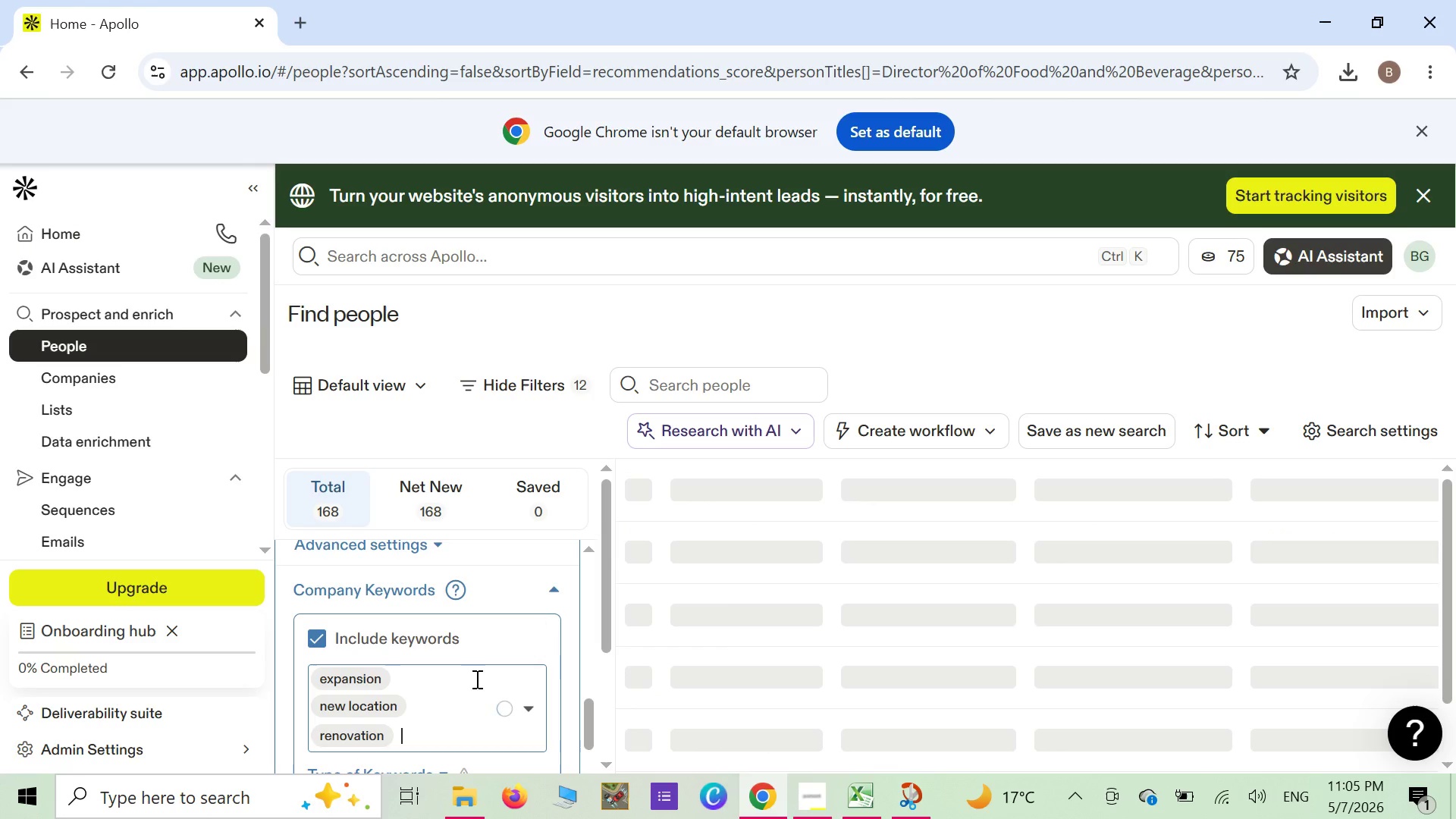 
type(acqui)
 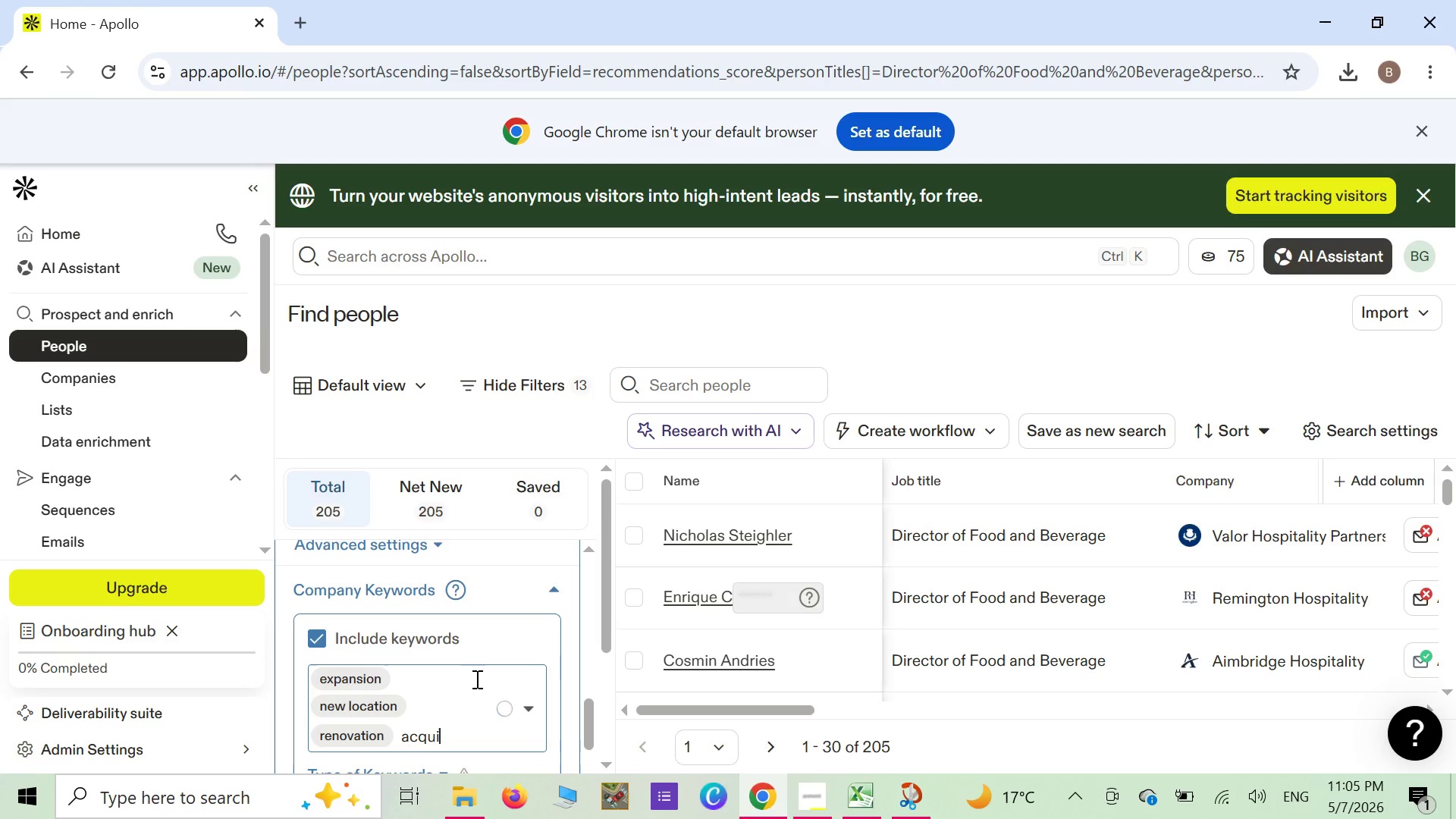 
wait(5.69)
 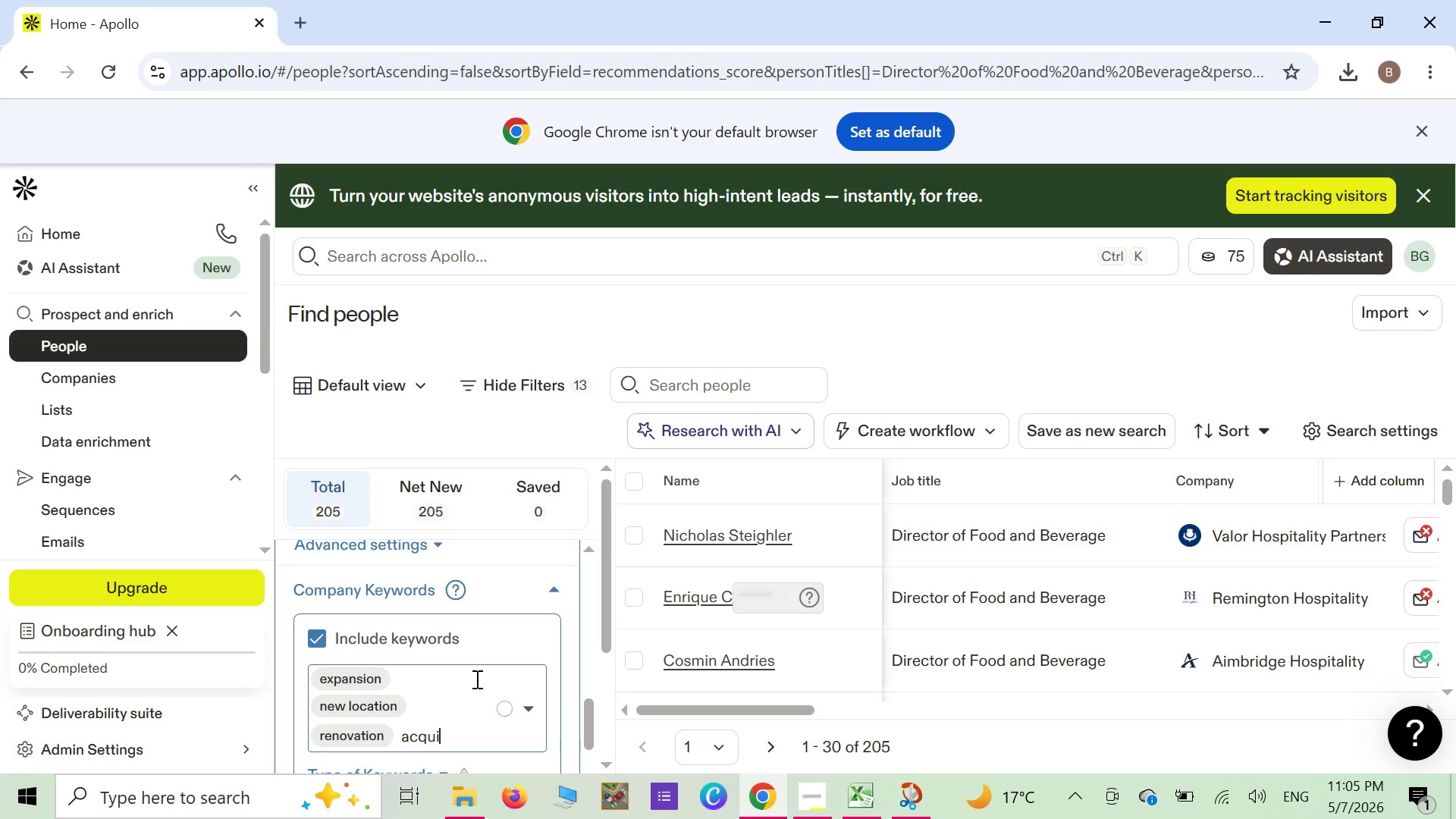 
type(red)
 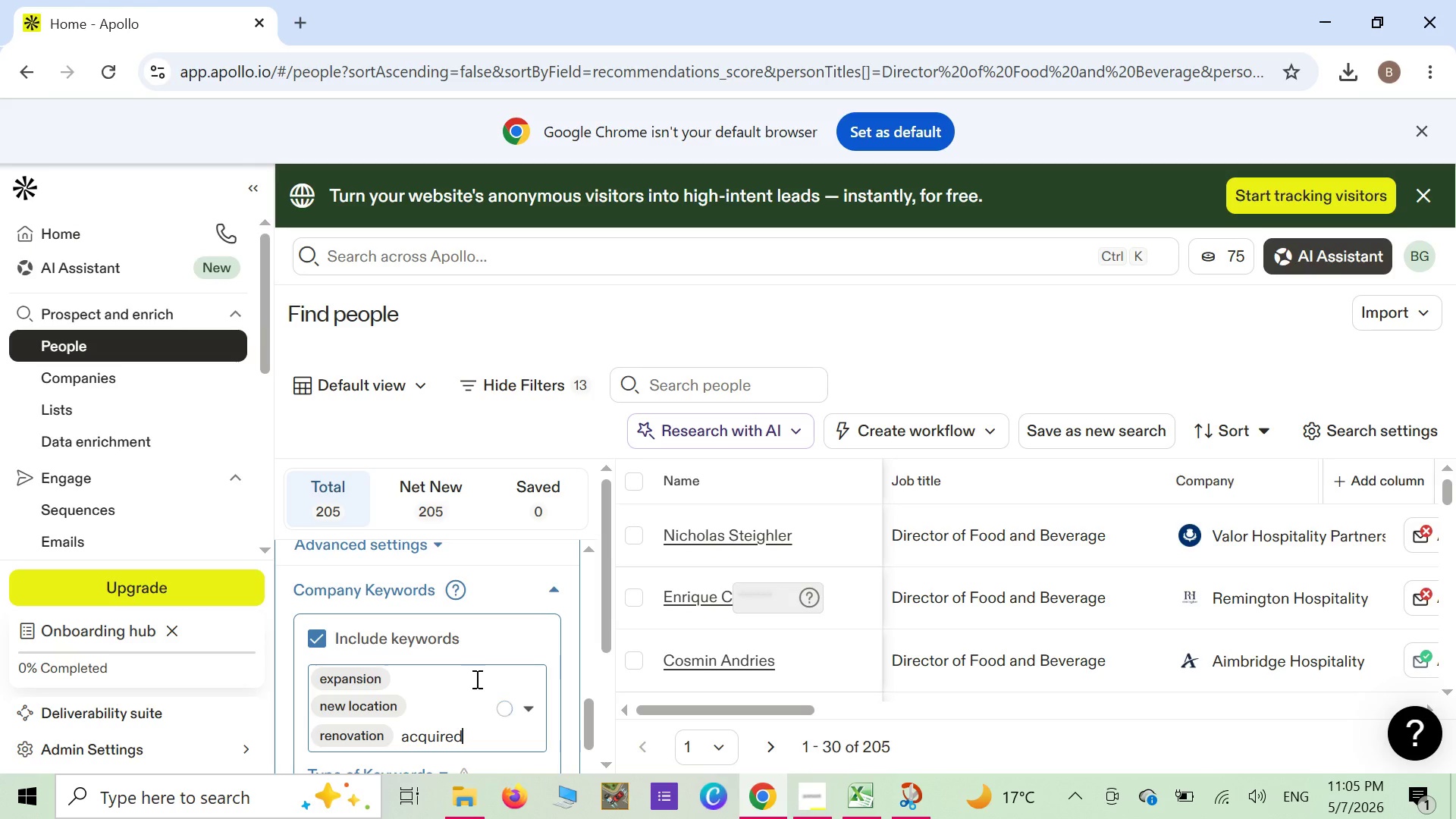 
key(Enter)
 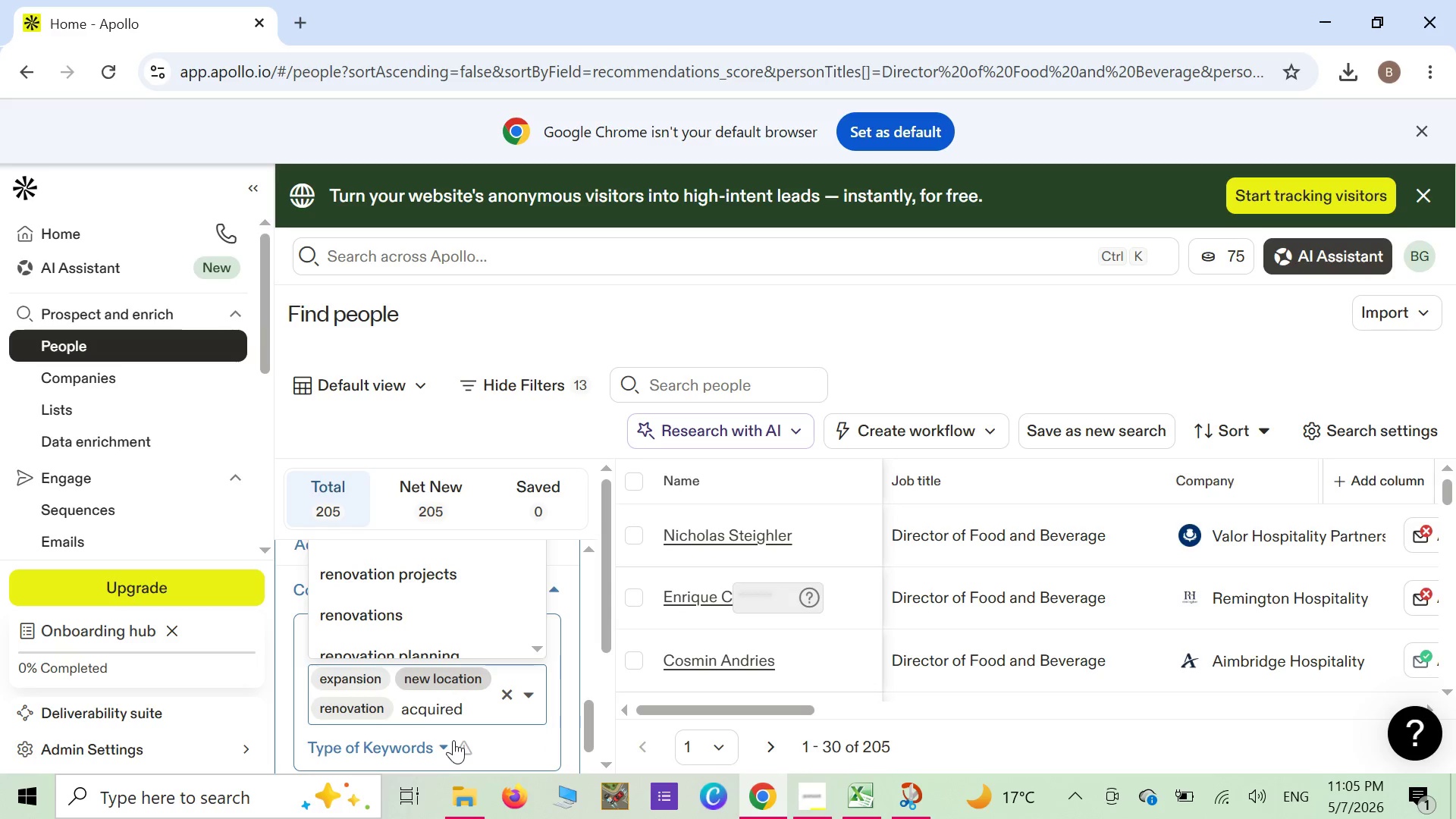 
wait(5.59)
 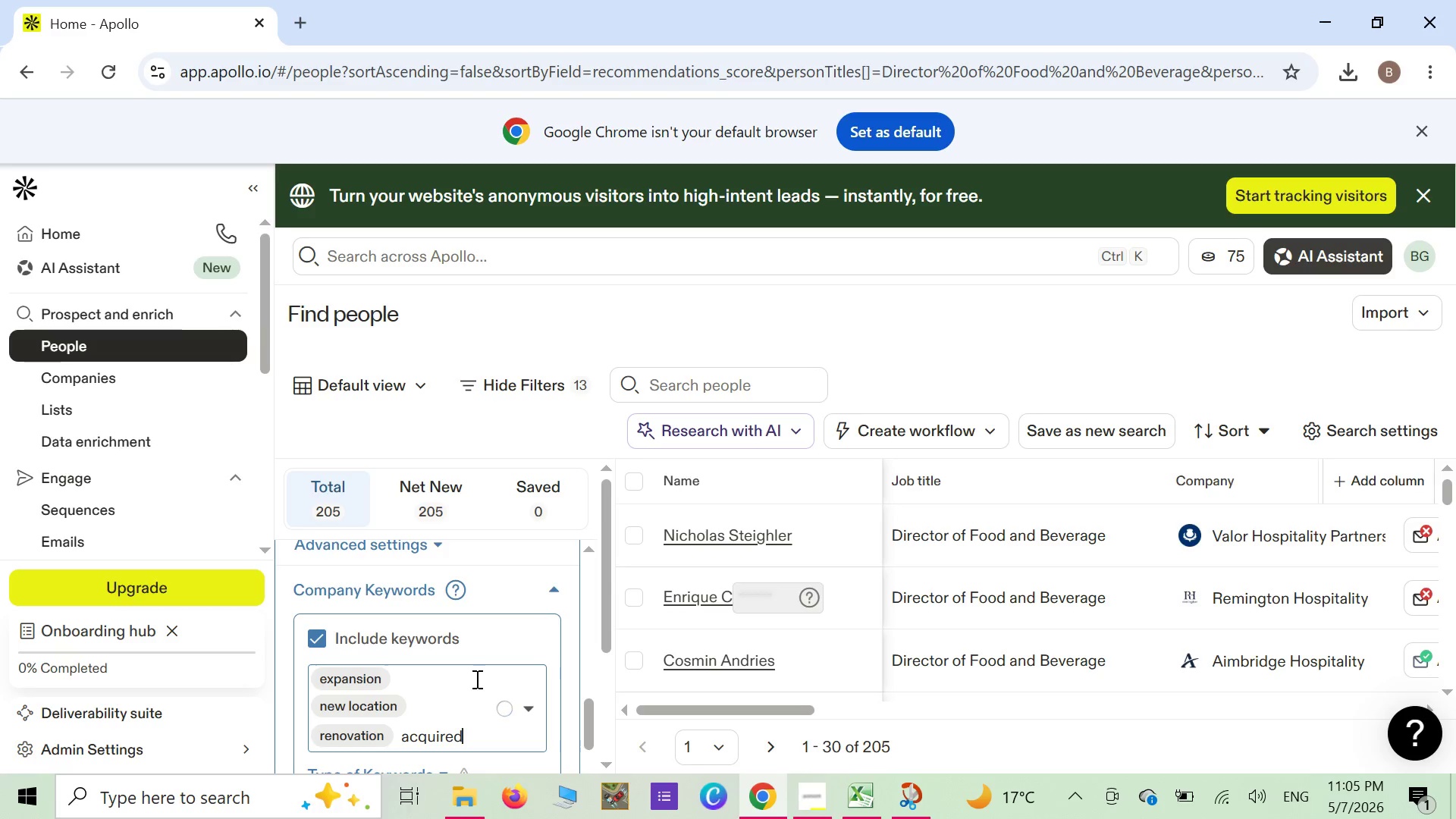 
left_click([470, 709])
 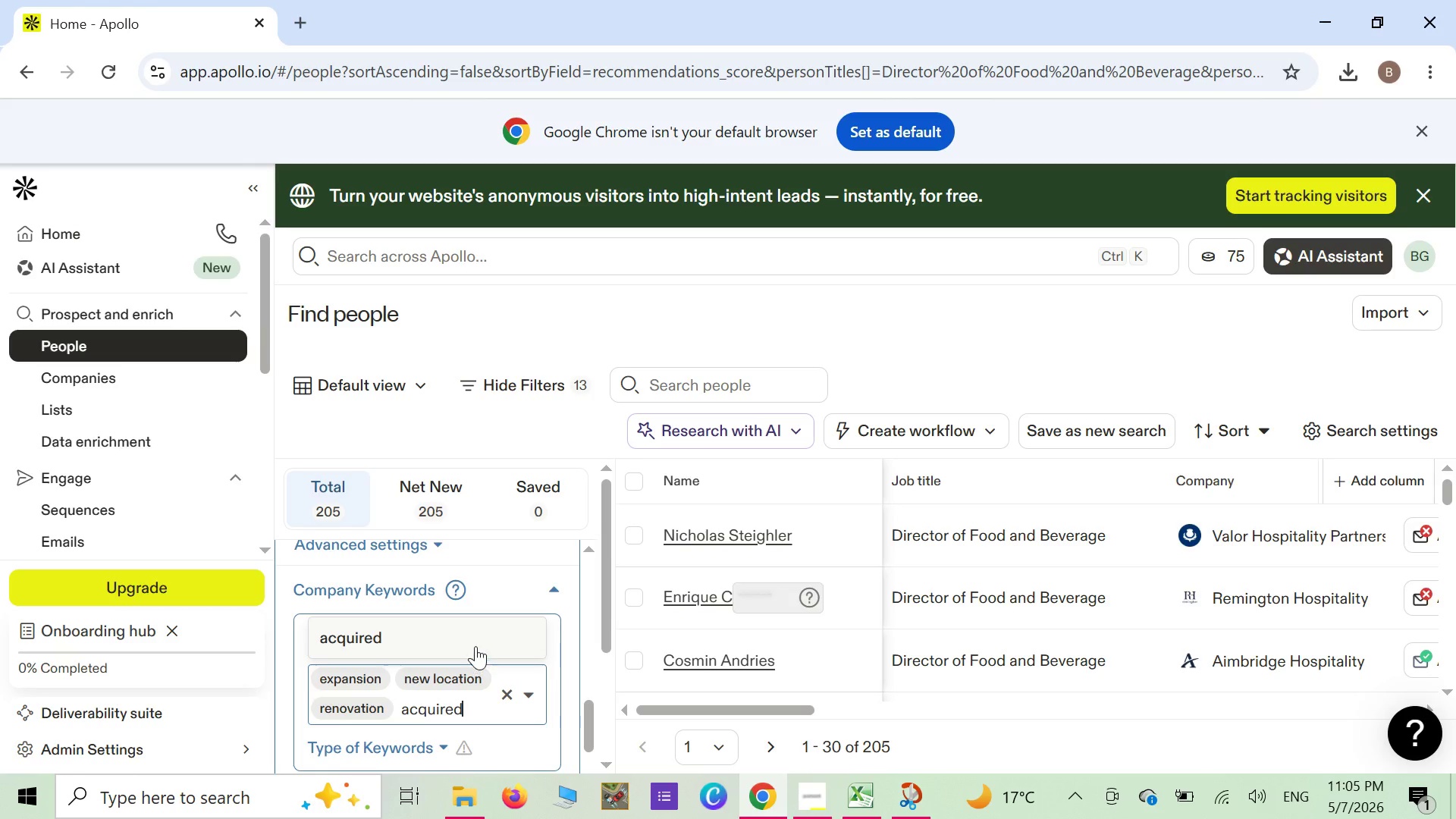 
left_click([475, 640])
 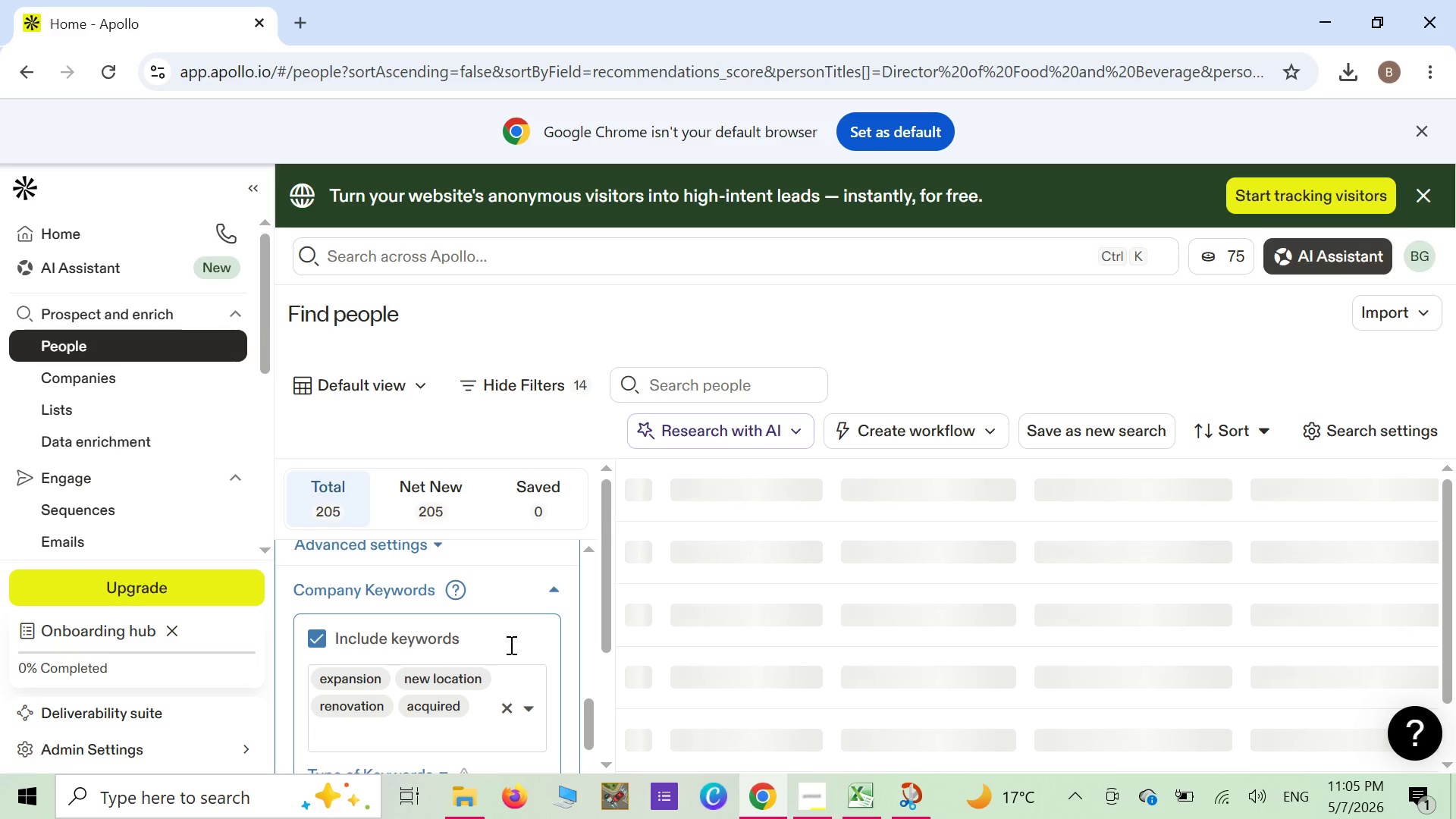 
wait(9.97)
 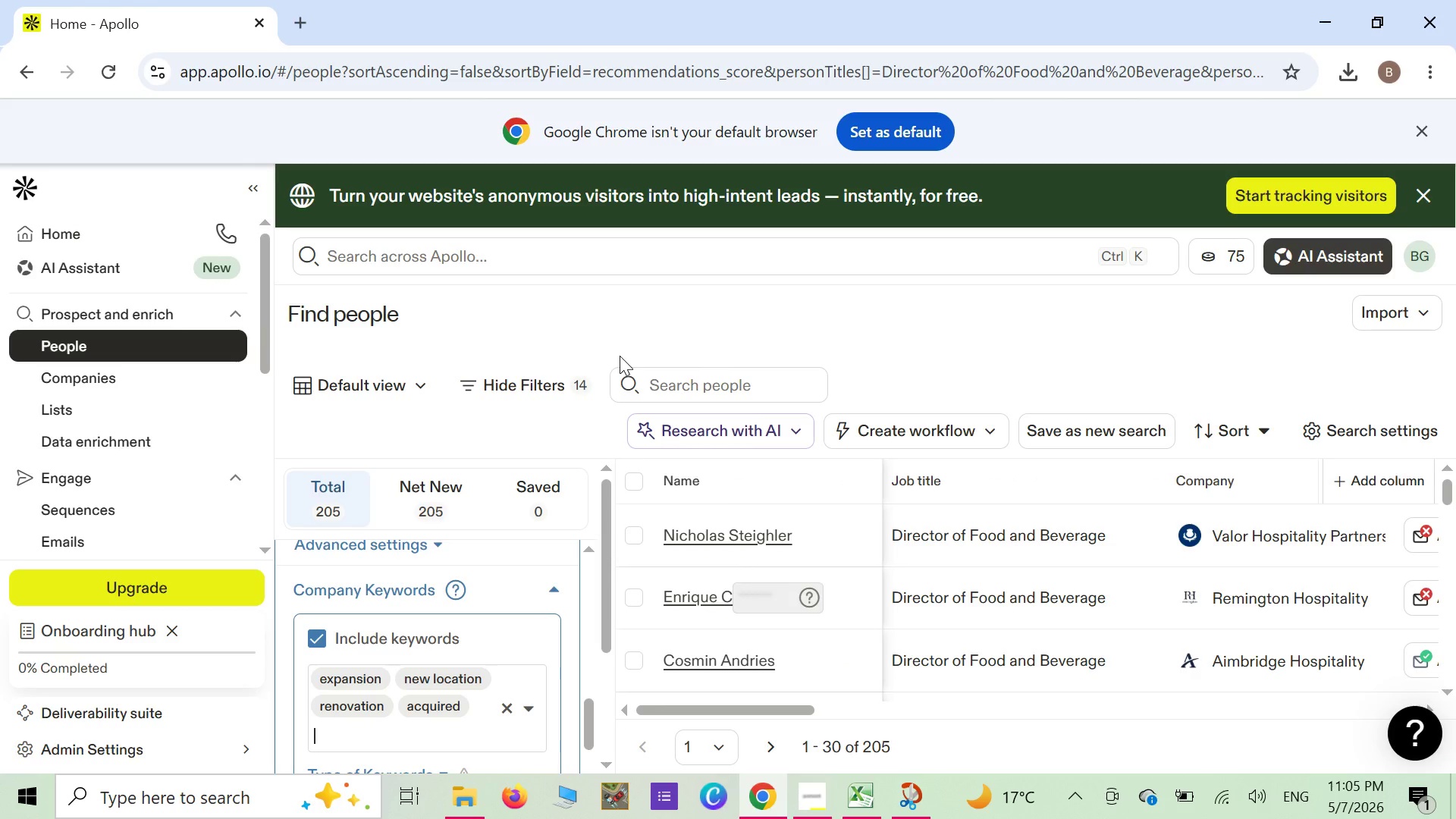 
key(Meta+Shift+S)
 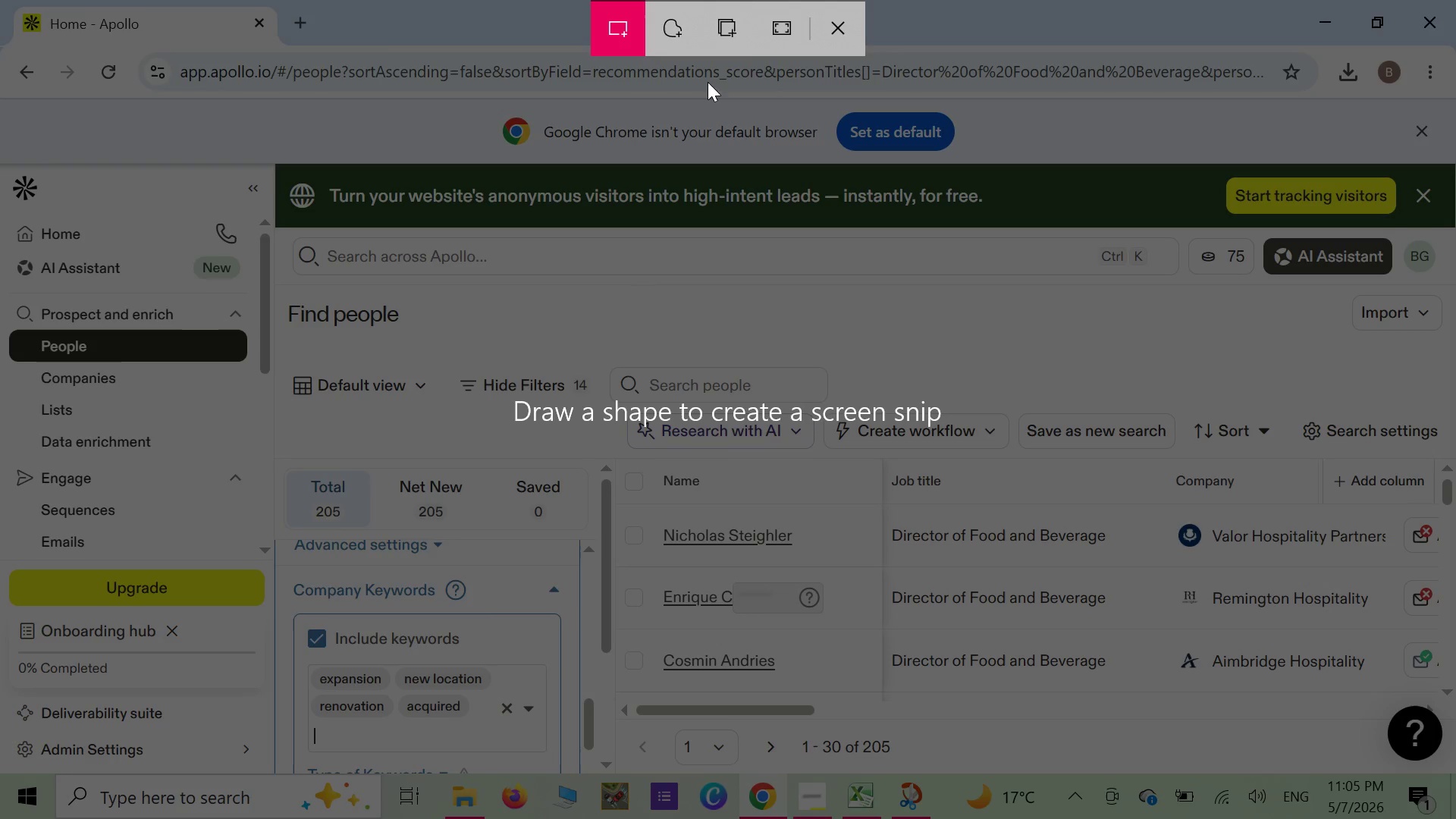 
mouse_move([778, 27])
 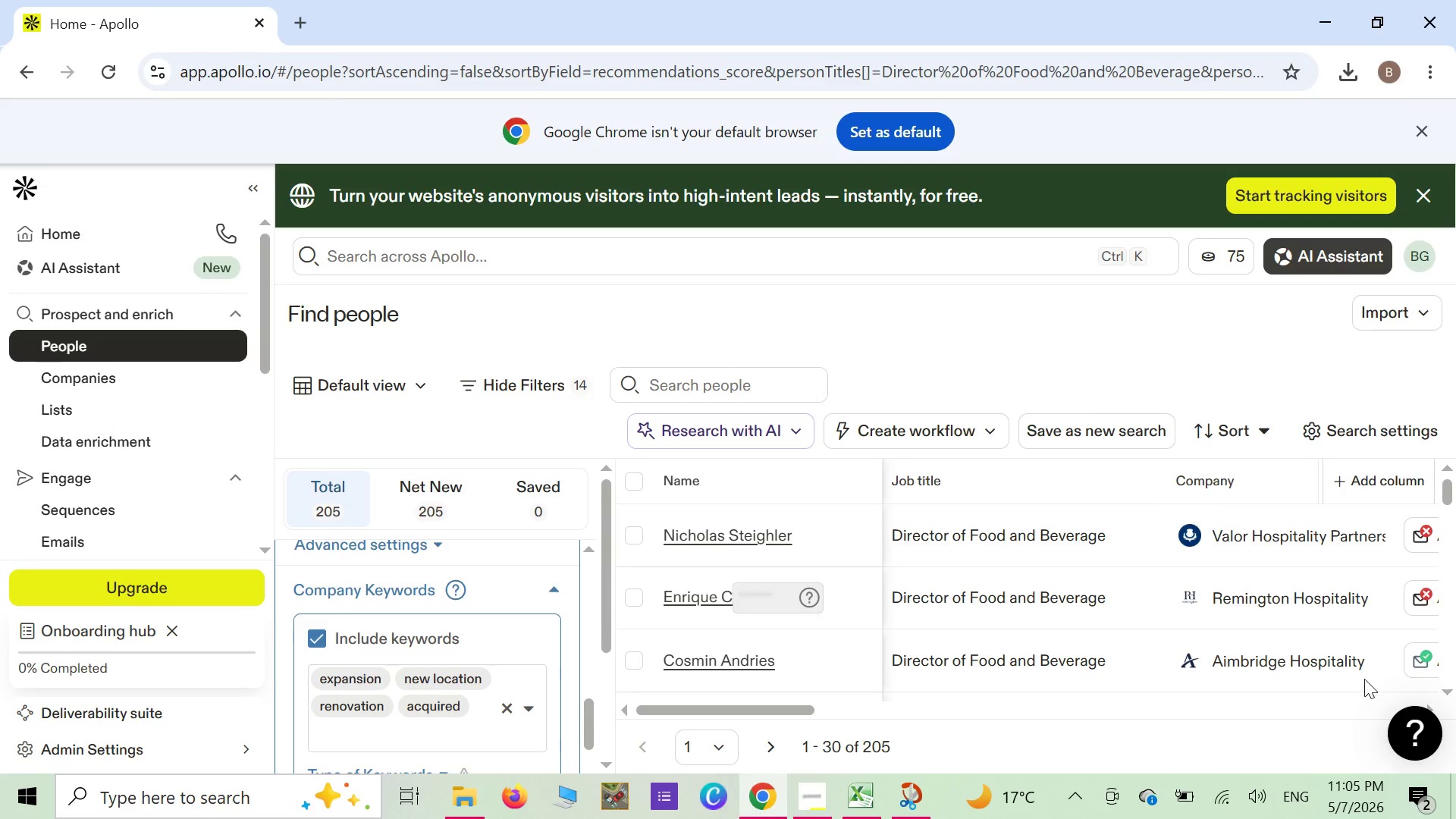 
wait(5.31)
 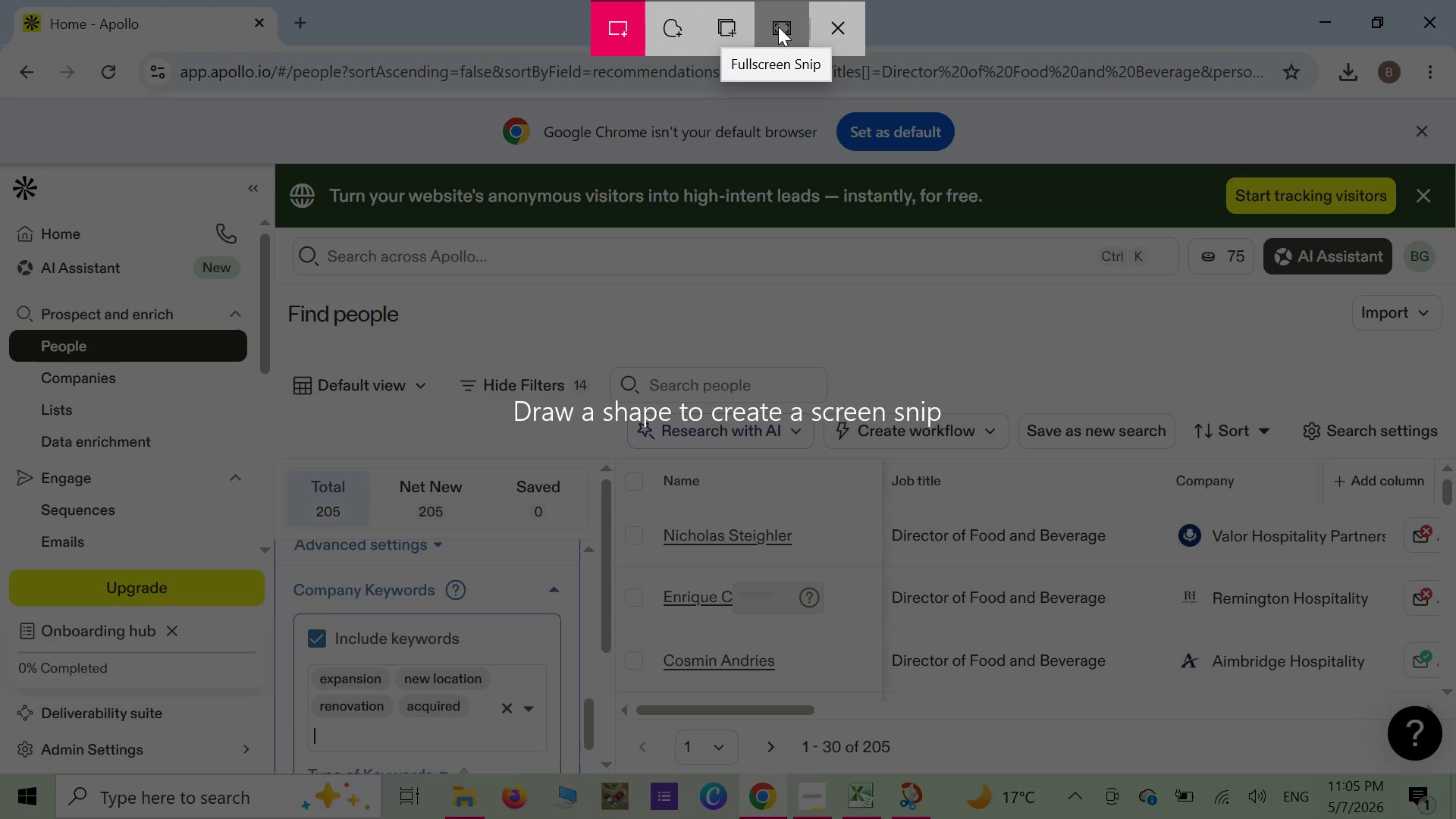 
left_click([1276, 648])
 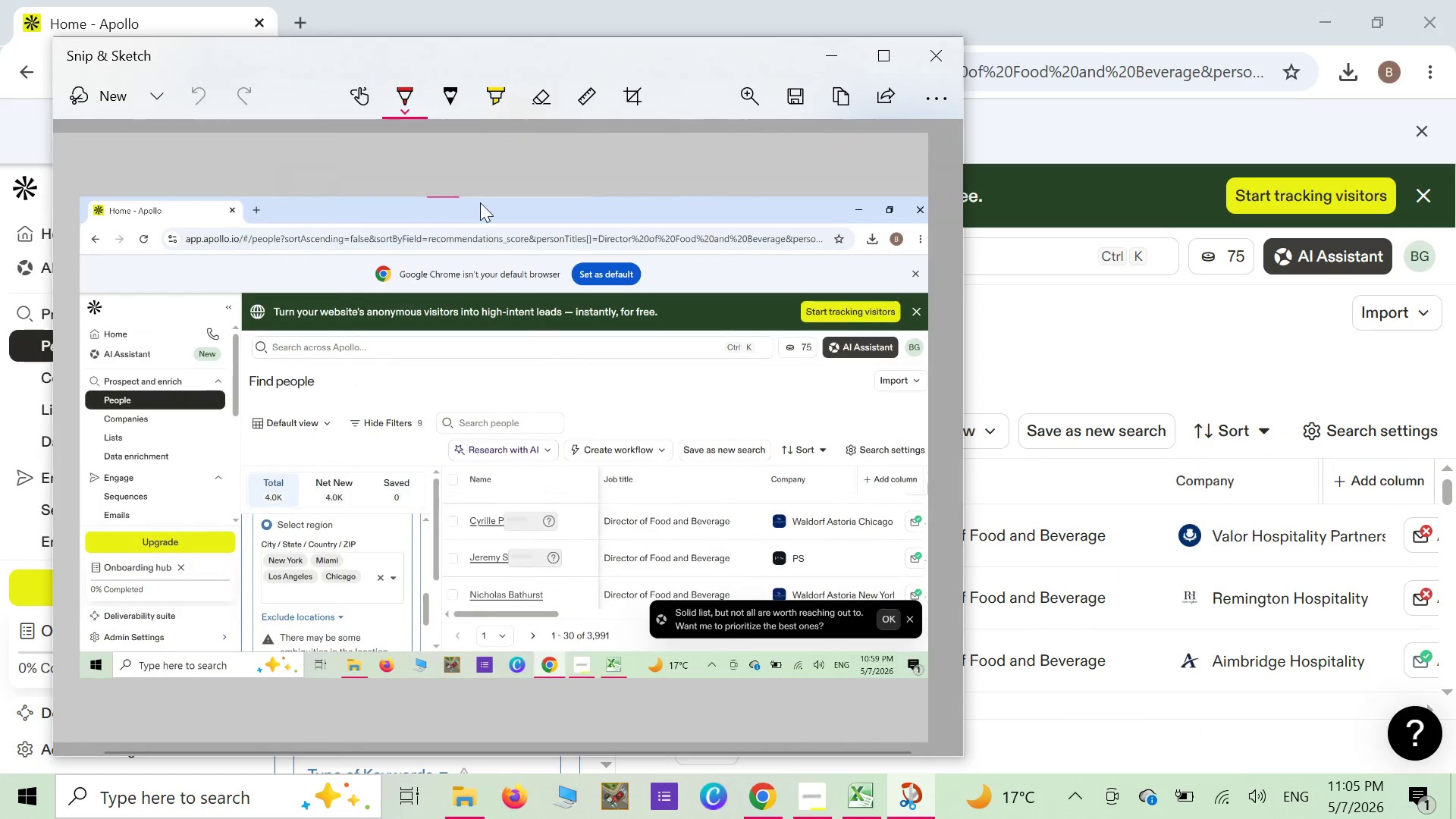 
left_click([799, 87])
 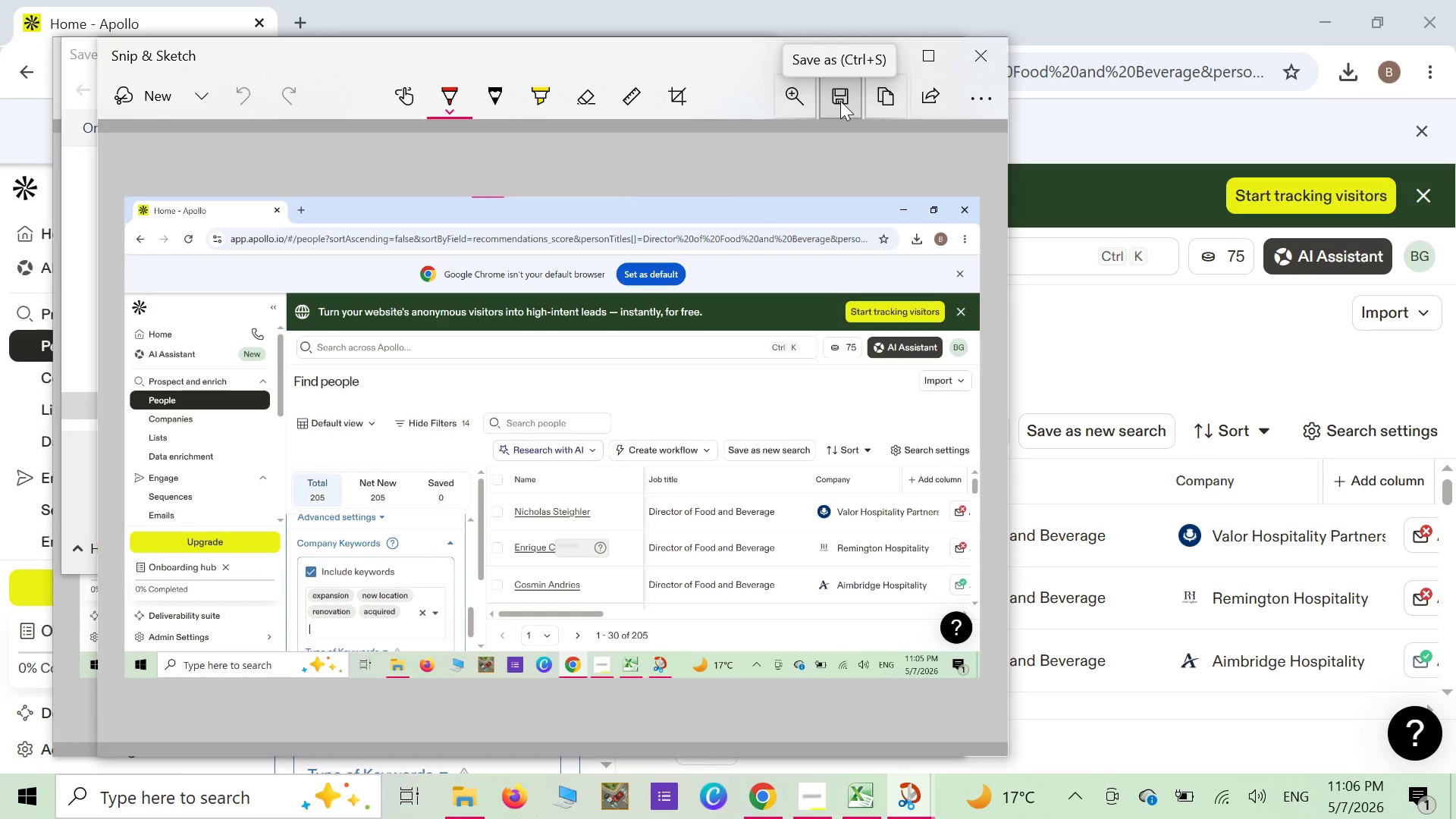 
wait(19.22)
 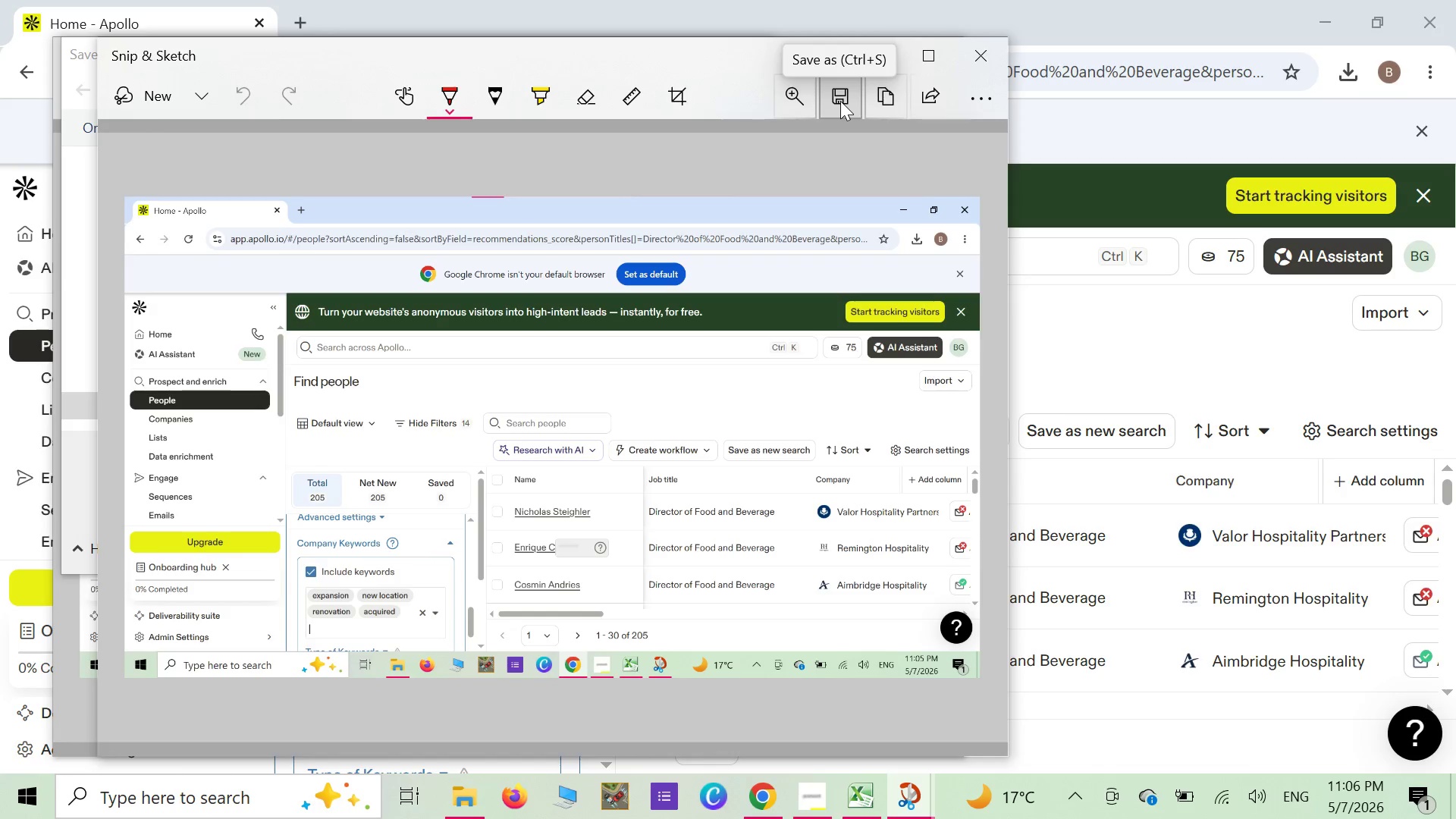 
left_click([475, 799])
 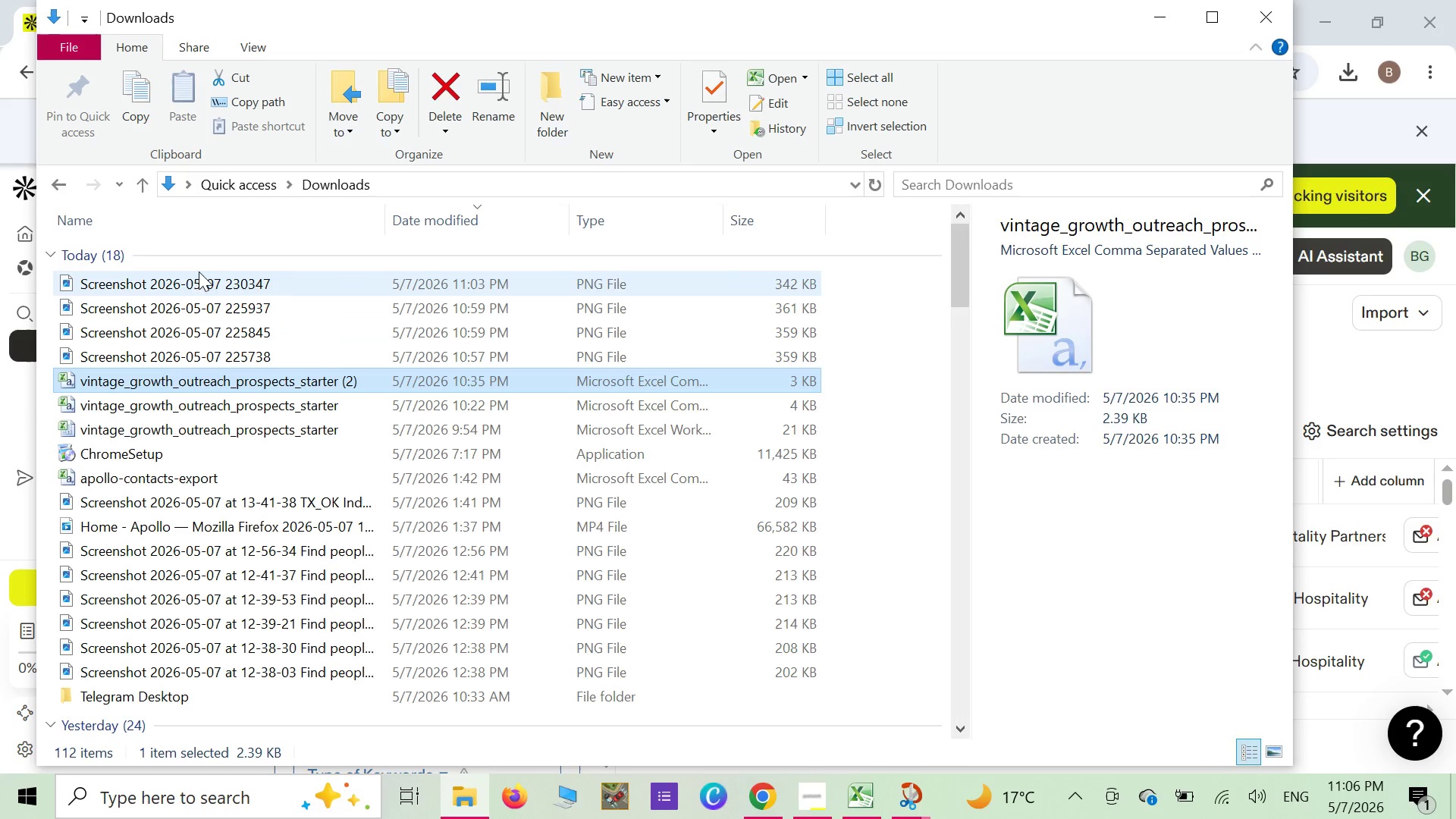 
left_click([59, 284])
 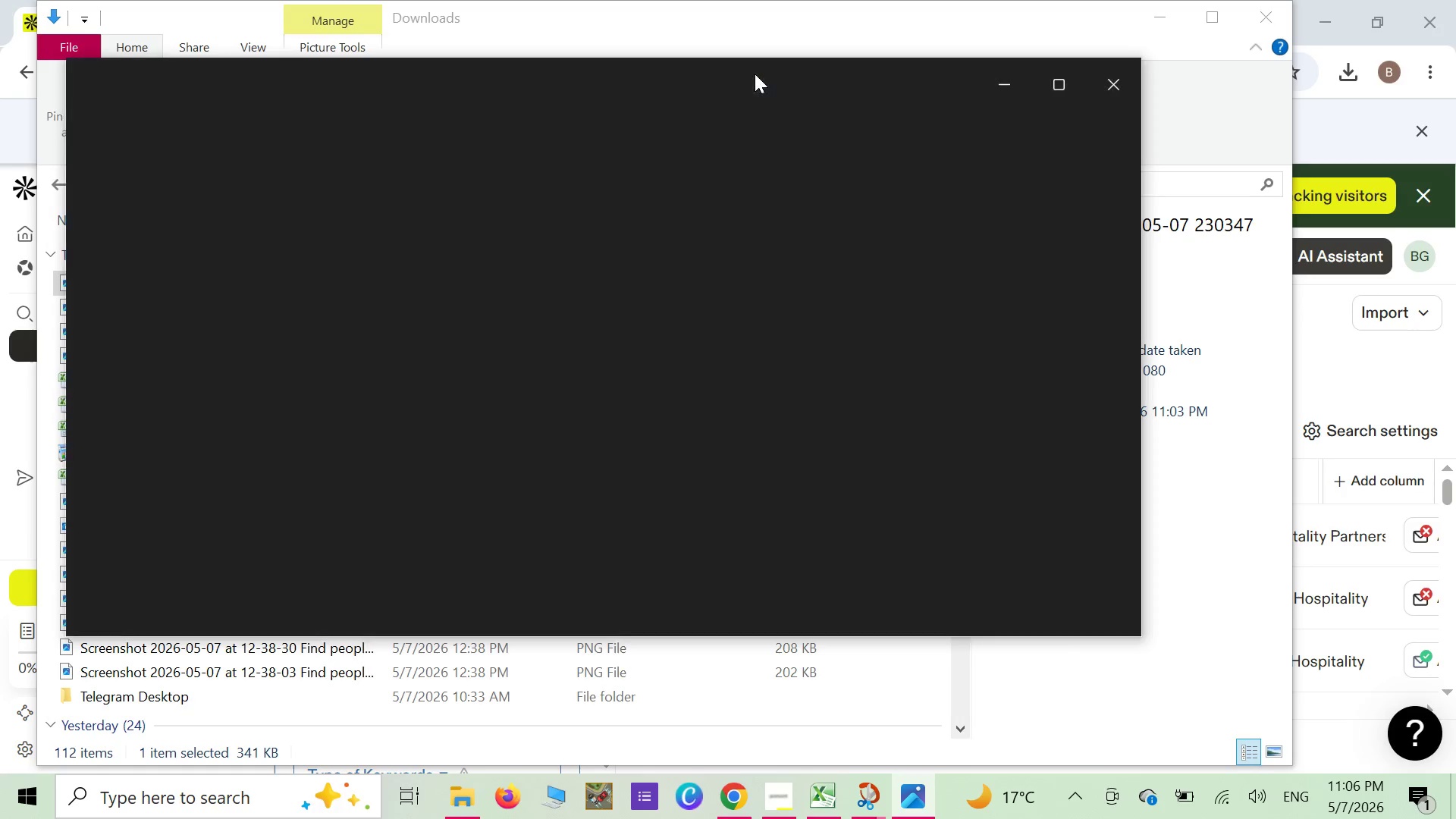 
wait(11.16)
 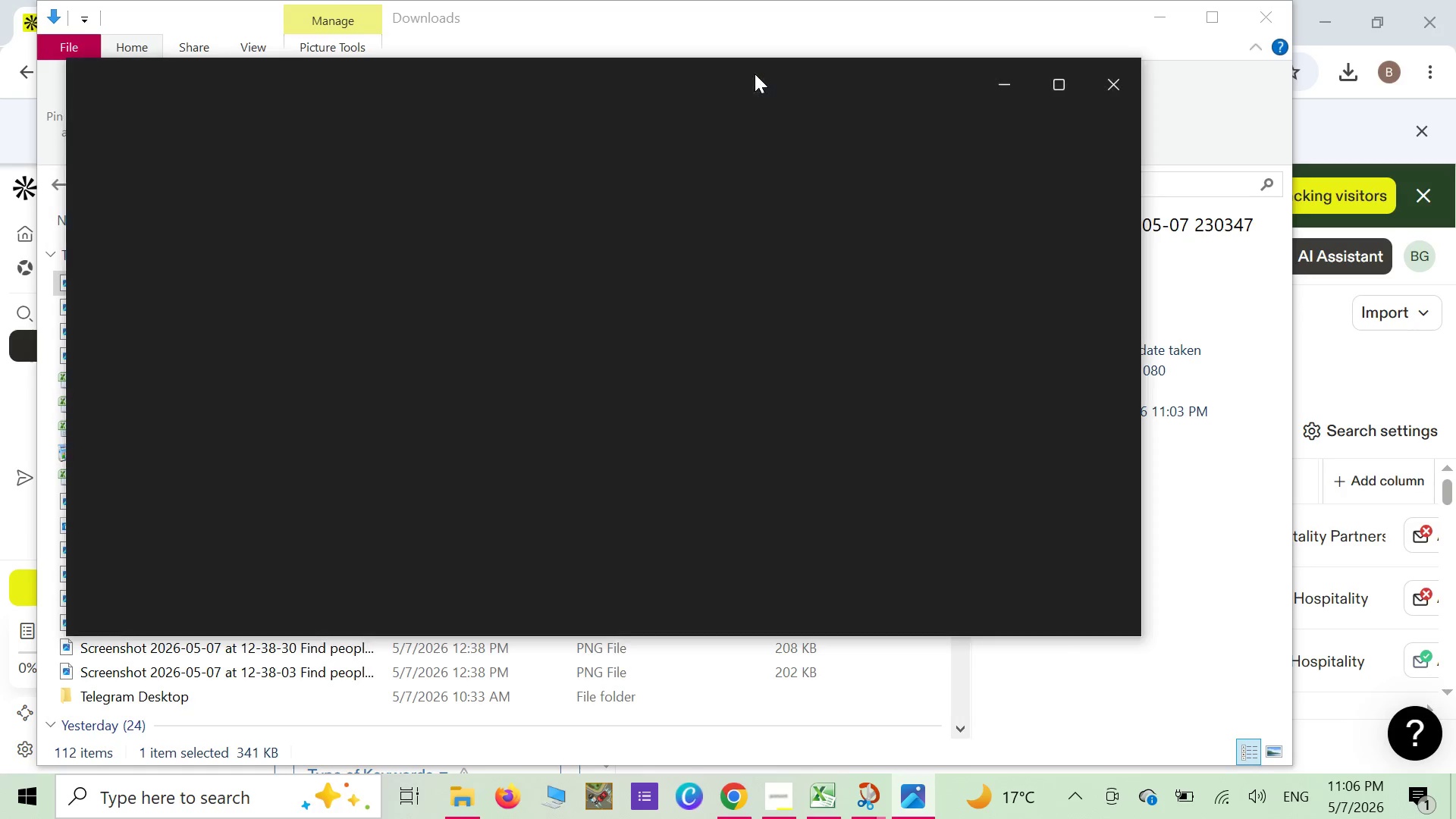 
left_click([1159, 10])
 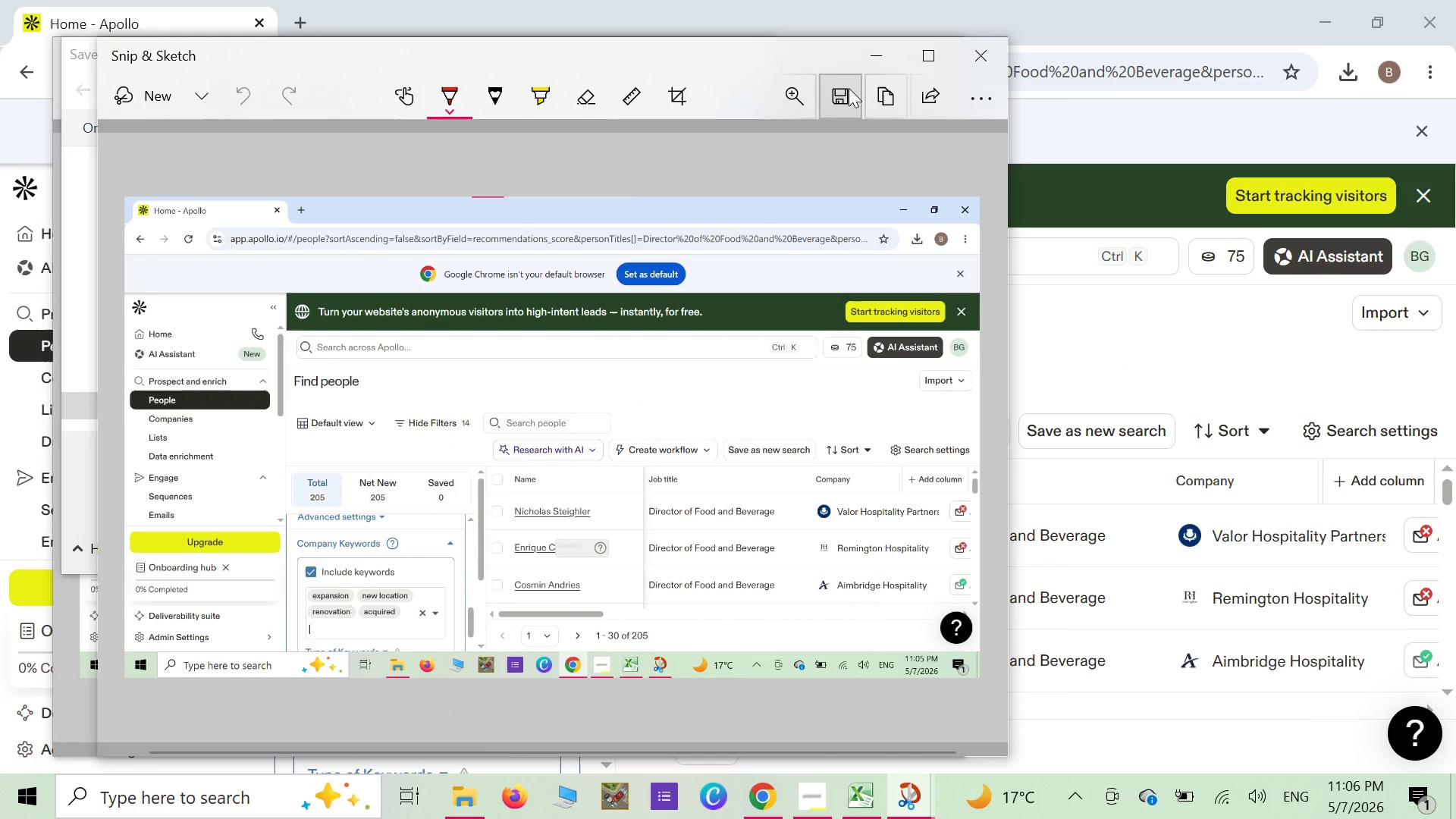 
left_click([849, 92])
 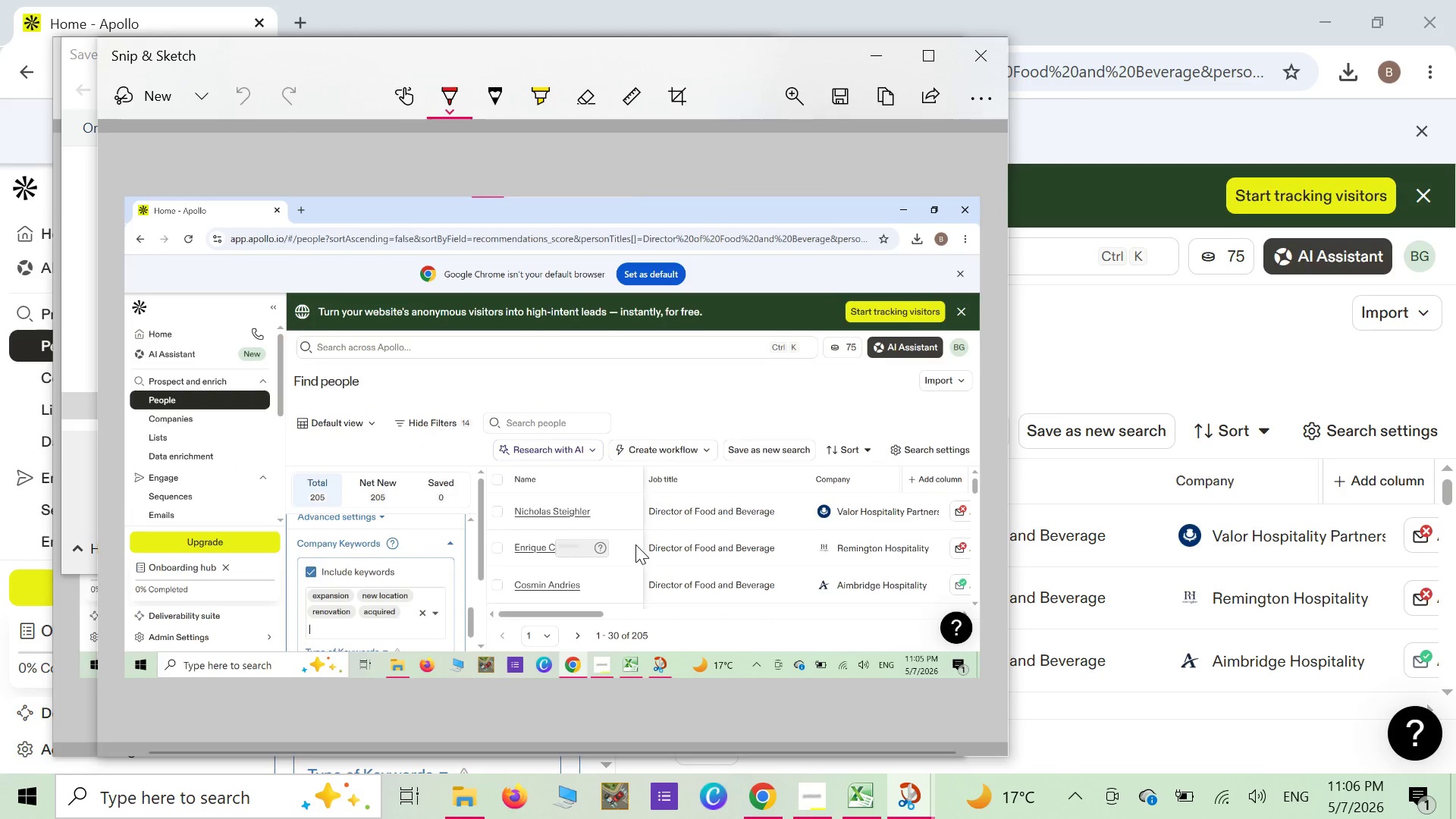 
wait(12.34)
 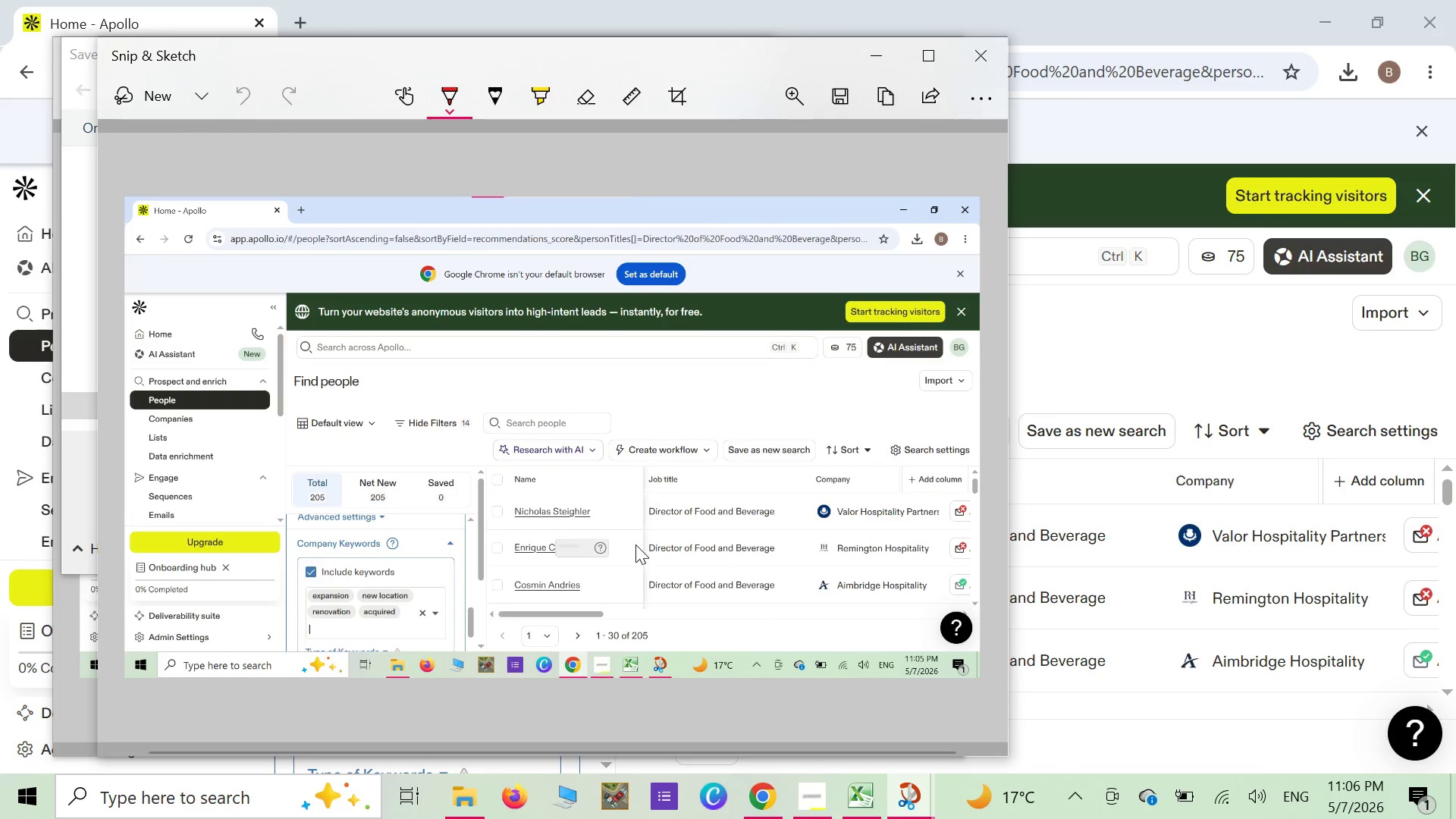 
scroll: coordinate [629, 457], scroll_direction: up, amount: 1.0
 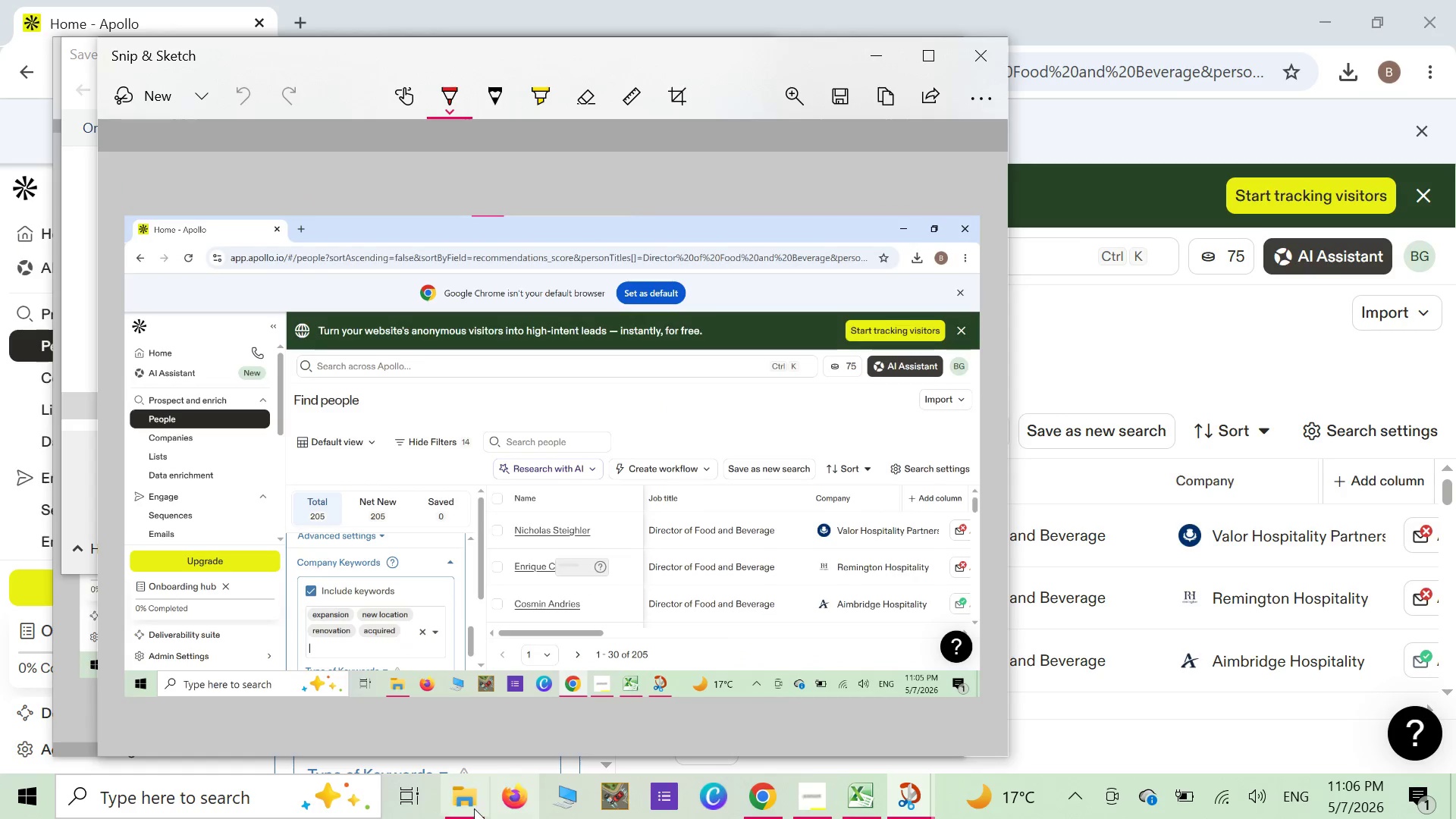 
mouse_move([461, 812])
 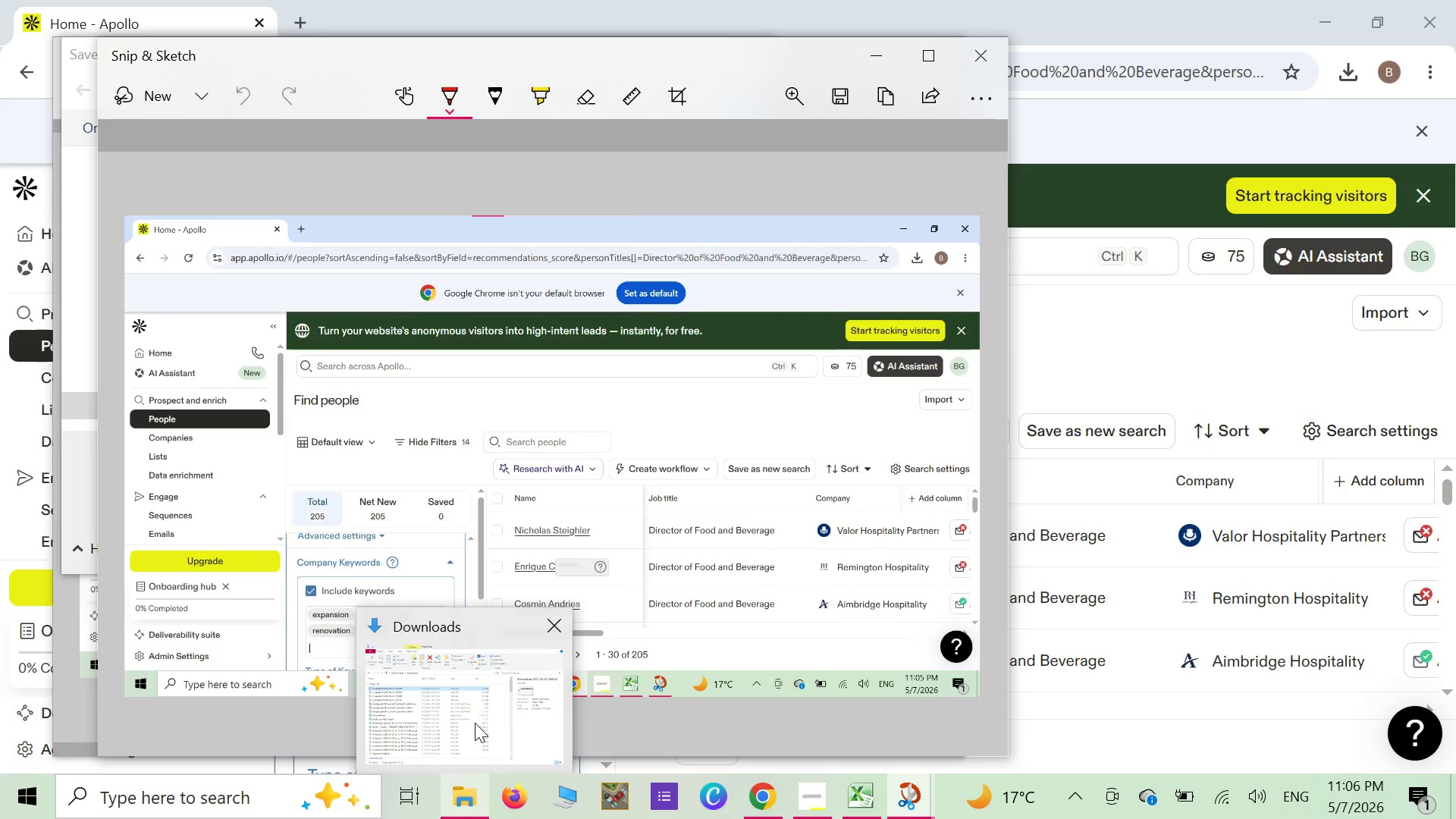 
left_click([475, 723])
 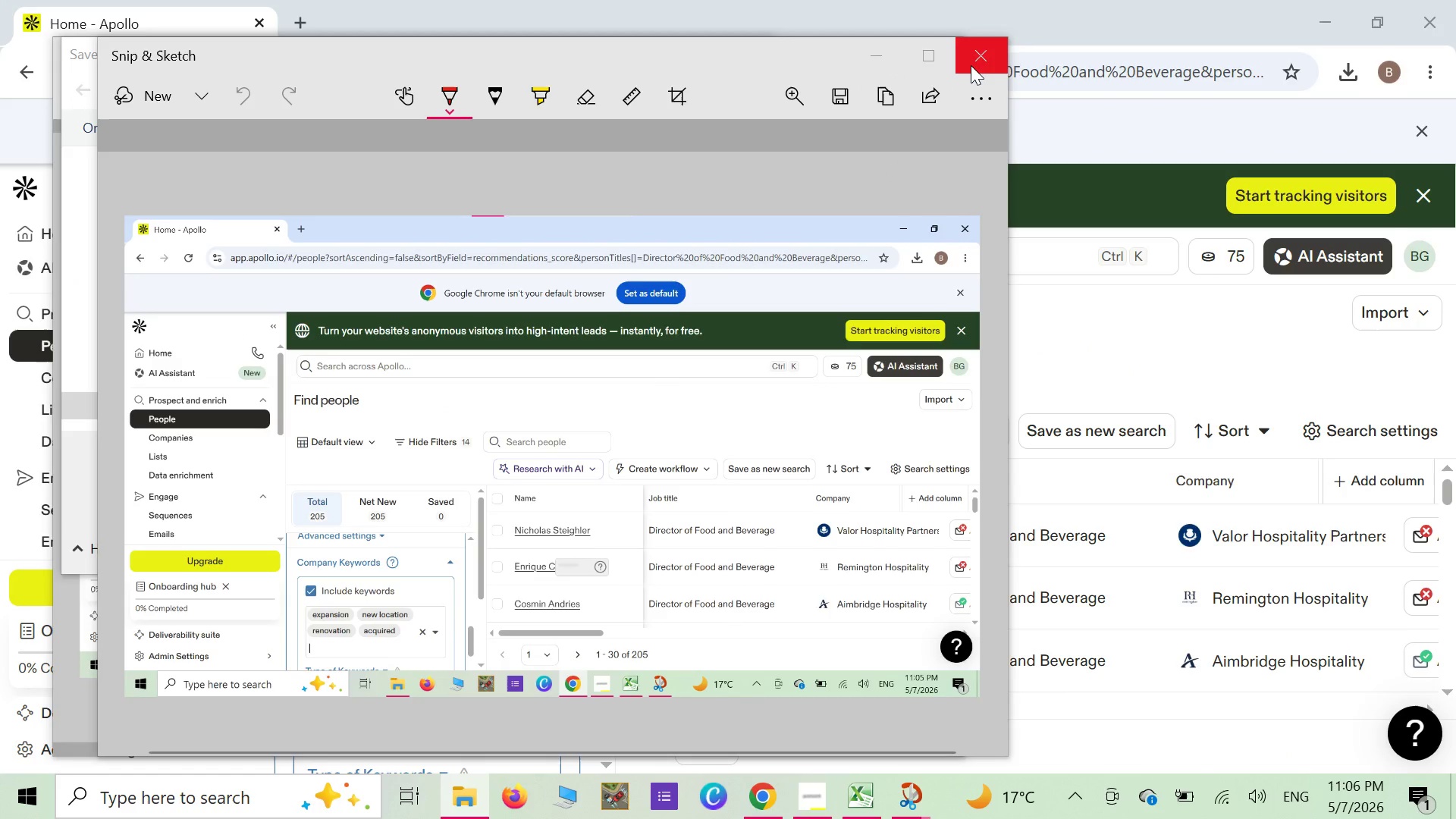 
left_click([971, 65])
 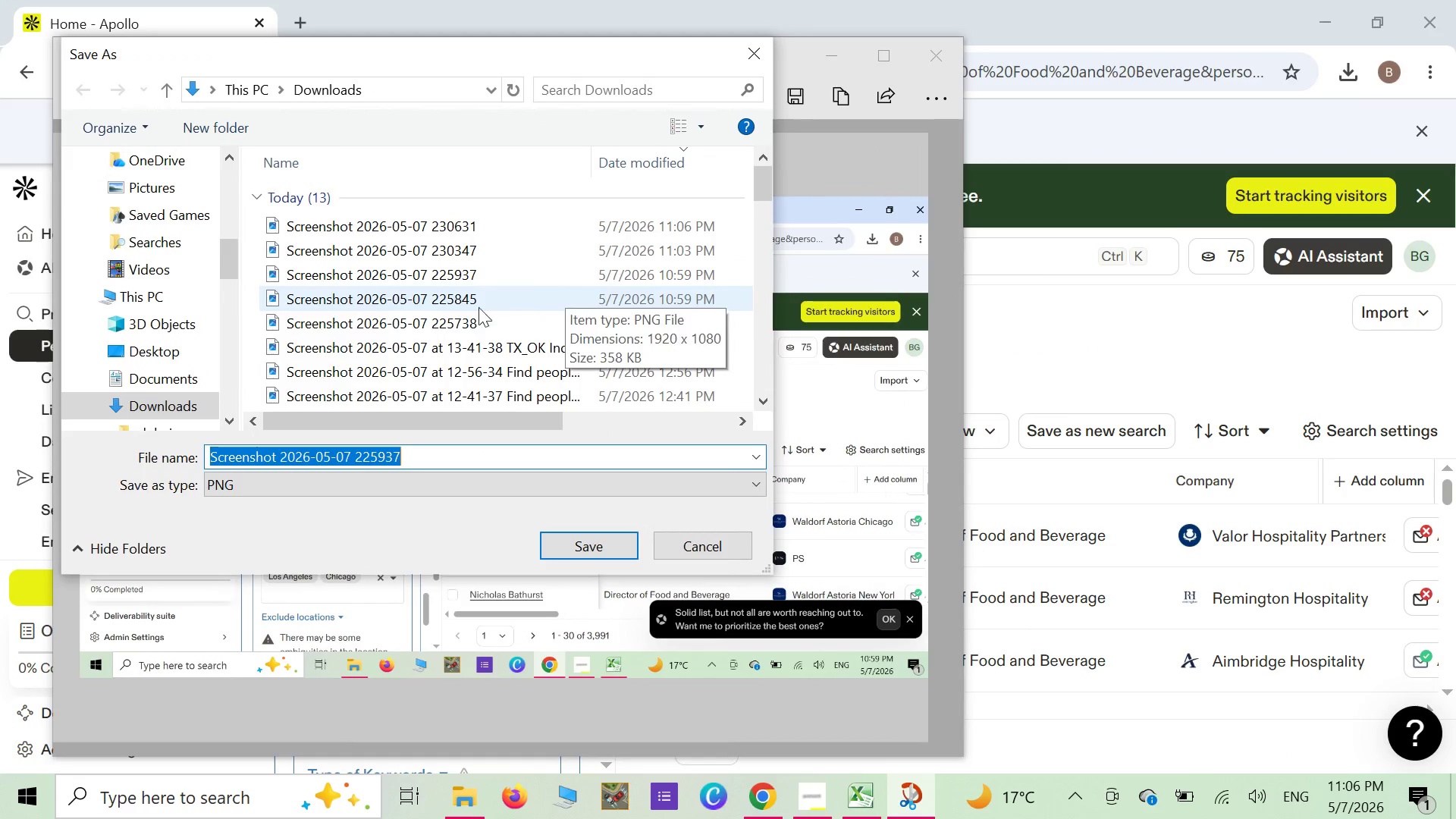 
mouse_move([434, 309])
 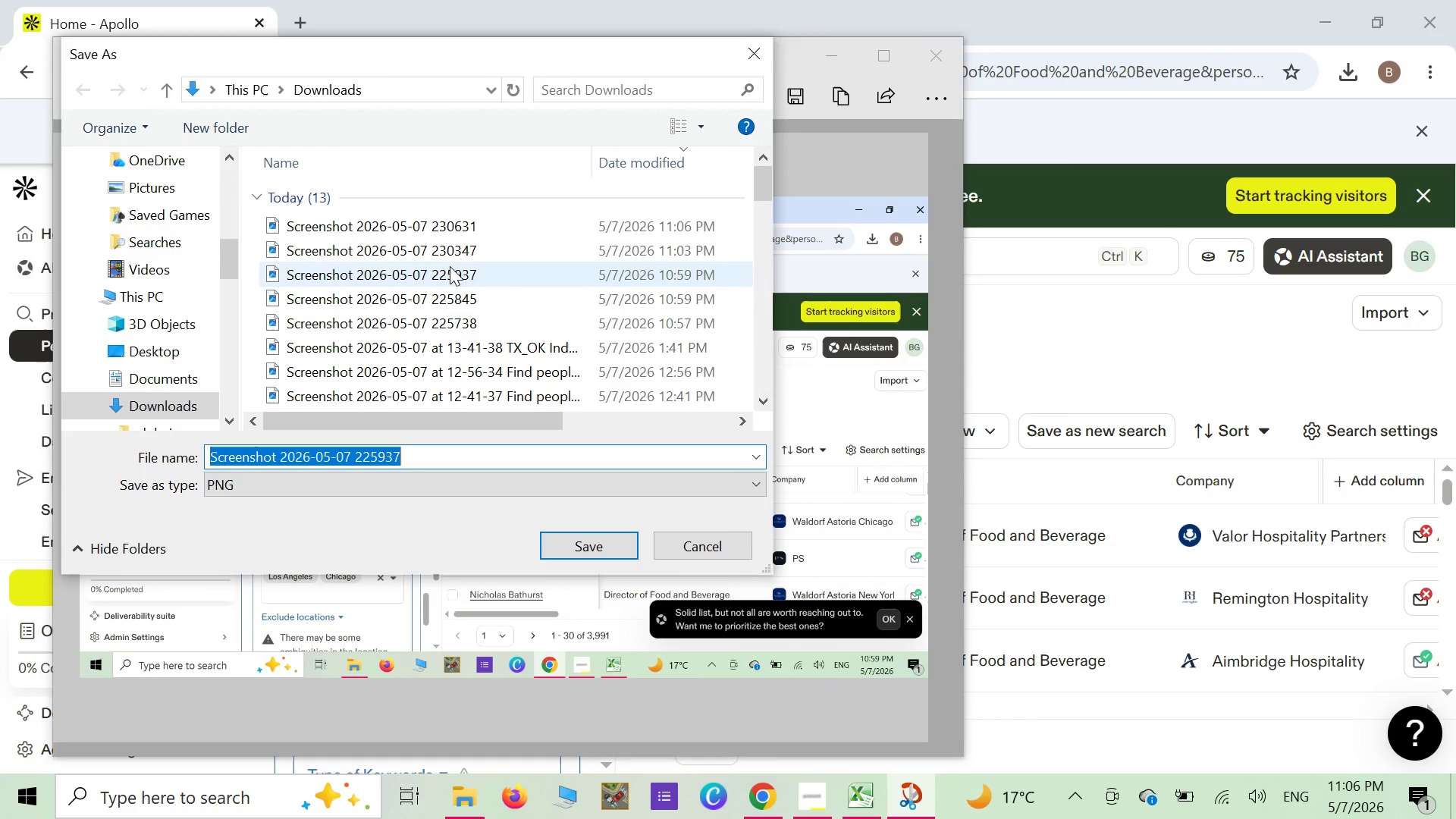 
mouse_move([453, 259])
 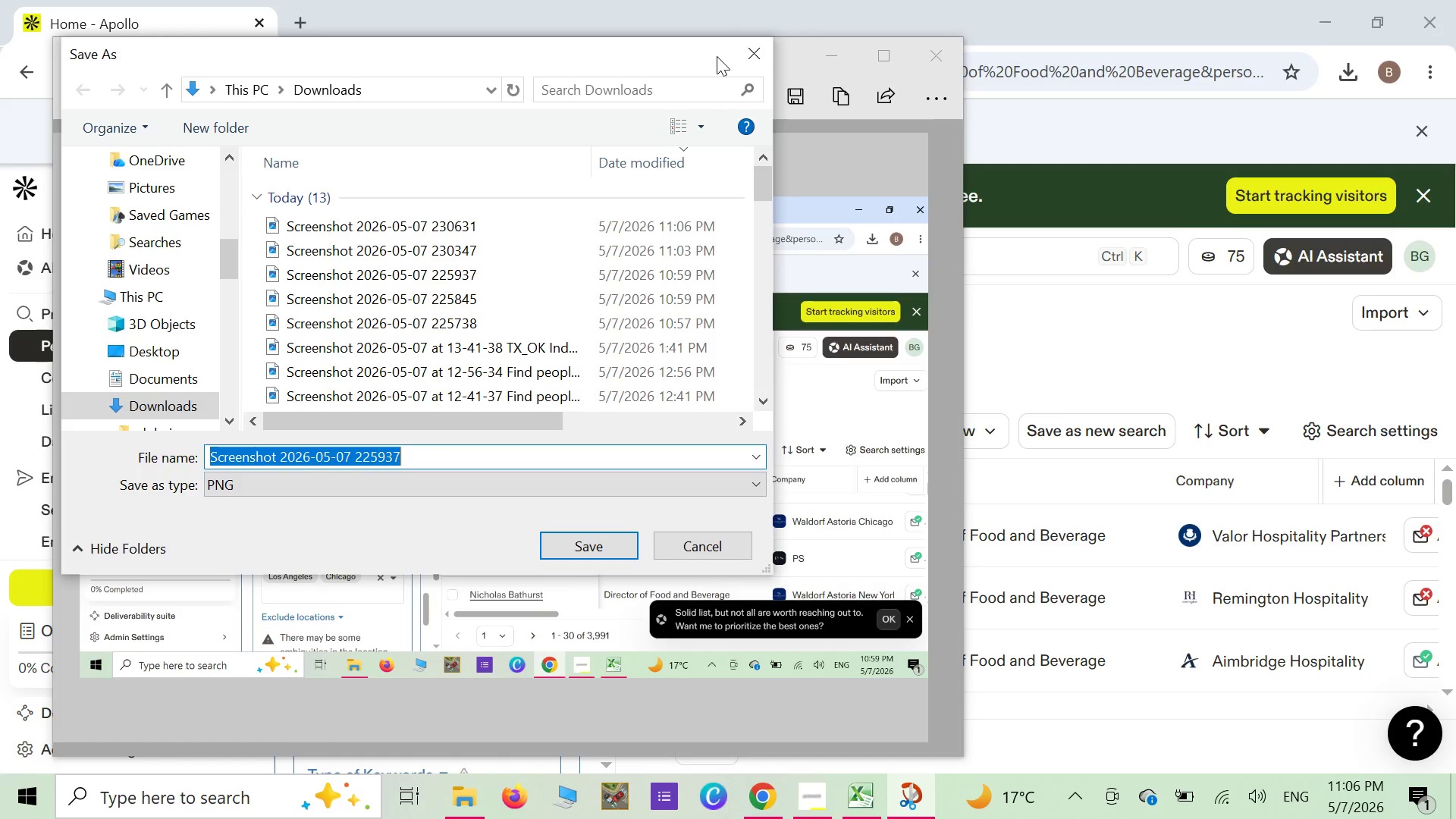 
left_click([755, 58])
 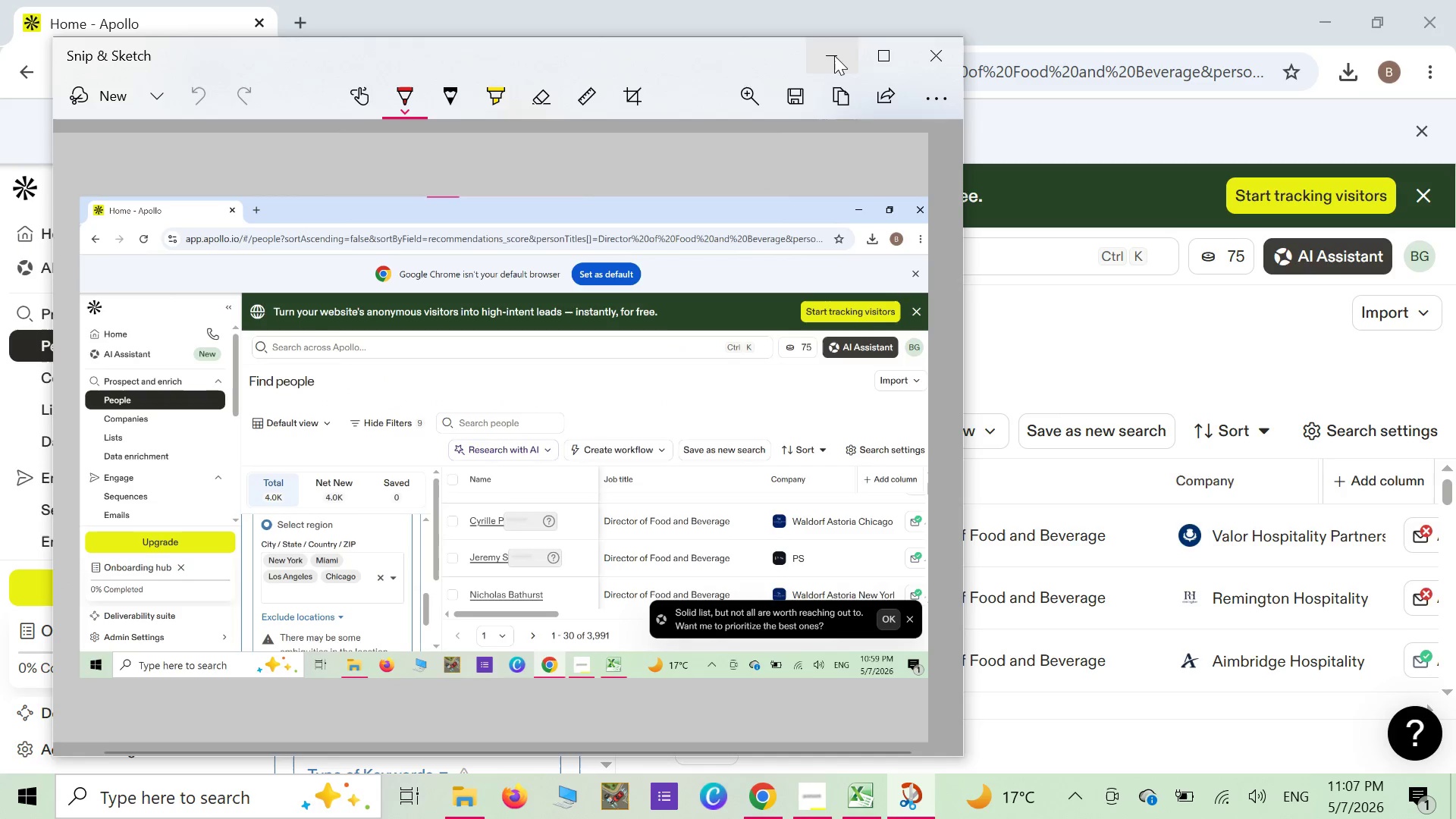 
left_click([834, 55])
 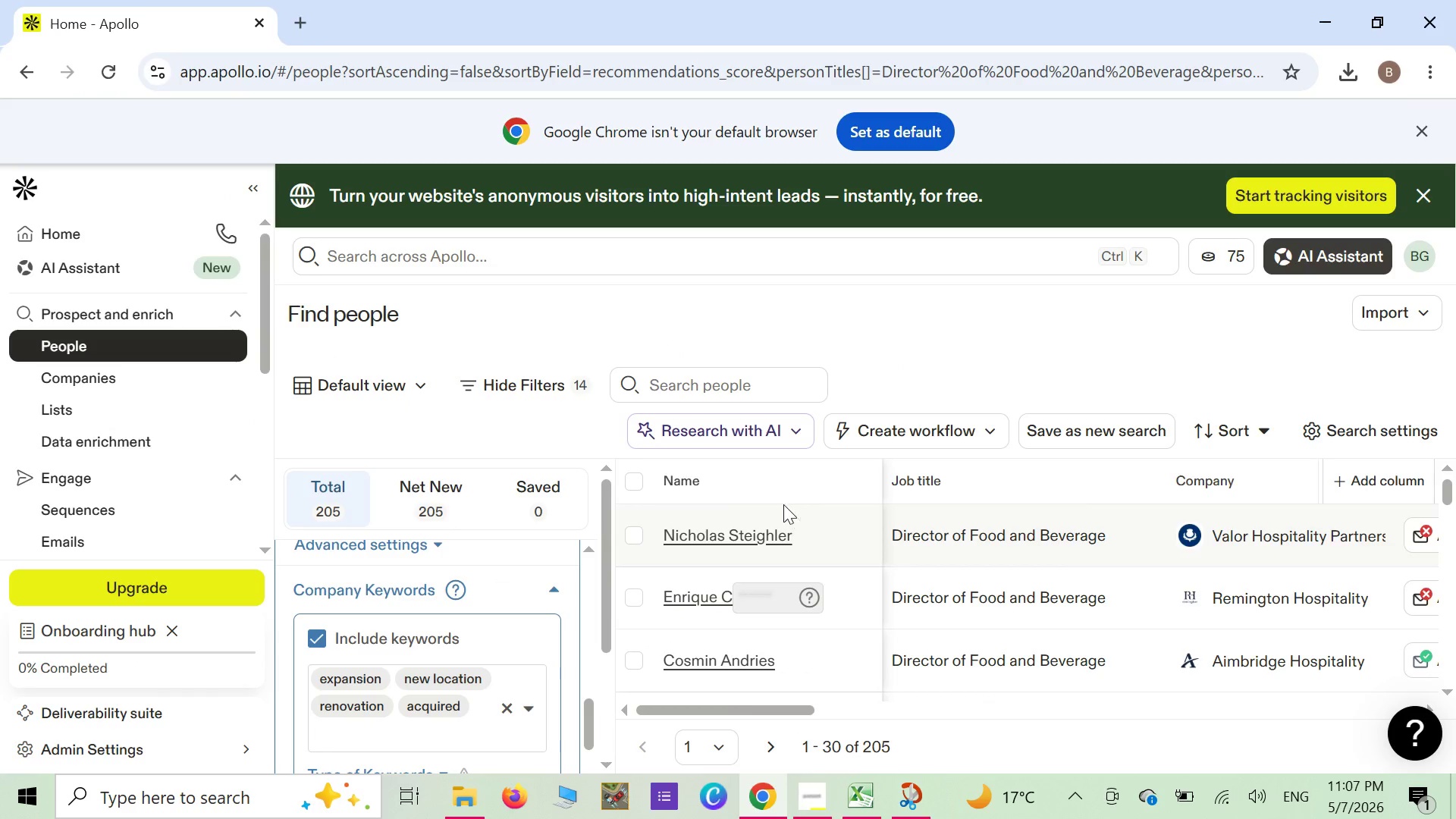 
scroll: coordinate [707, 532], scroll_direction: down, amount: 1.0
 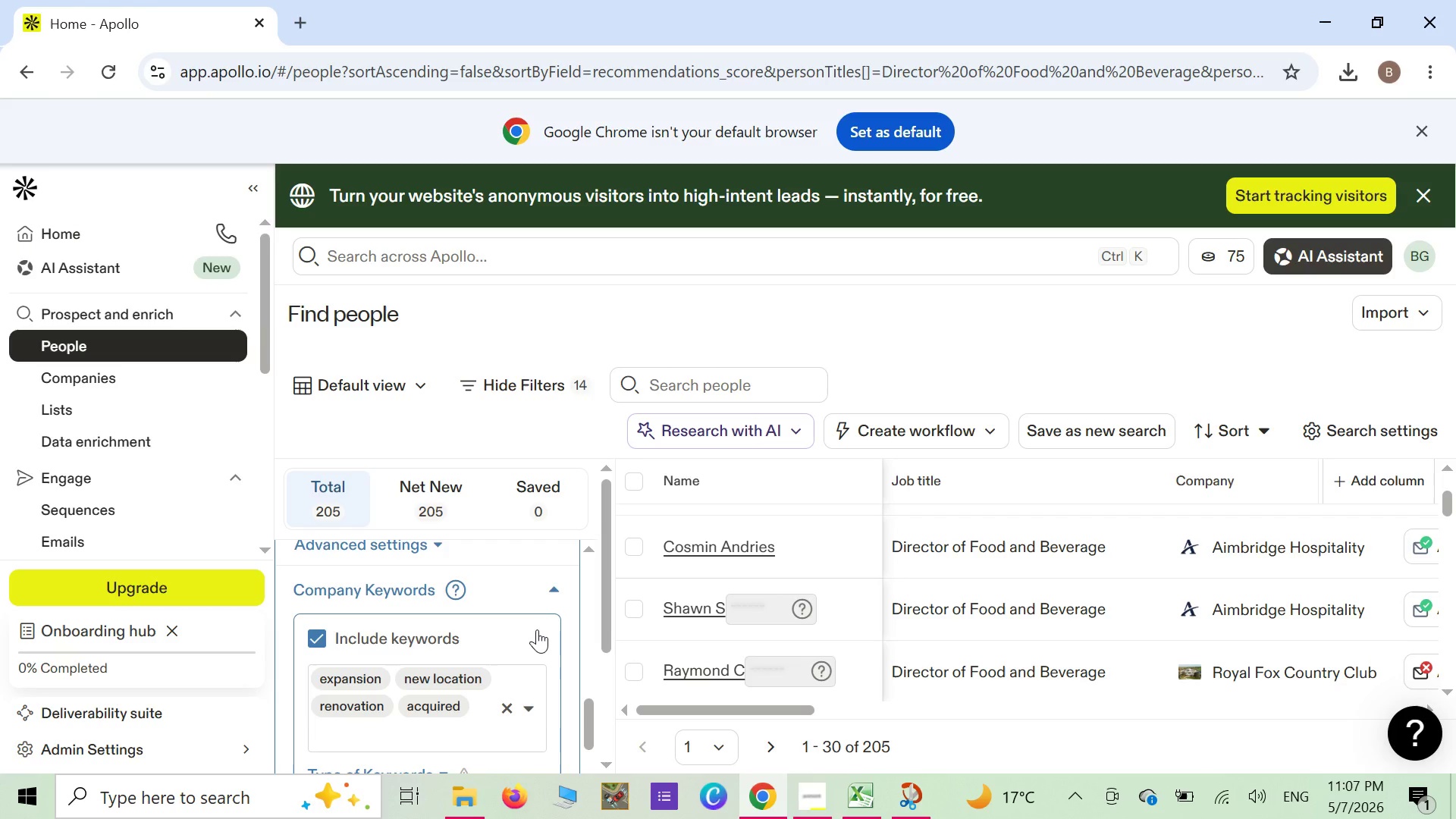 
wait(12.03)
 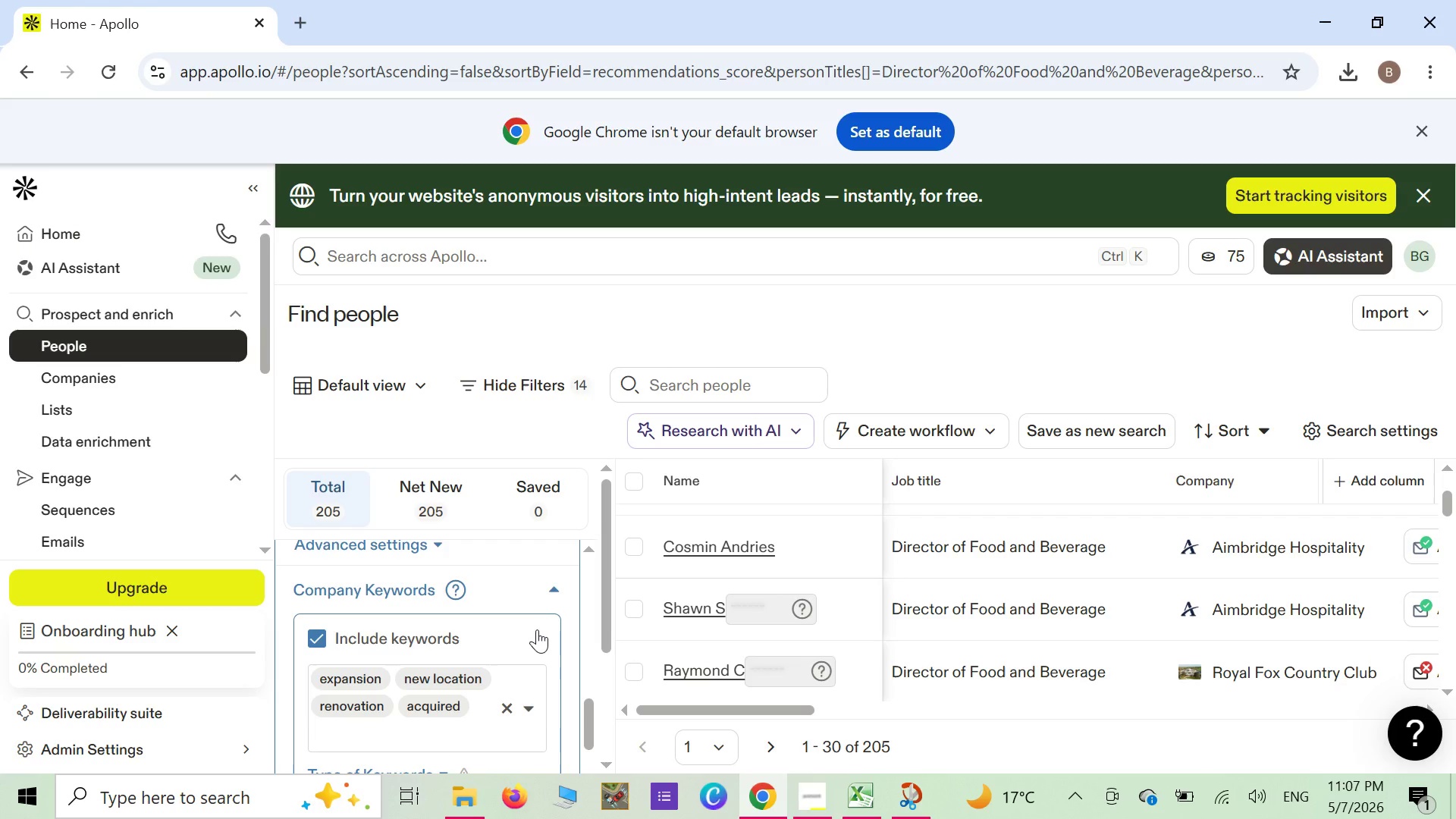 
scroll: coordinate [491, 667], scroll_direction: up, amount: 7.0
 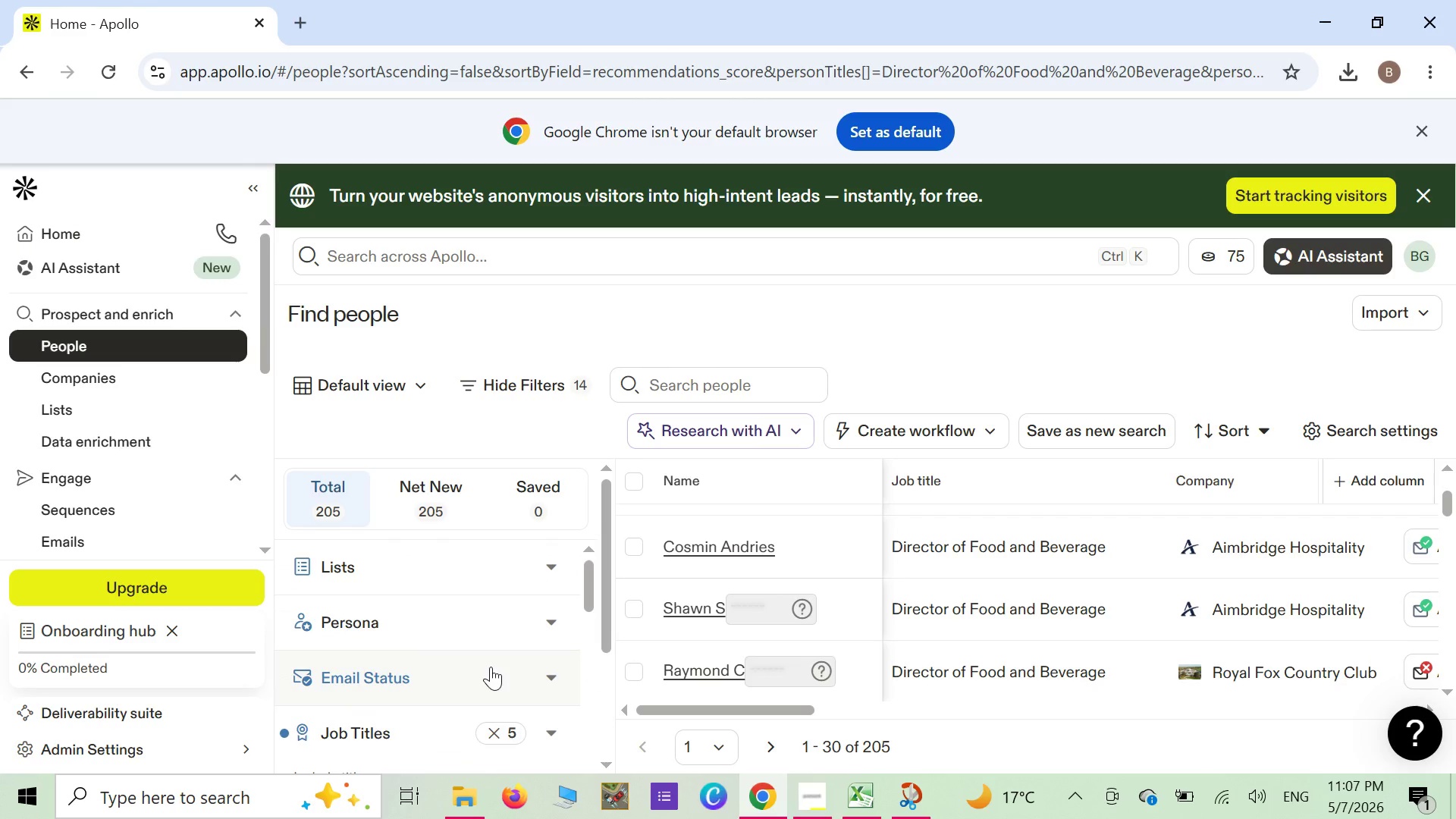 
scroll: coordinate [491, 667], scroll_direction: up, amount: 2.0
 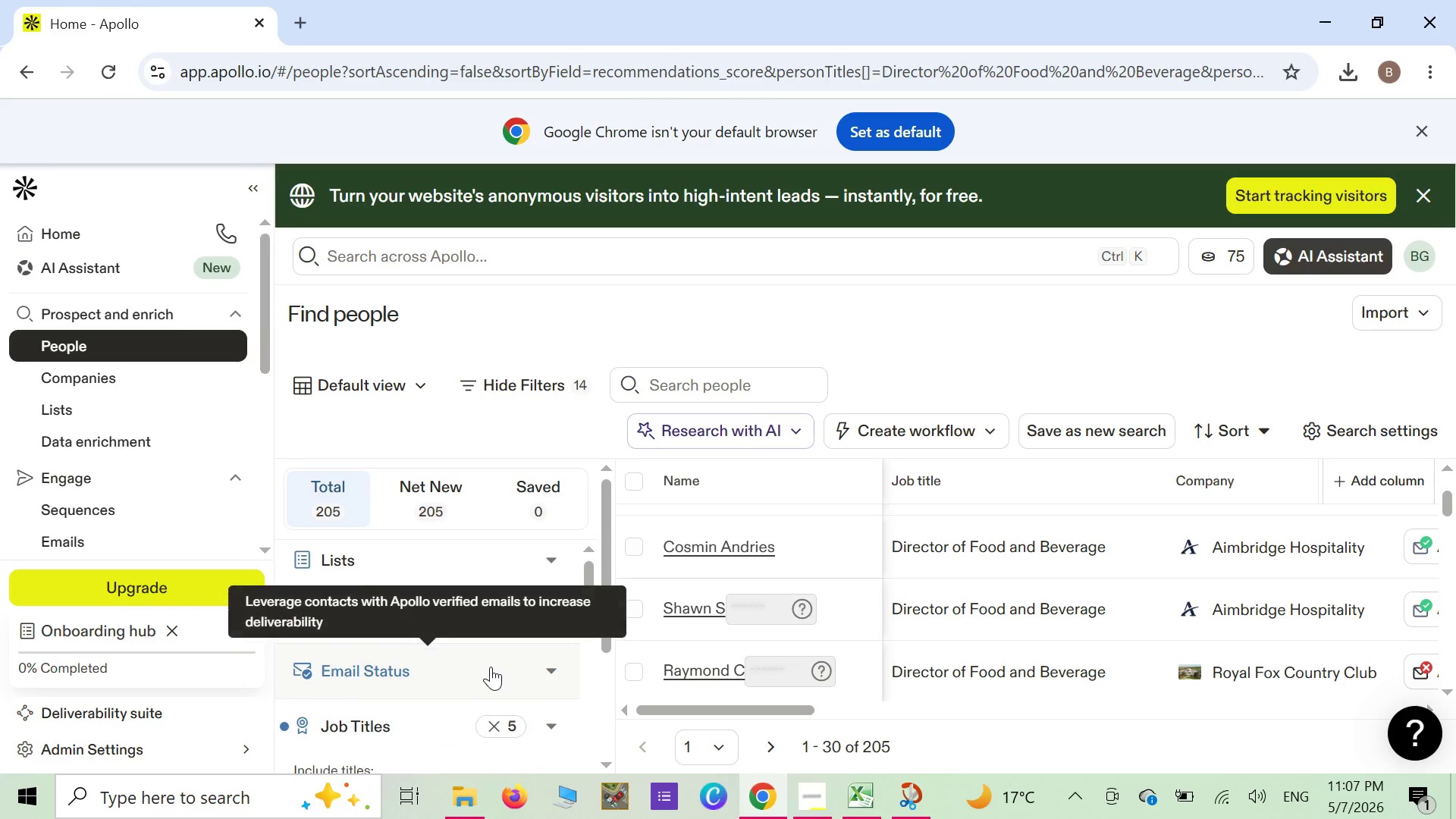 
scroll: coordinate [491, 667], scroll_direction: down, amount: 2.0
 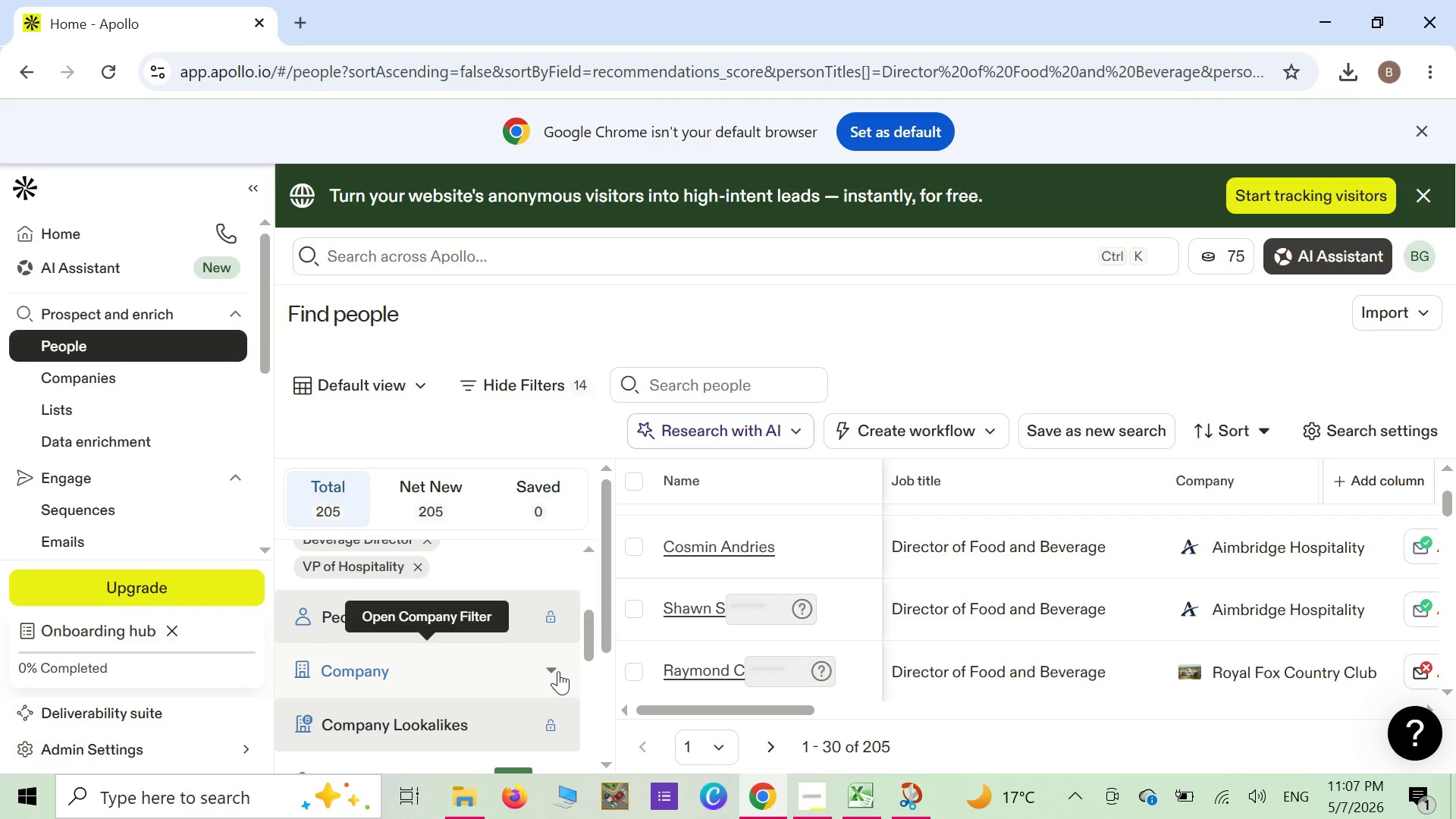 
left_click([557, 670])
 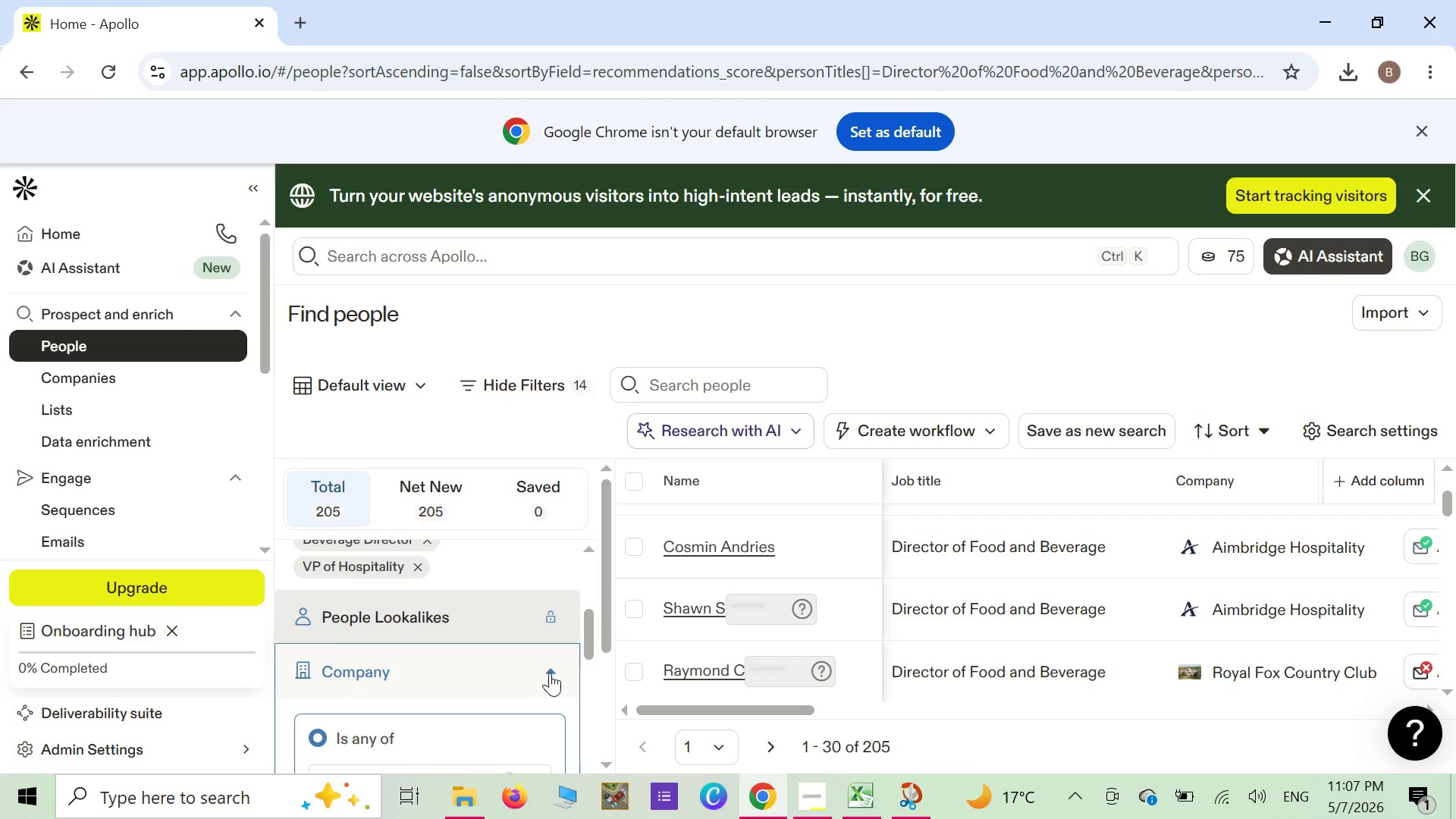 
scroll: coordinate [487, 675], scroll_direction: down, amount: 7.0
 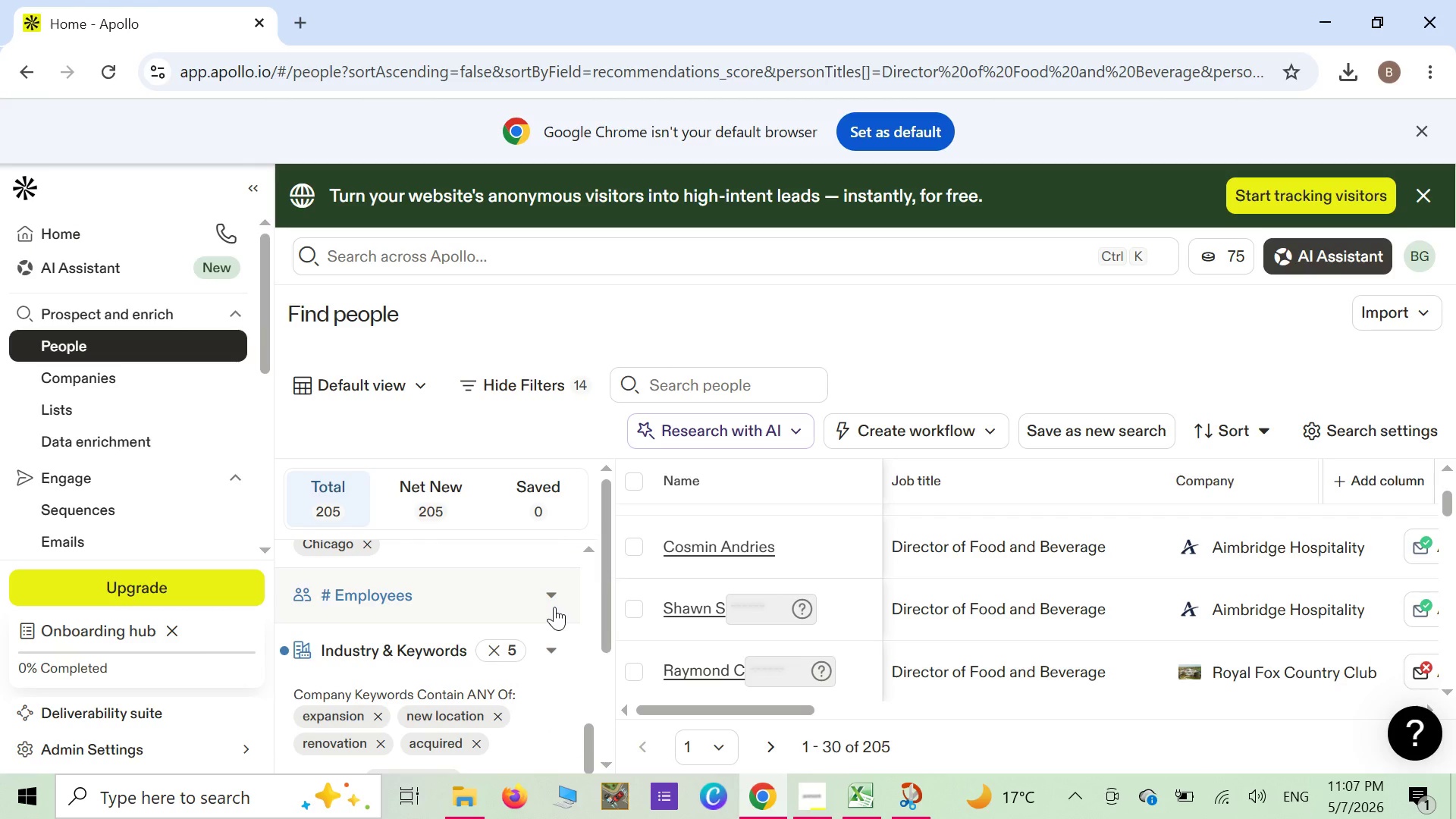 
left_click([554, 607])
 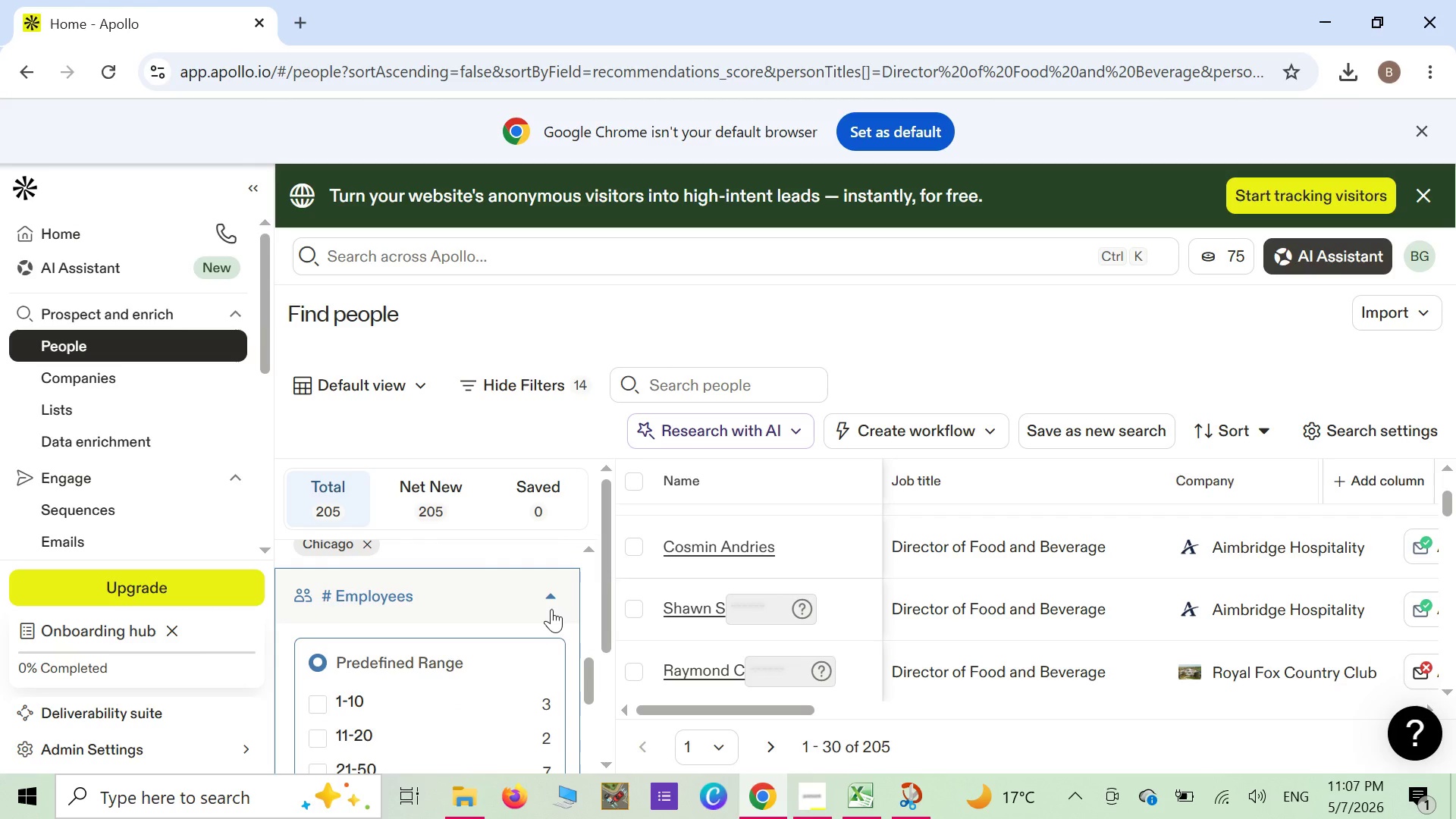 
wait(8.34)
 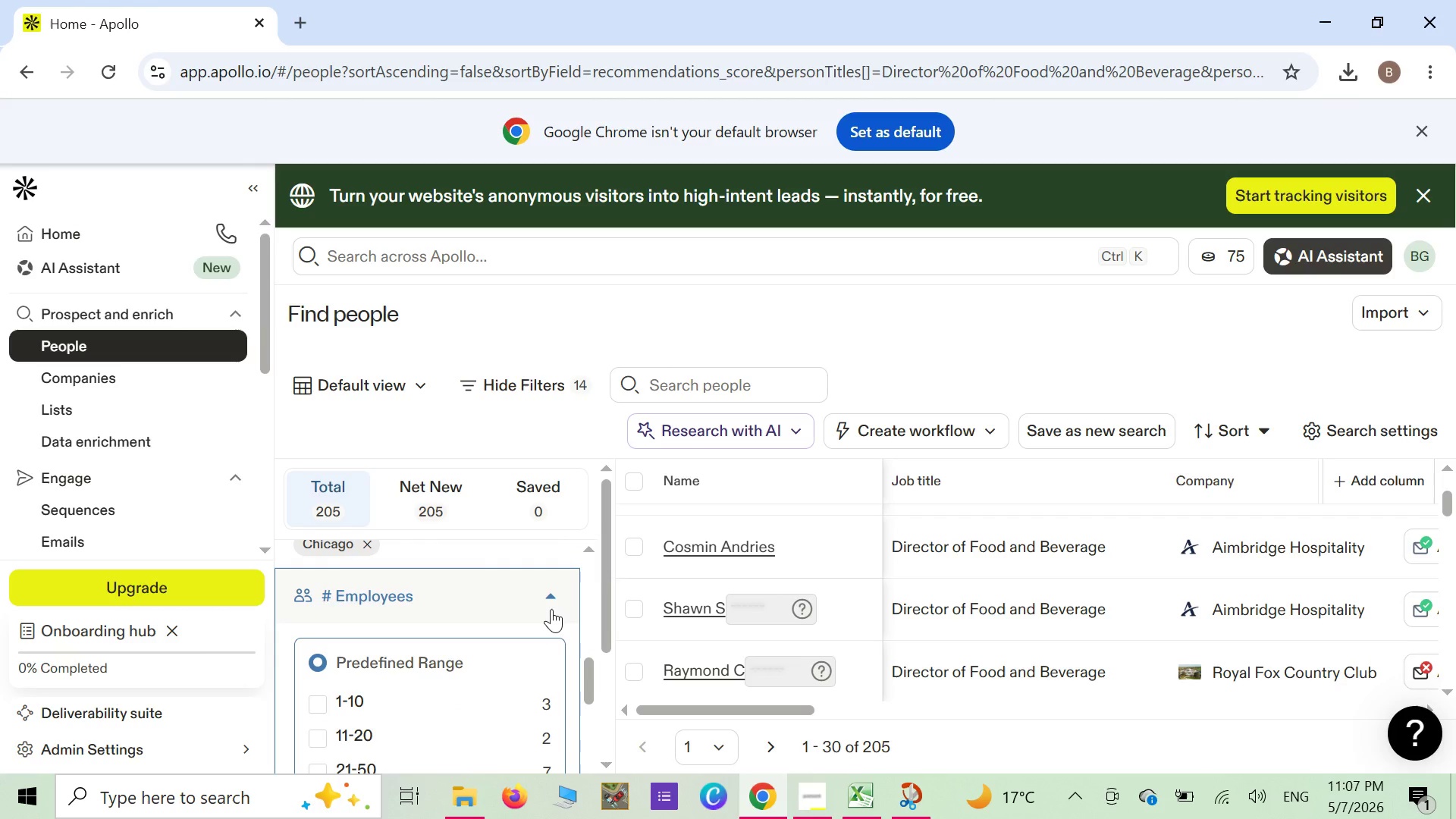 
scroll: coordinate [533, 630], scroll_direction: down, amount: 2.0
 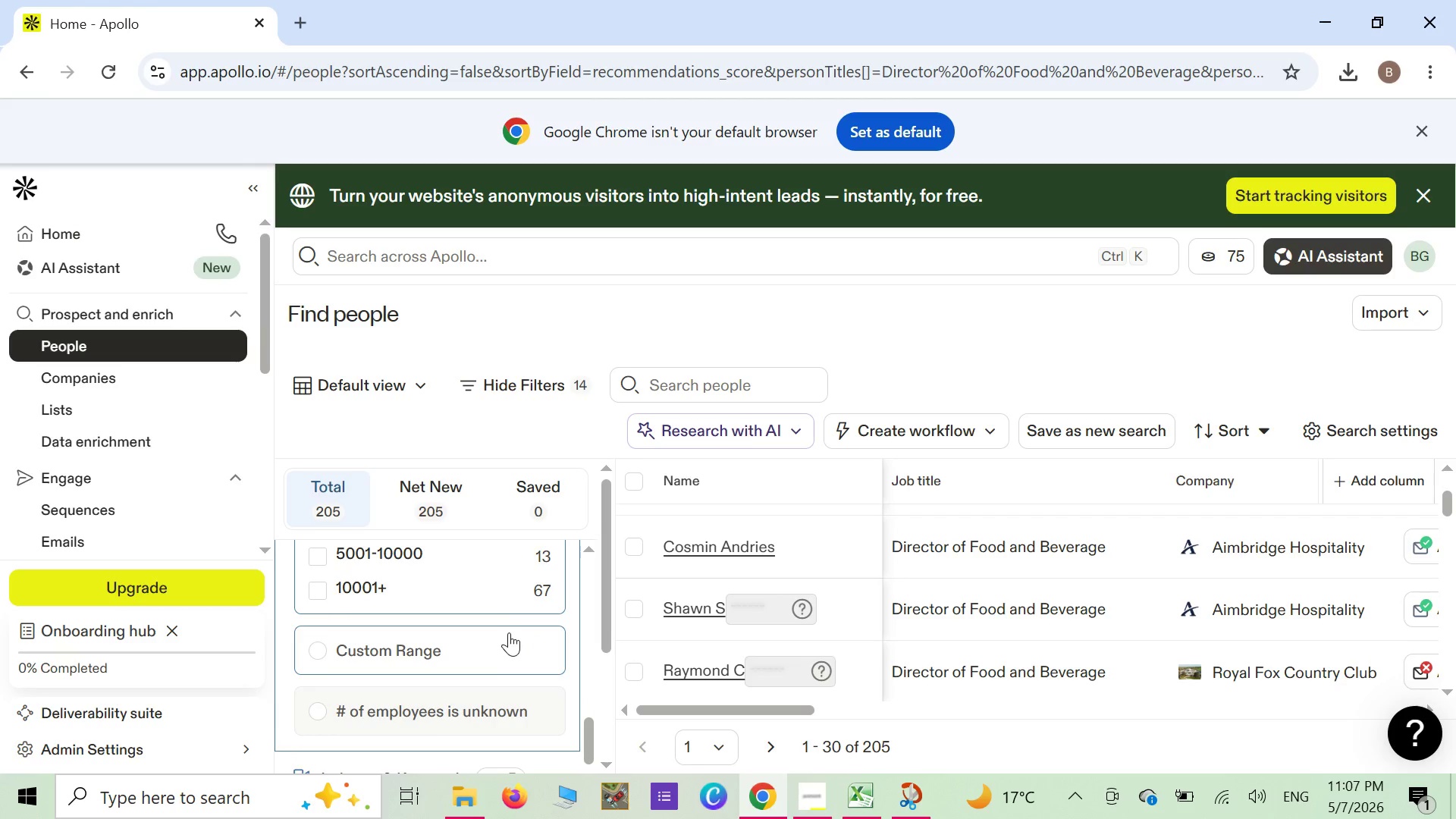 
scroll: coordinate [510, 623], scroll_direction: up, amount: 2.0
 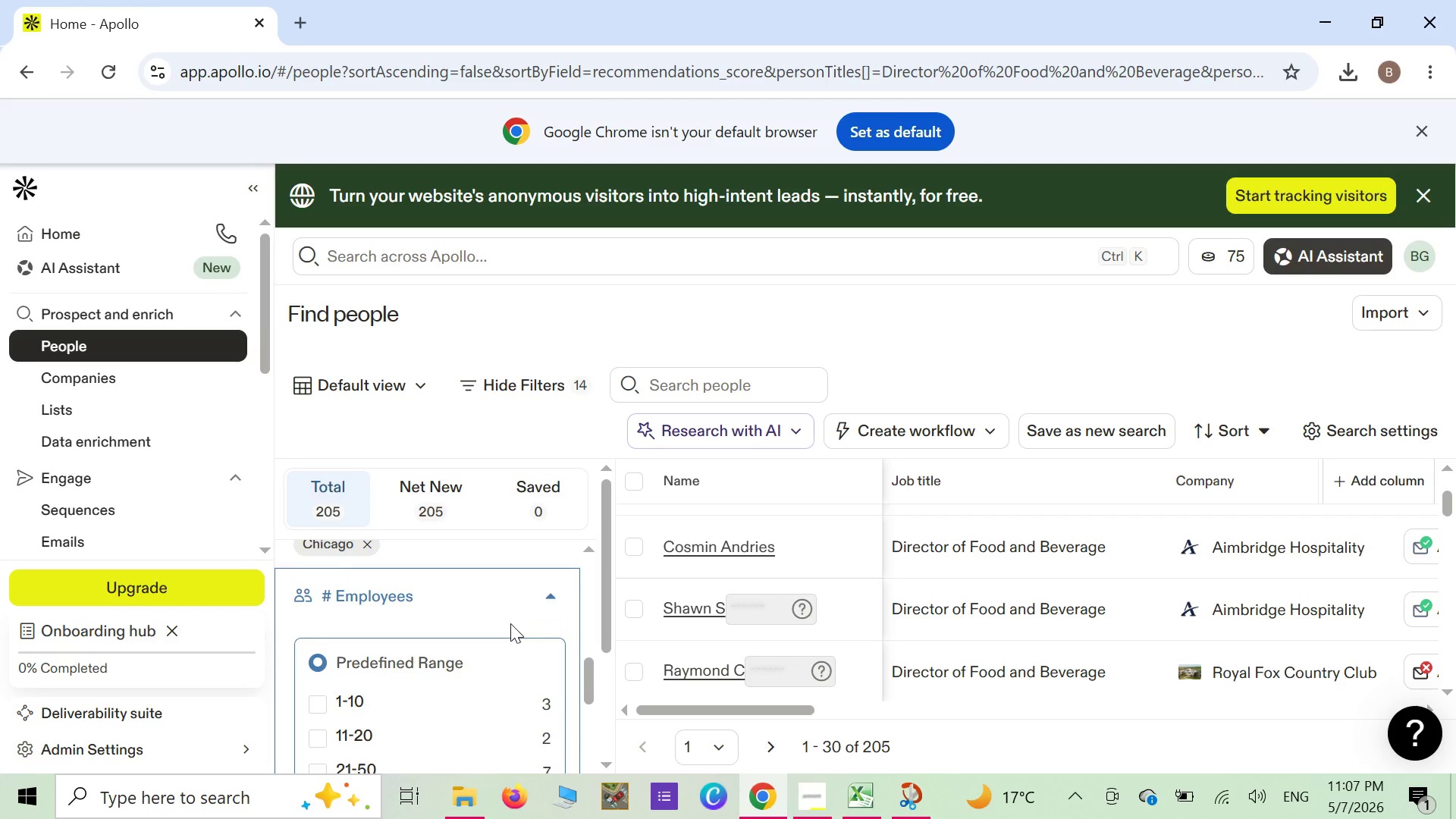 
scroll: coordinate [510, 623], scroll_direction: down, amount: 1.0
 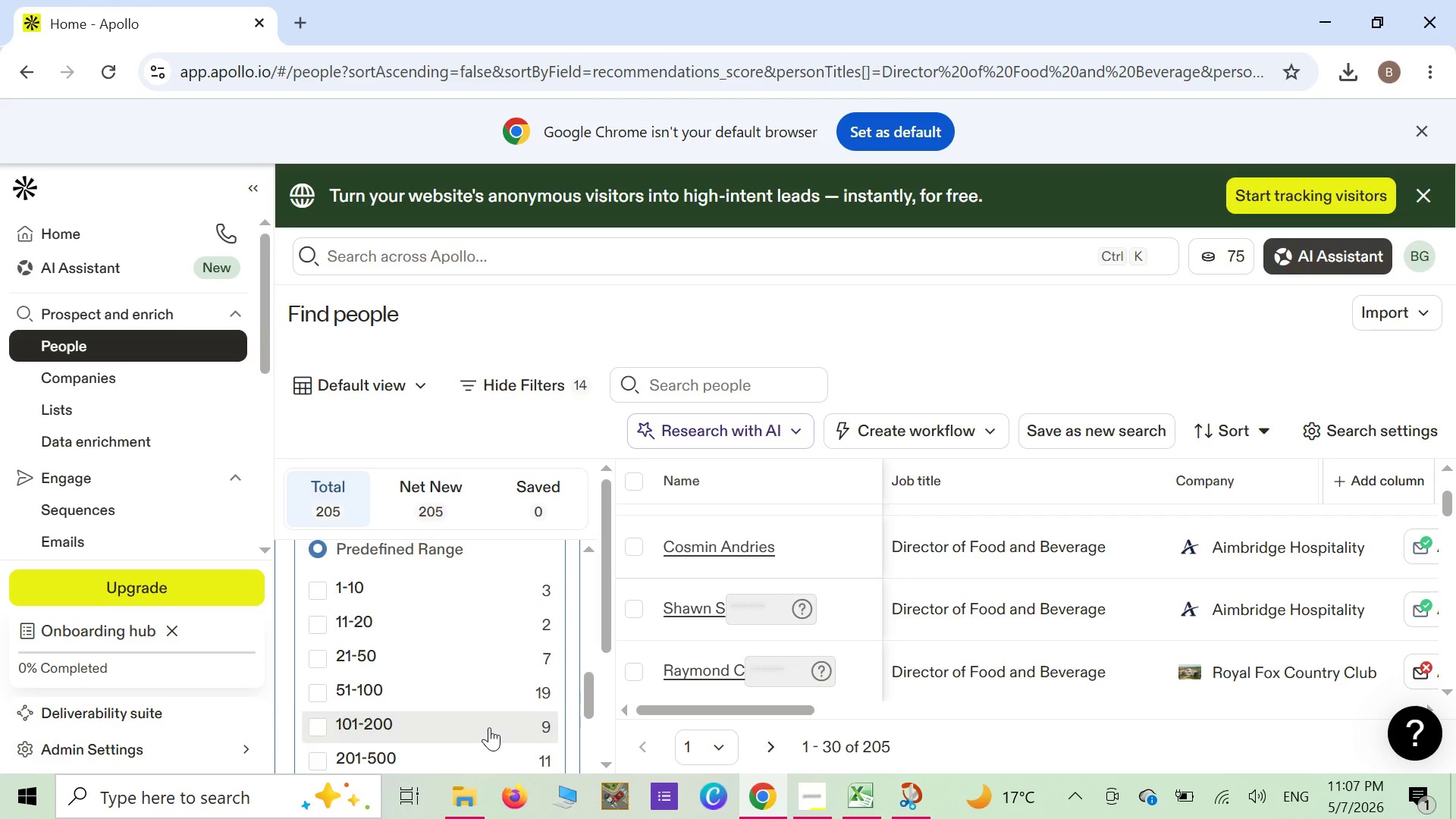 
right_click([489, 727])
 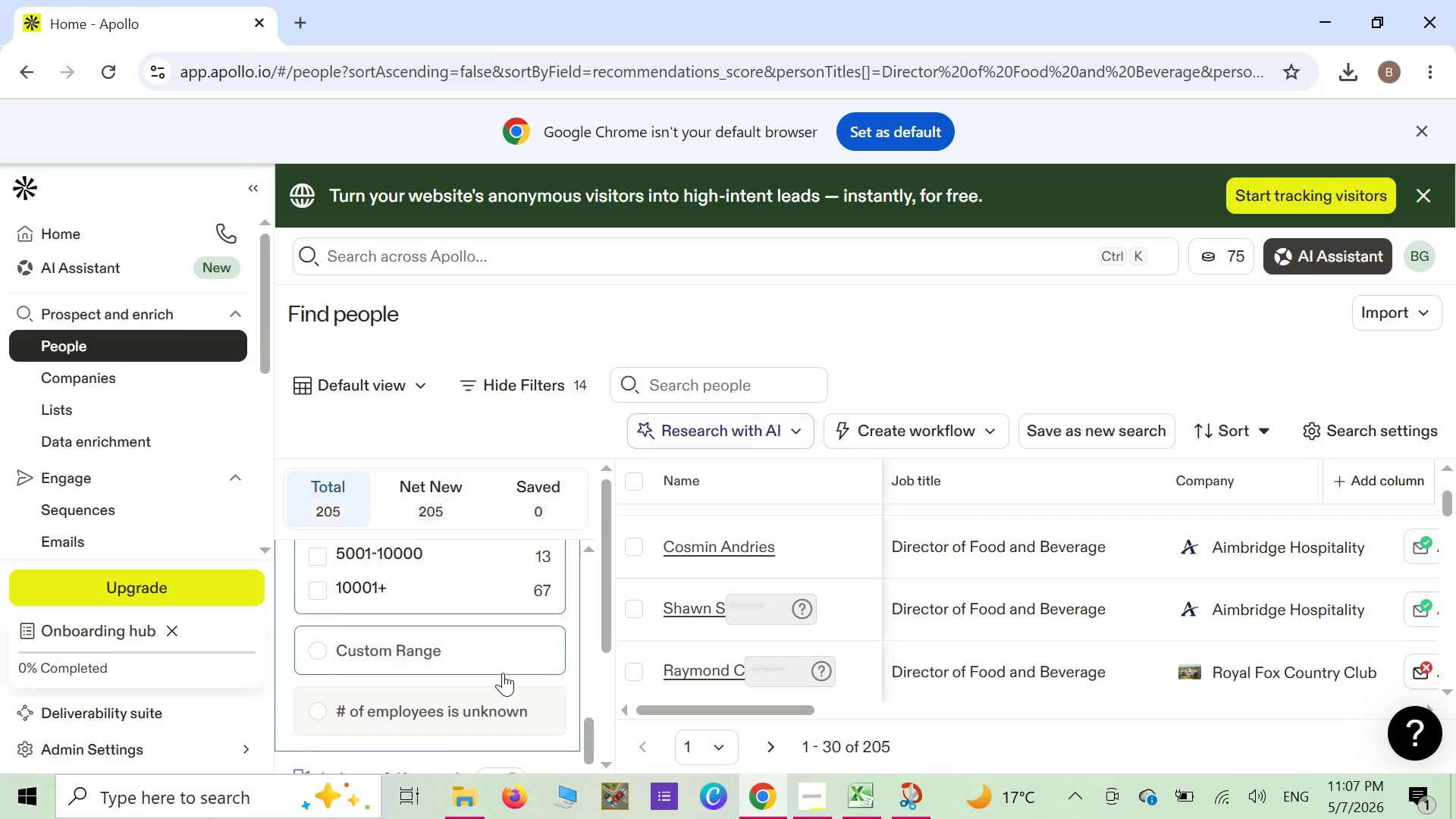 
scroll: coordinate [489, 727], scroll_direction: down, amount: 2.0
 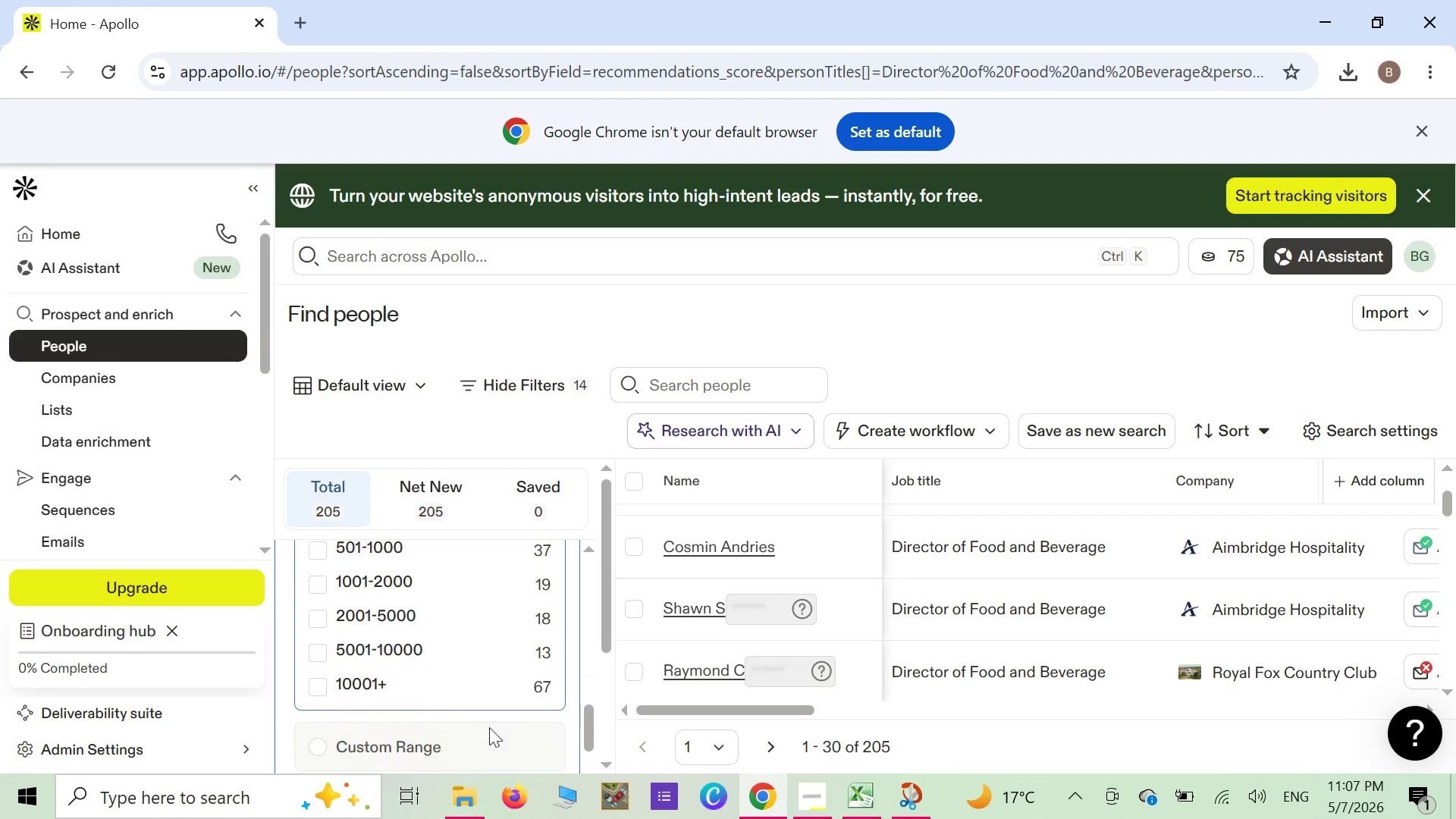 
left_click([504, 661])
 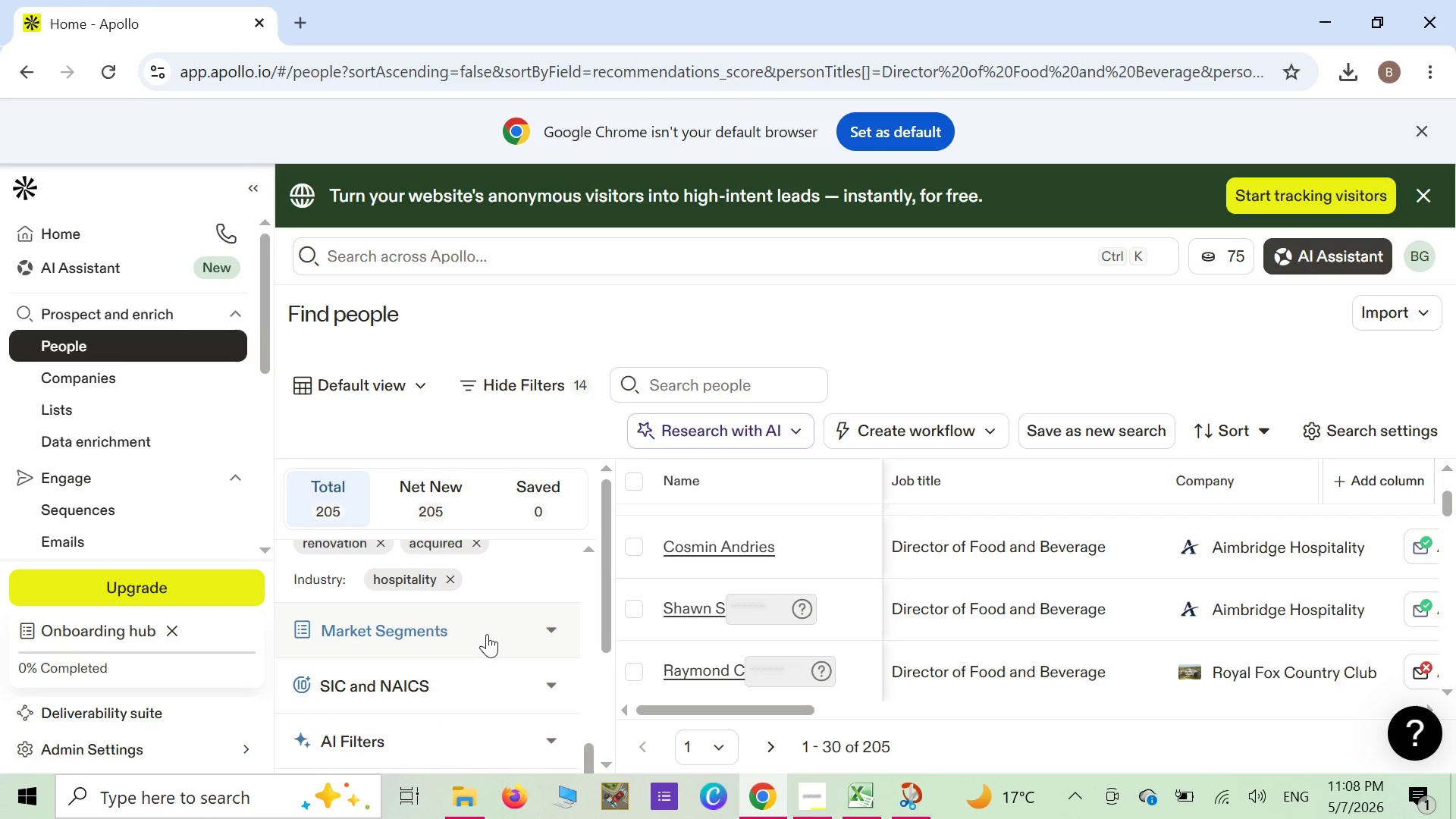 
scroll: coordinate [487, 634], scroll_direction: up, amount: 2.0
 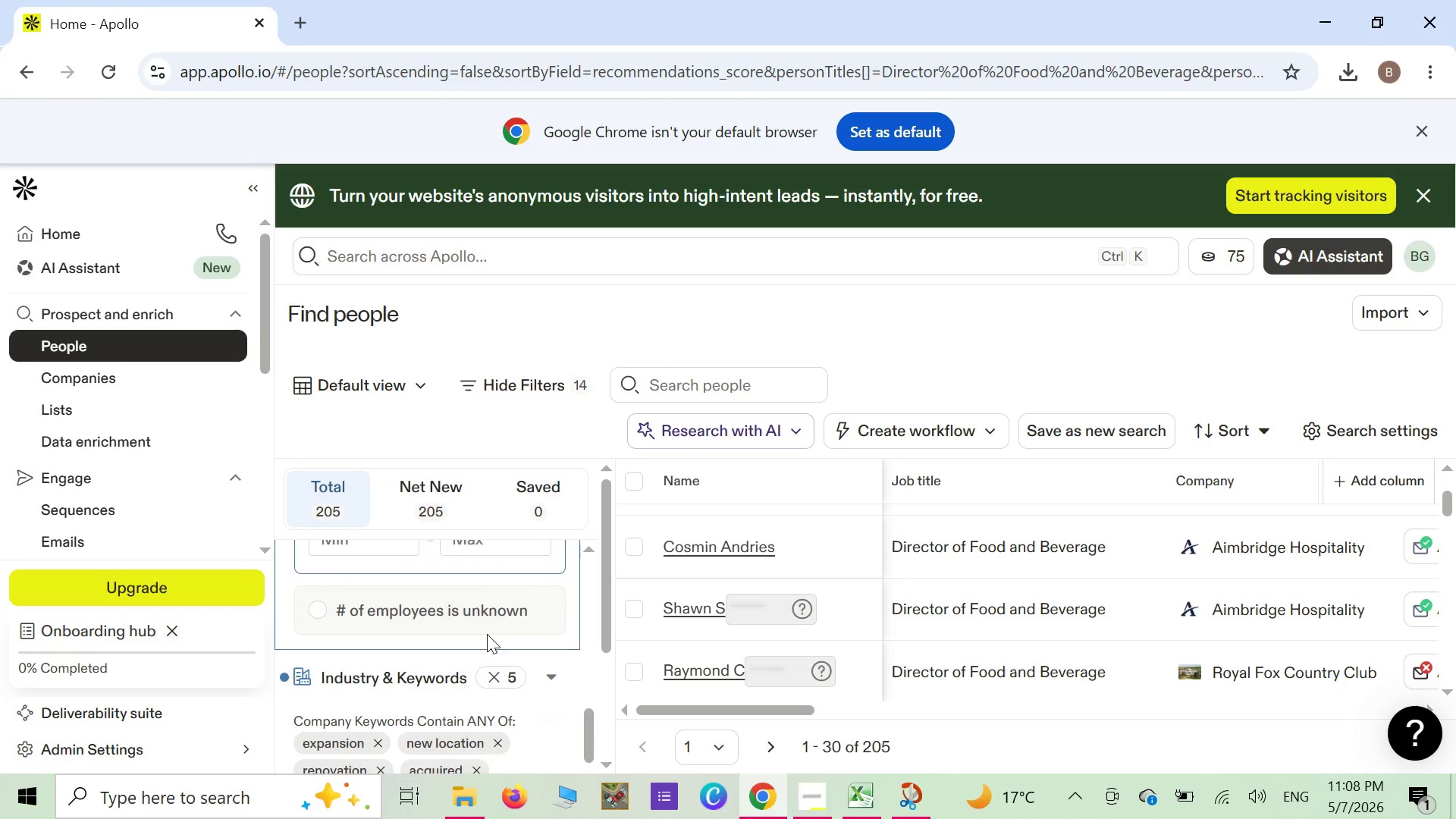 
scroll: coordinate [487, 634], scroll_direction: down, amount: 4.0
 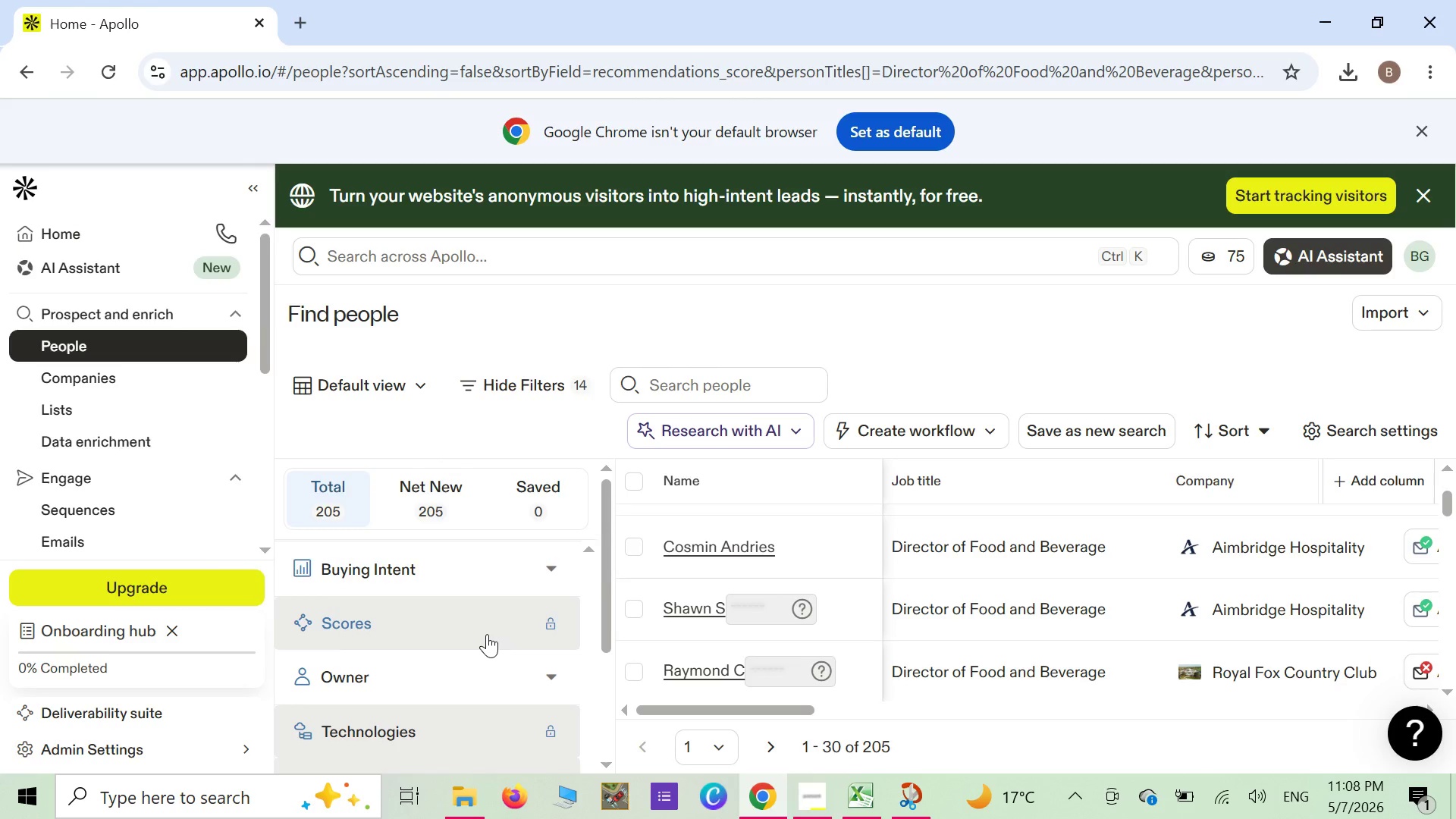 
scroll: coordinate [446, 626], scroll_direction: up, amount: 4.0
 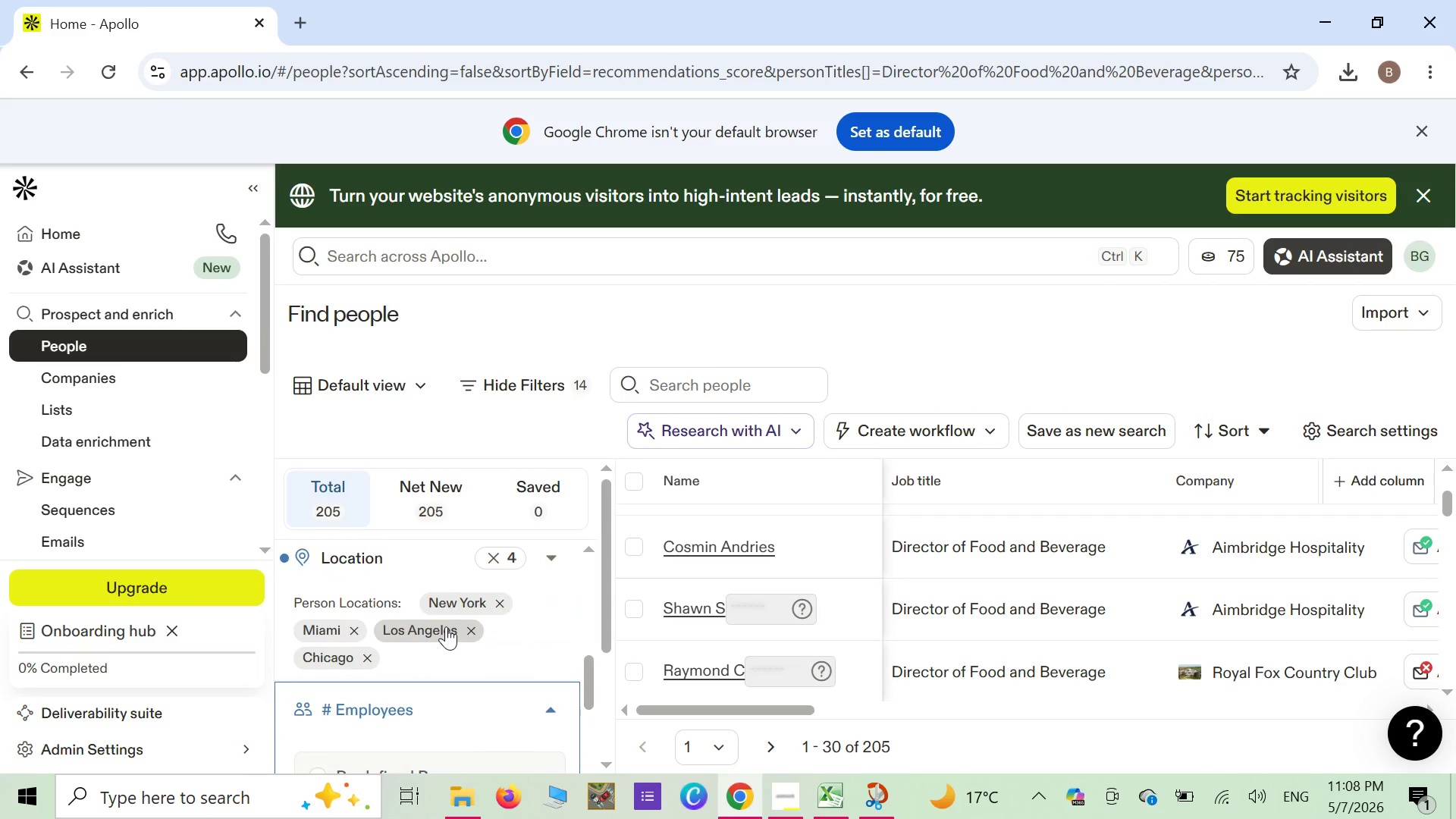 
scroll: coordinate [446, 626], scroll_direction: down, amount: 2.0
 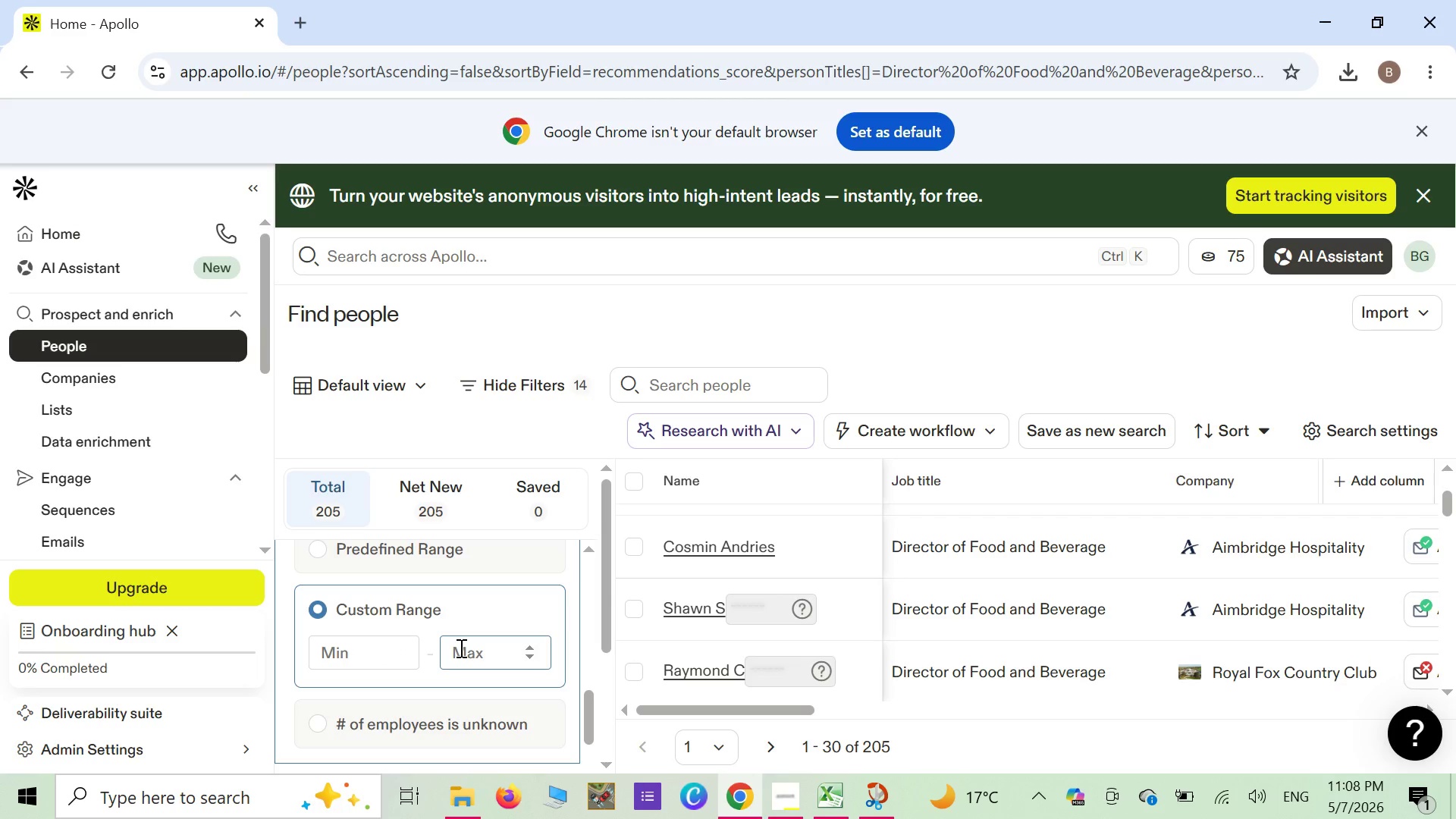 
wait(5.52)
 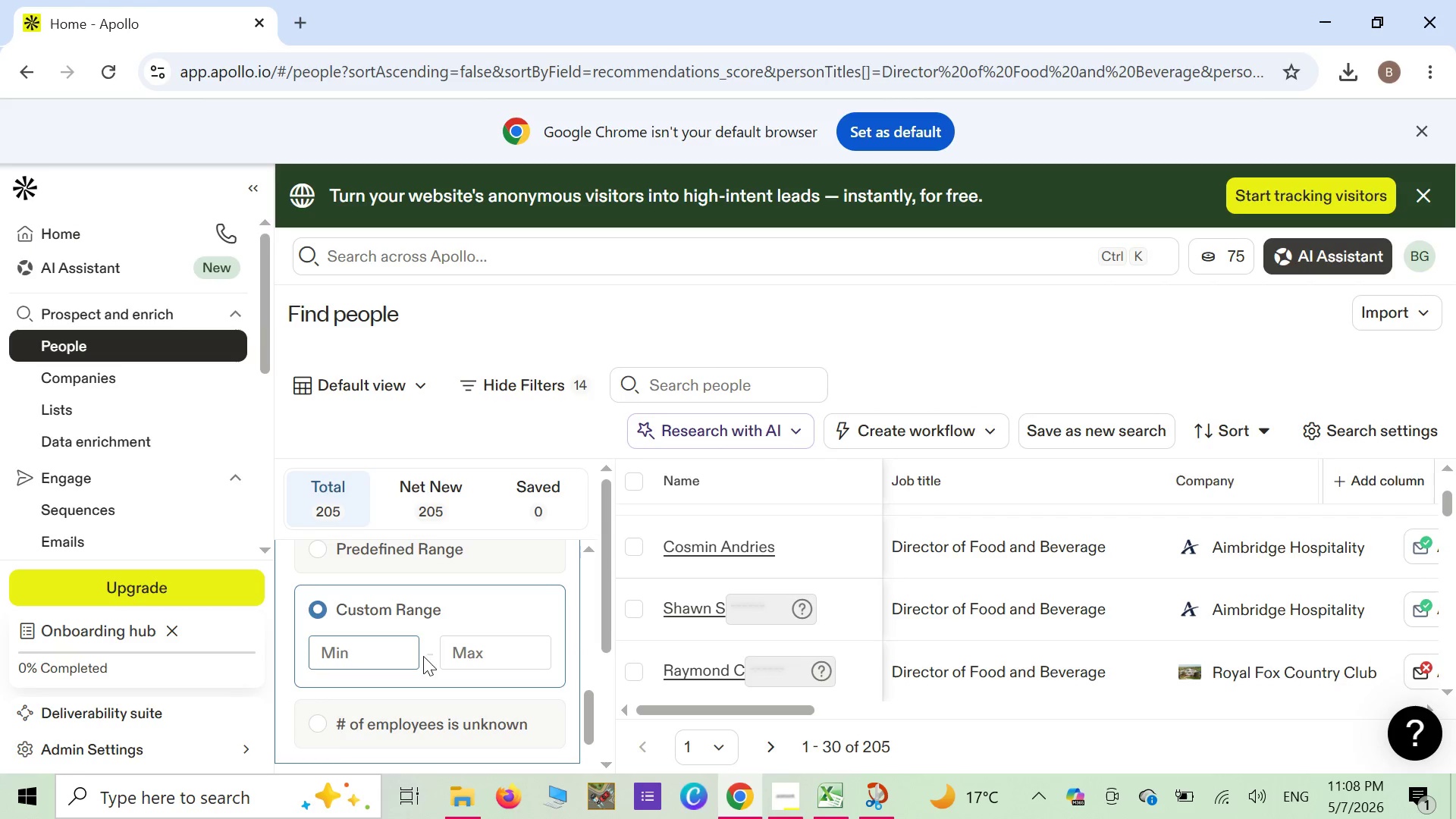 
left_click([391, 660])
 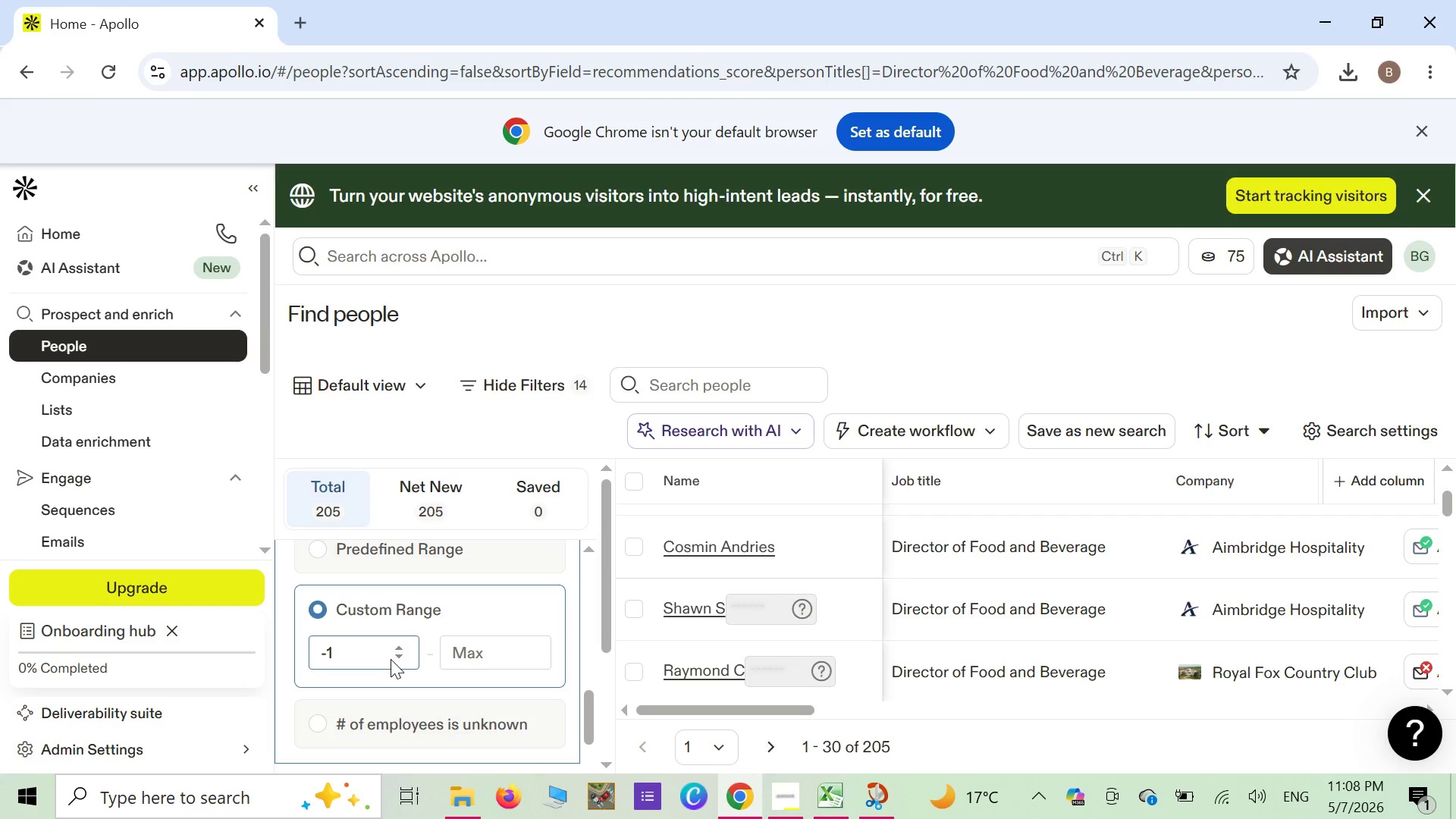 
key(Backspace)
 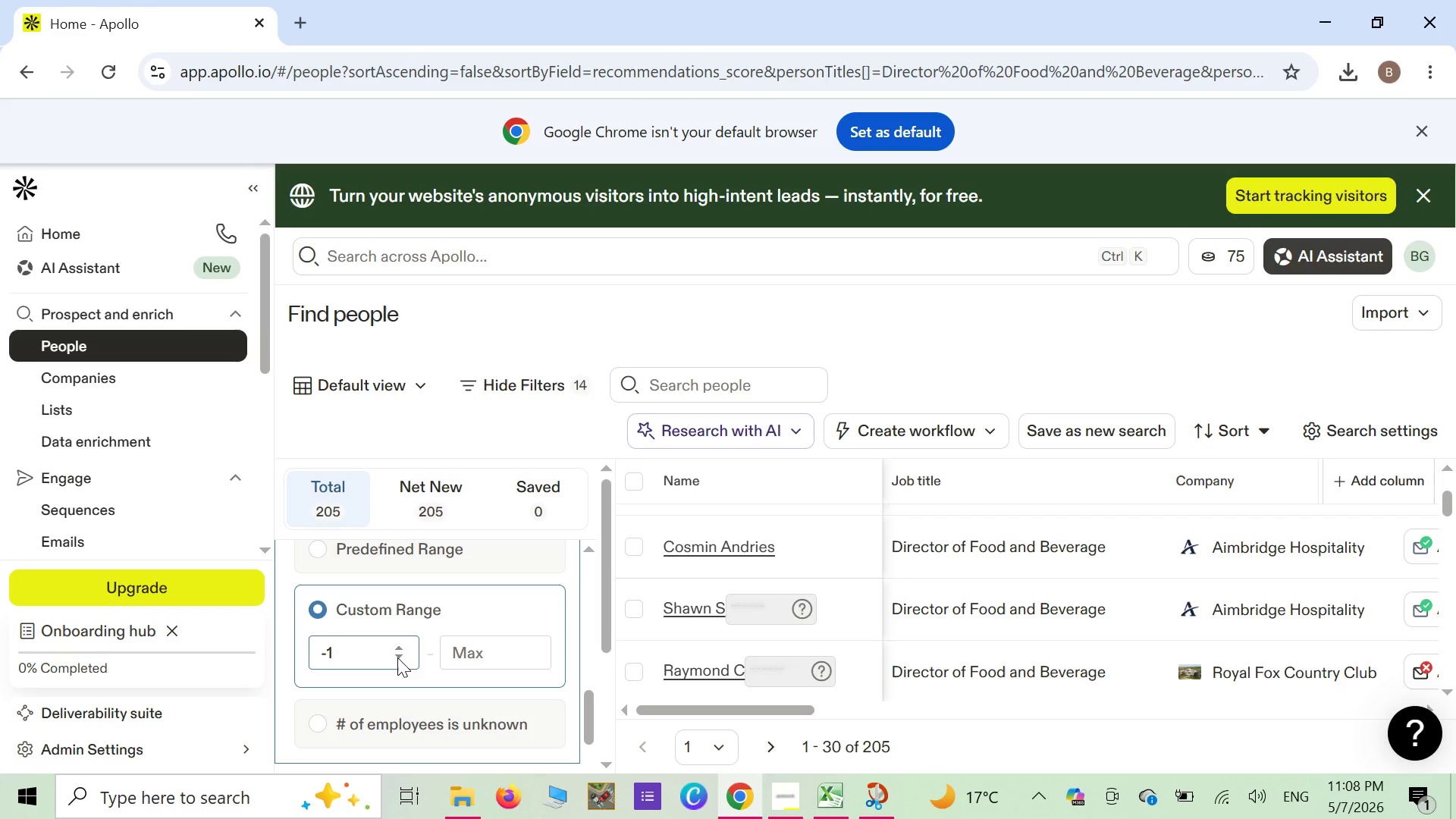 
key(2)
 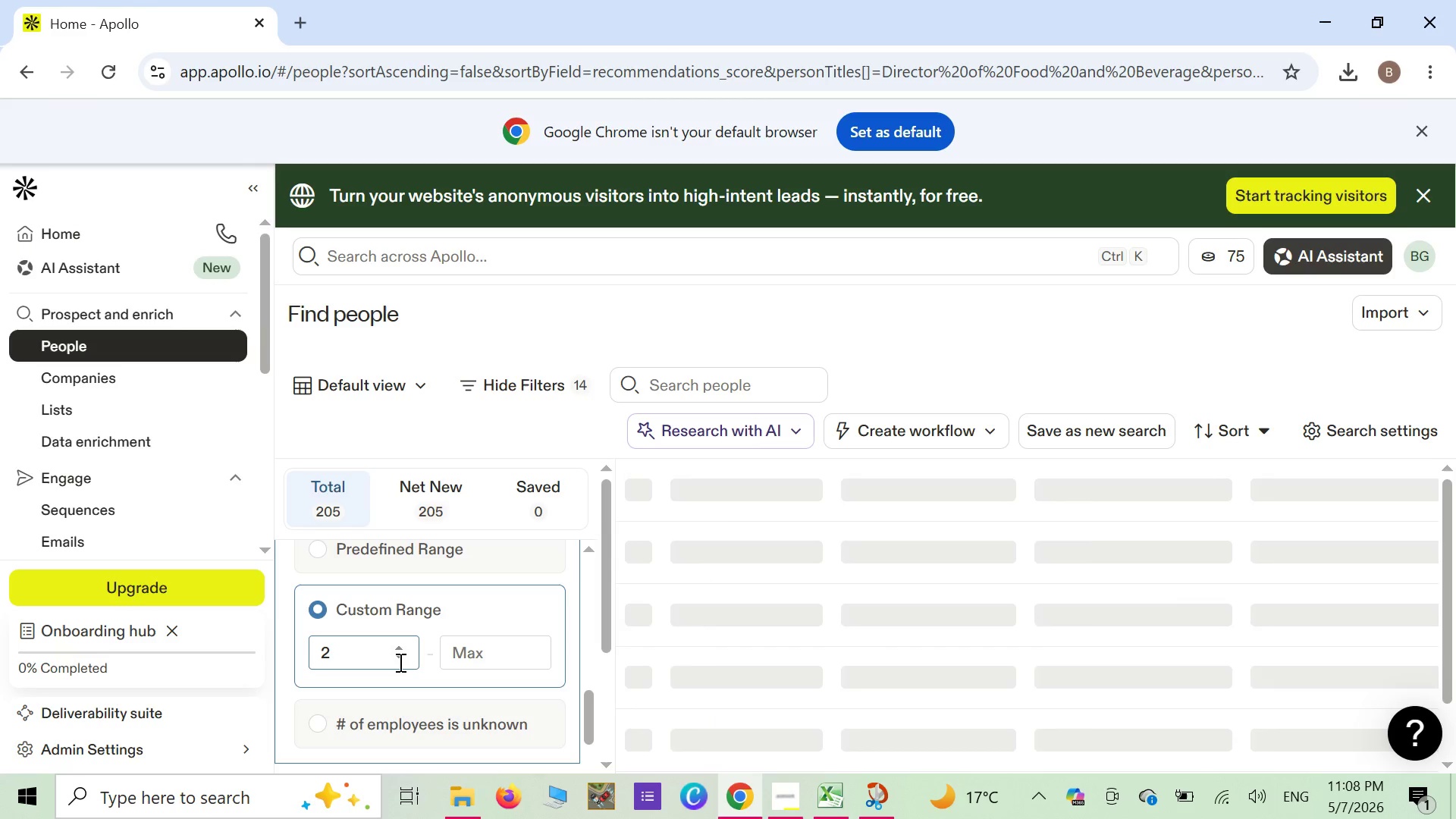 
type(00)
 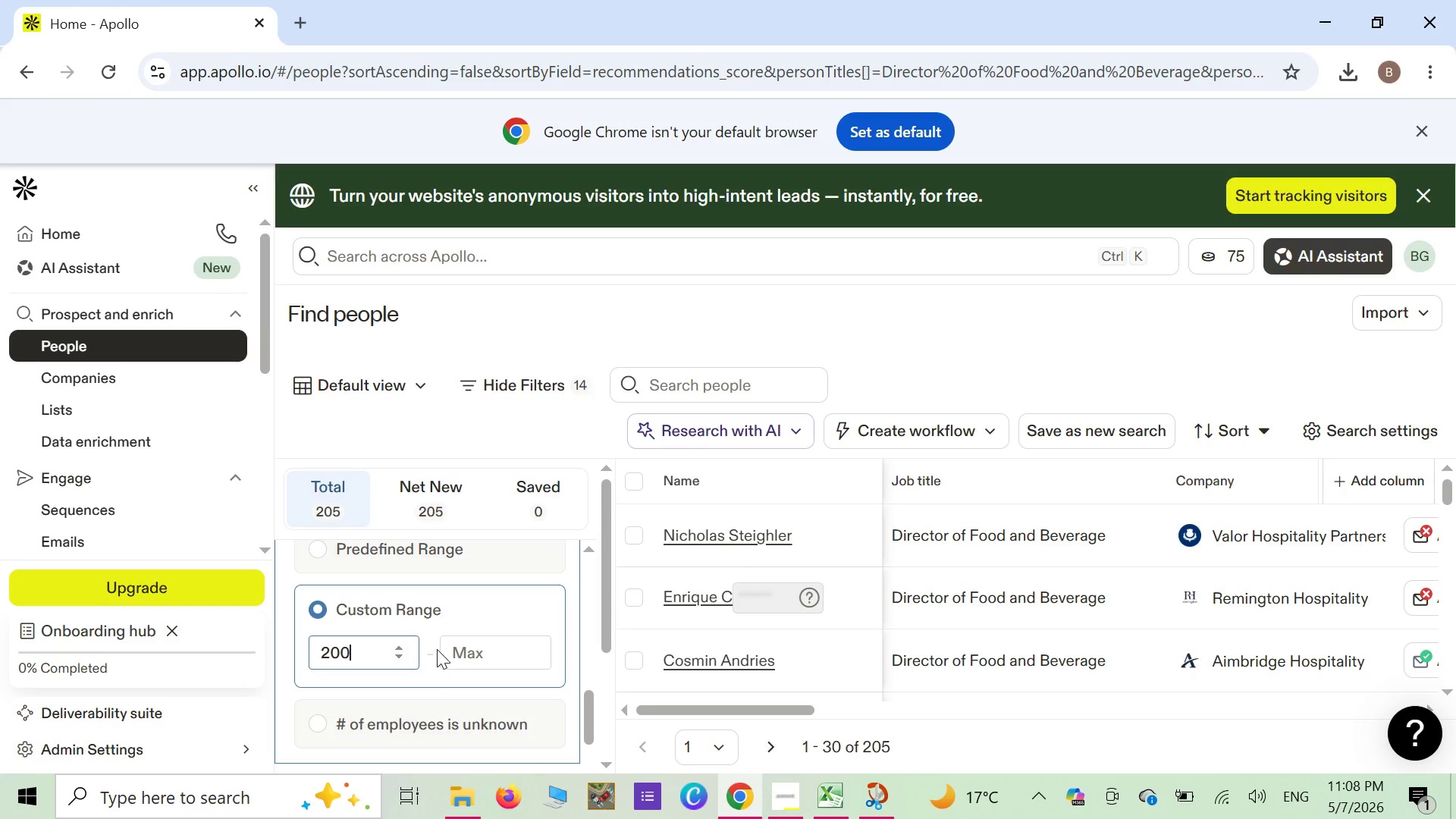 
wait(5.58)
 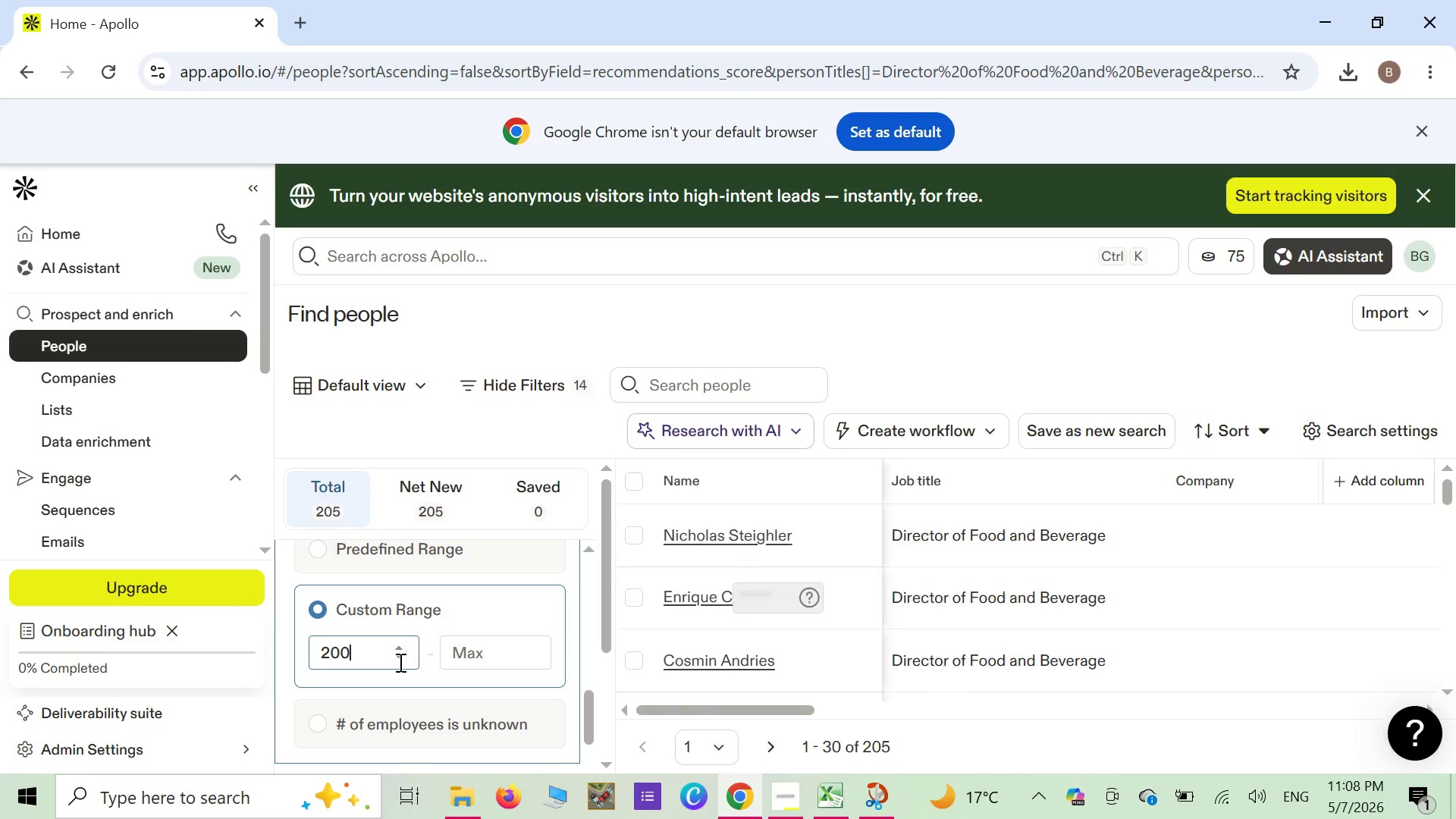 
scroll: coordinate [474, 598], scroll_direction: down, amount: 1.0
 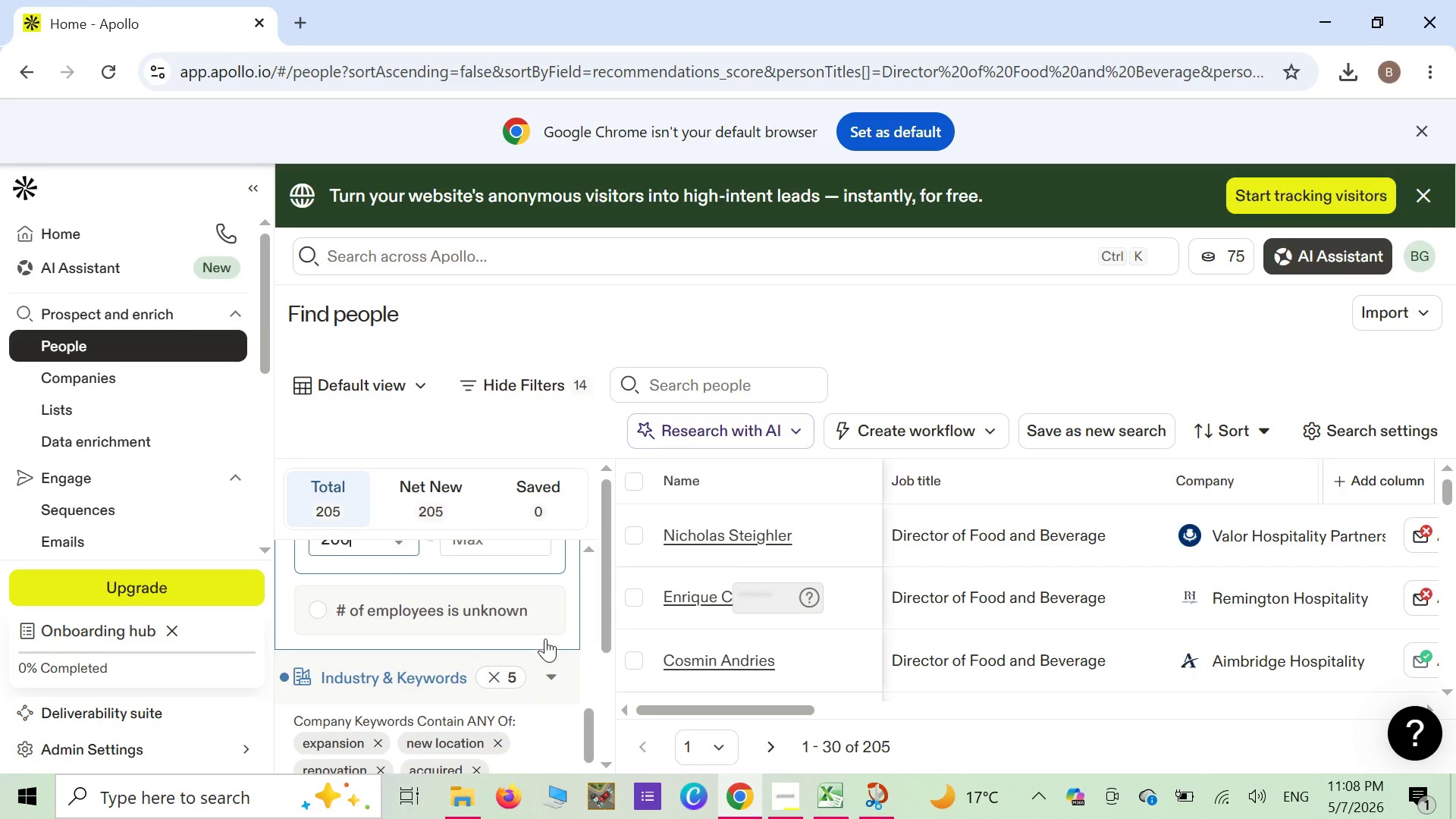 
scroll: coordinate [518, 595], scroll_direction: up, amount: 3.0
 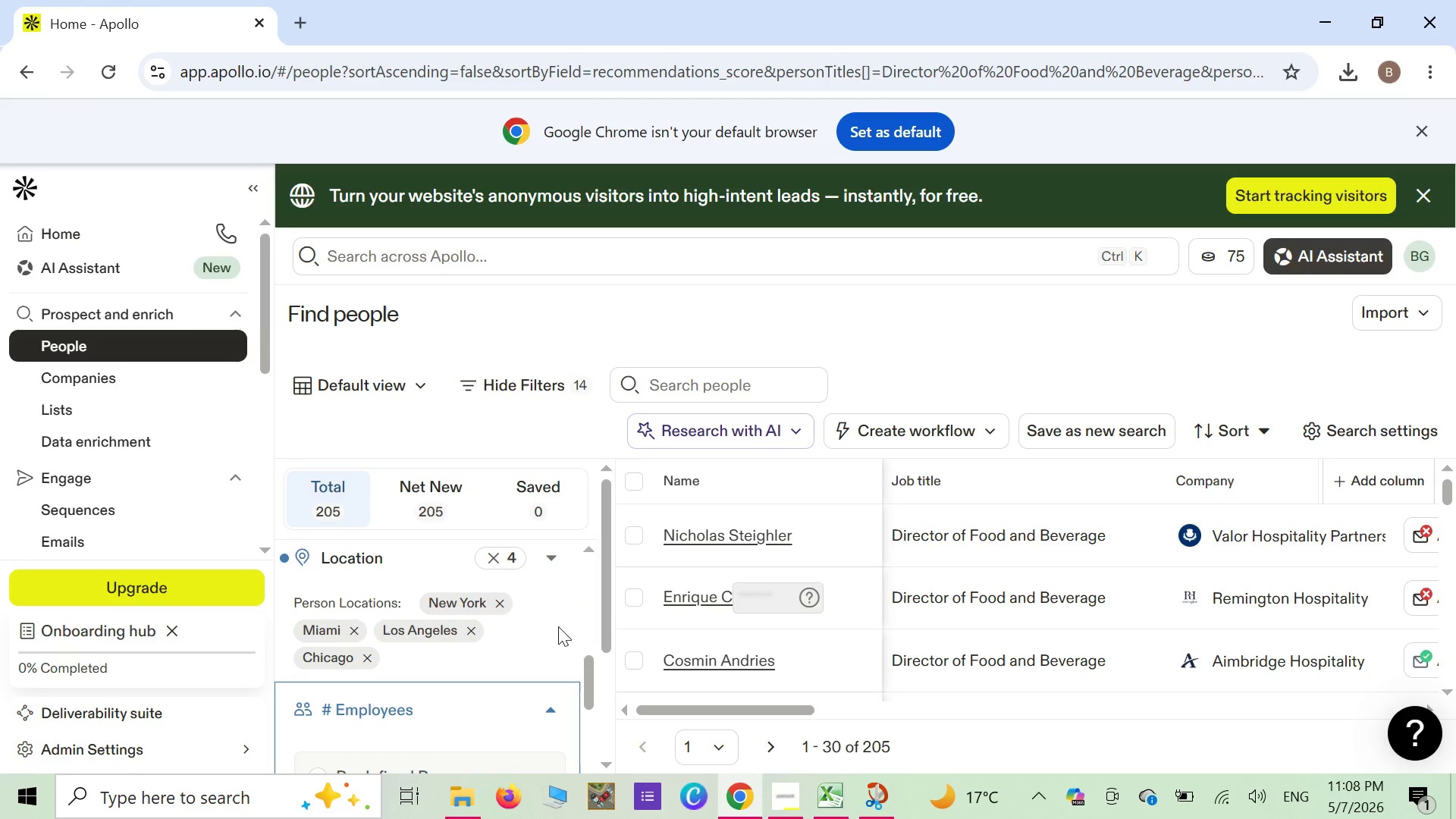 
left_click([558, 626])
 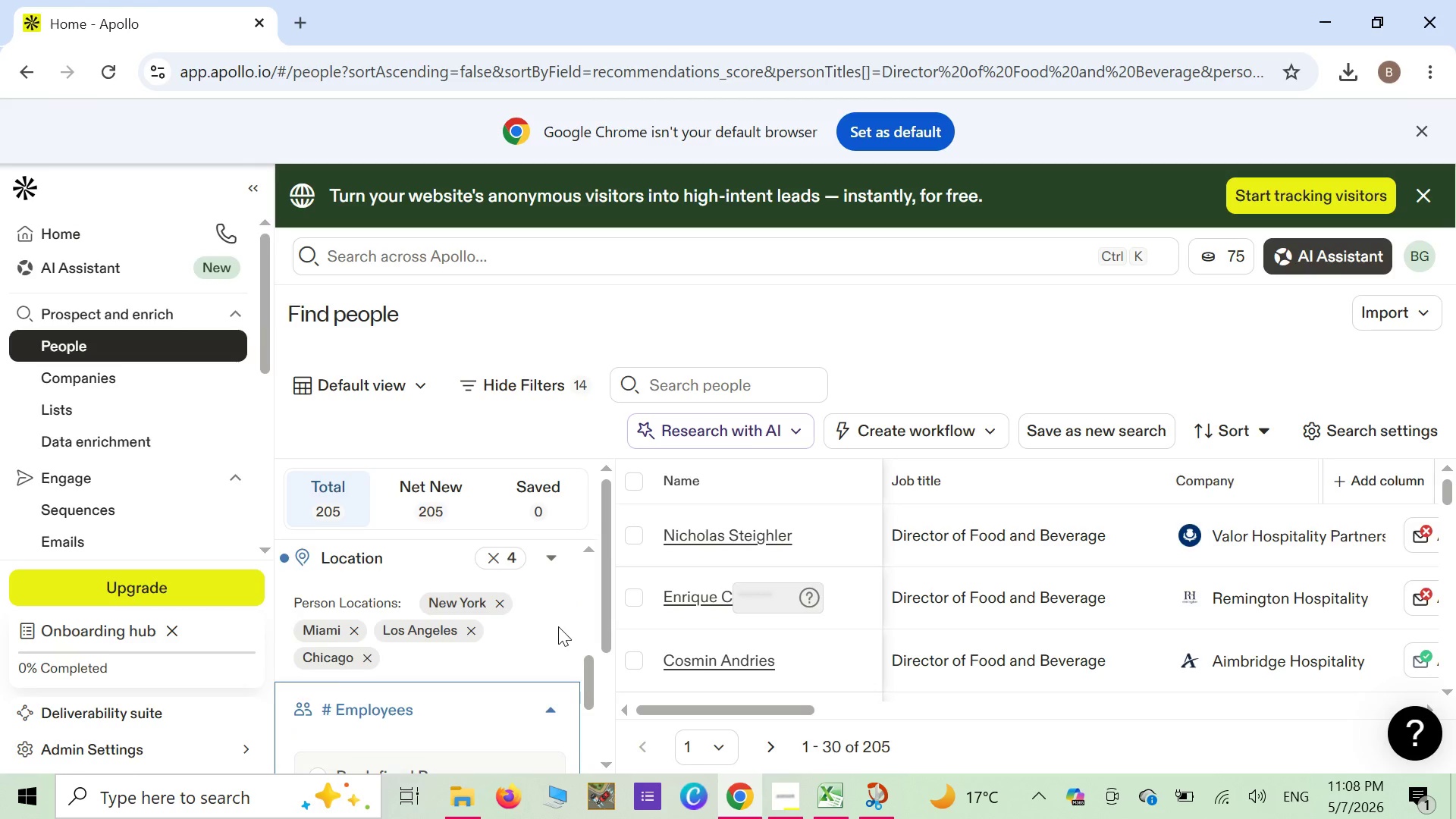 
scroll: coordinate [558, 626], scroll_direction: down, amount: 2.0
 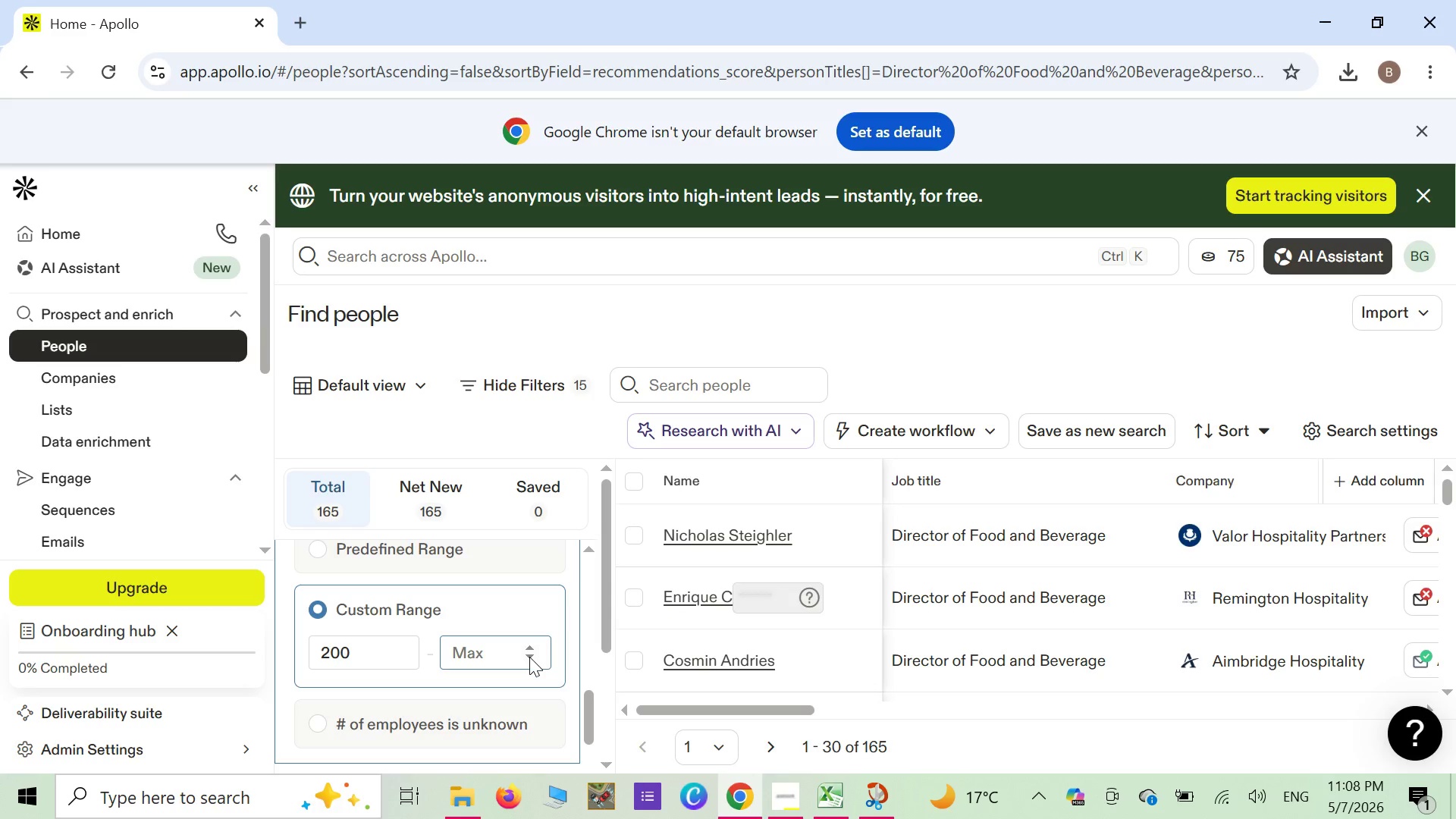 
wait(18.81)
 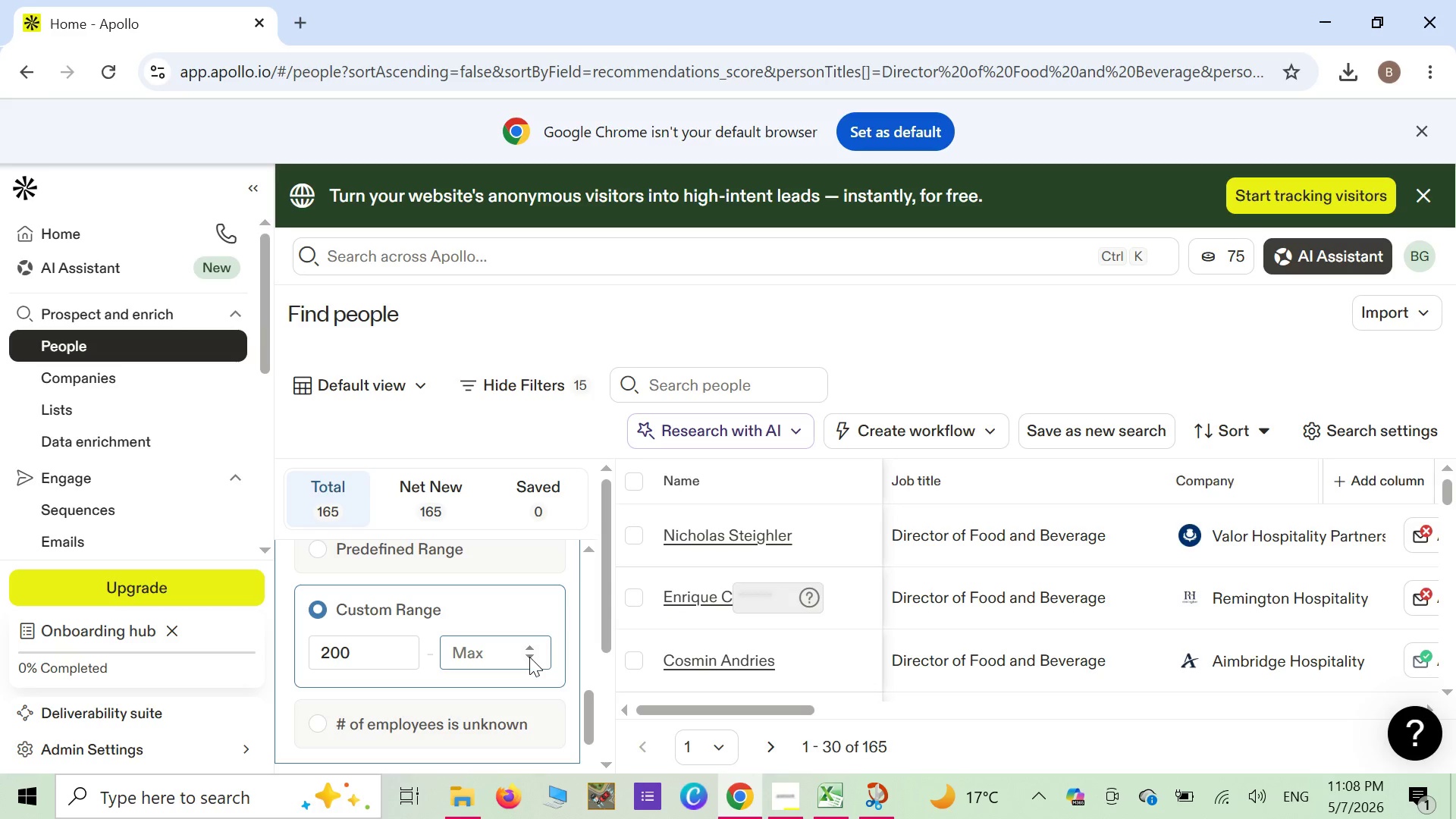 
scroll: coordinate [500, 640], scroll_direction: none, amount: 0.0
 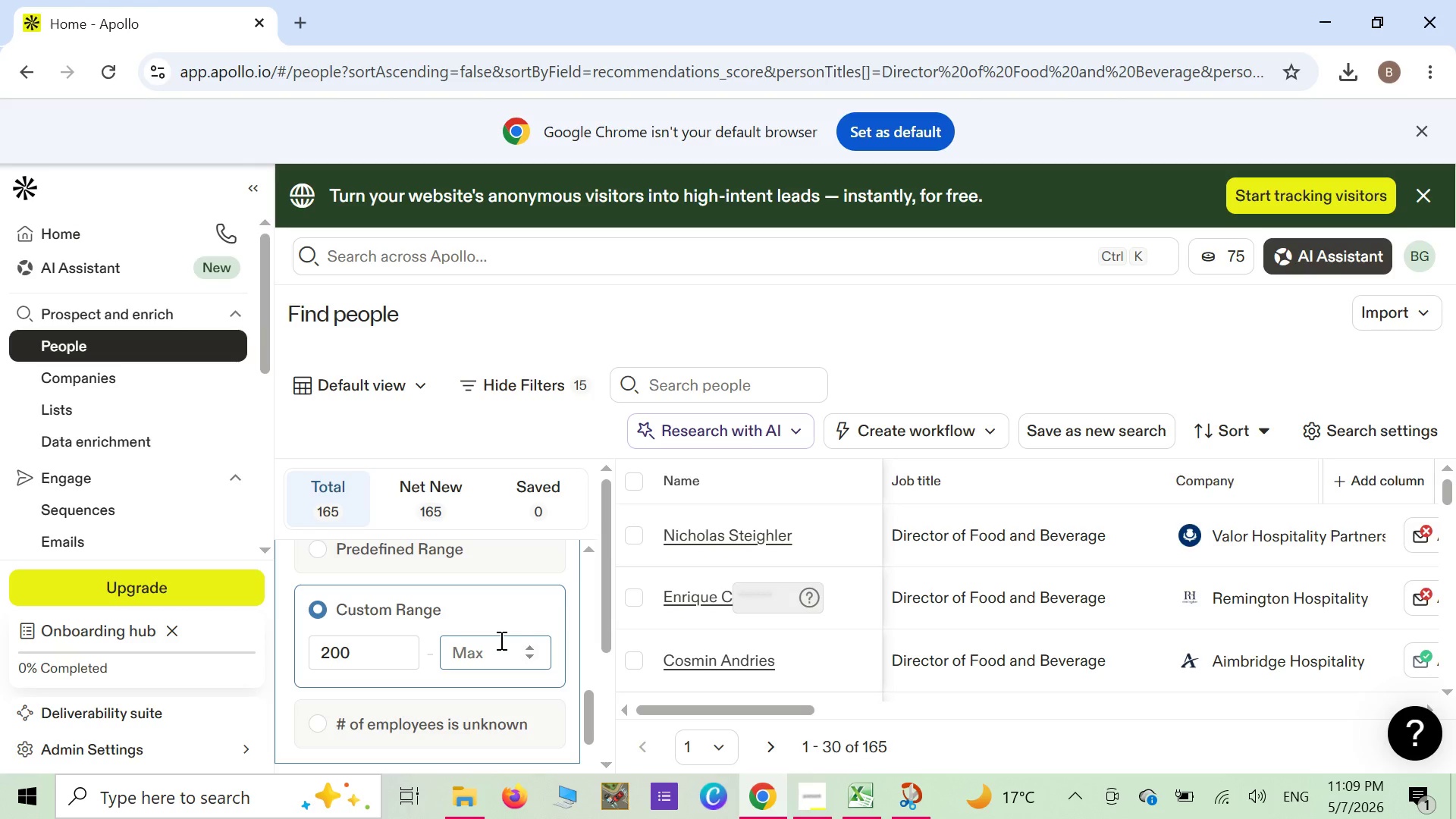 
scroll: coordinate [500, 640], scroll_direction: up, amount: 1.0
 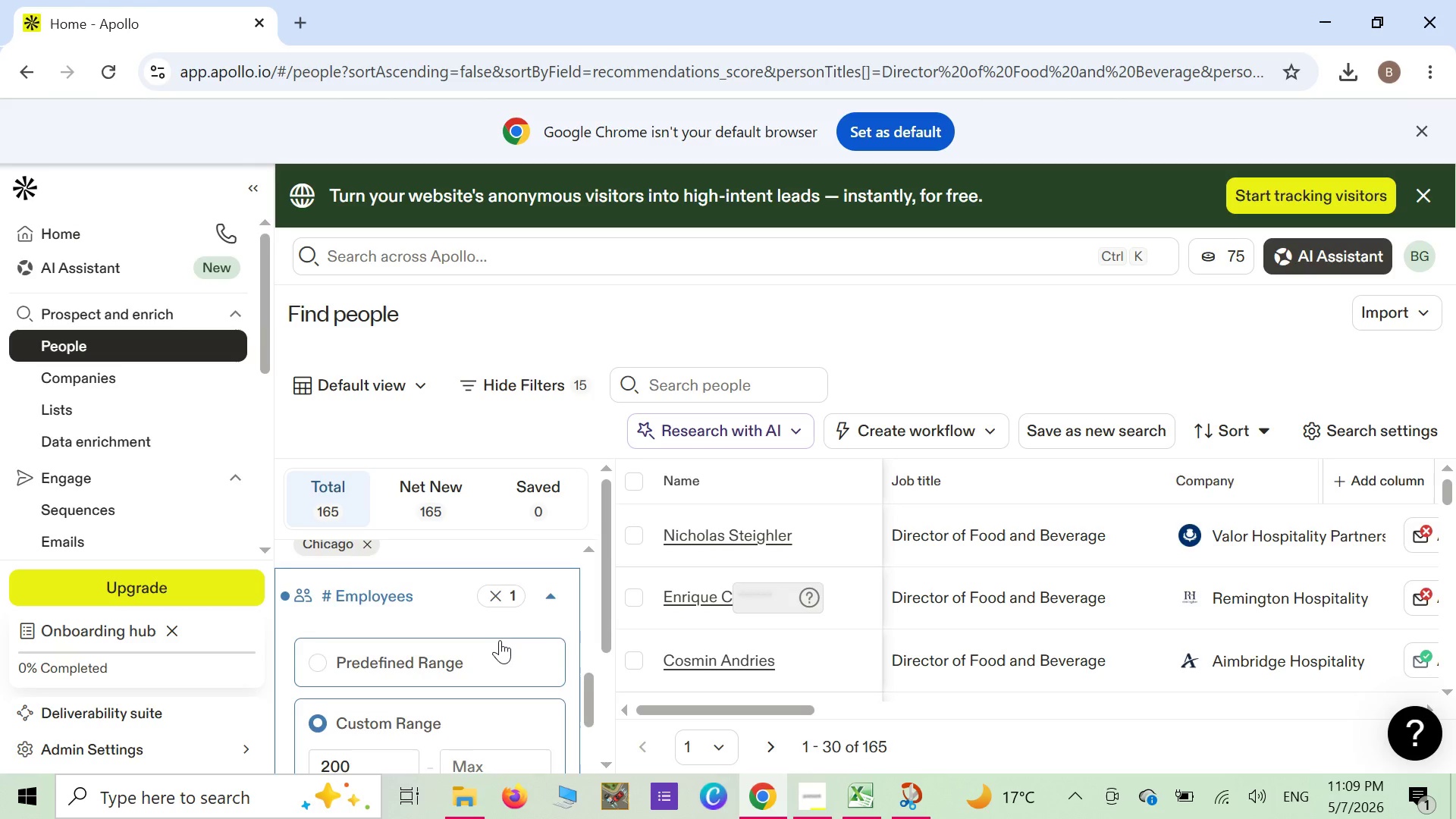 
scroll: coordinate [500, 640], scroll_direction: down, amount: 1.0
 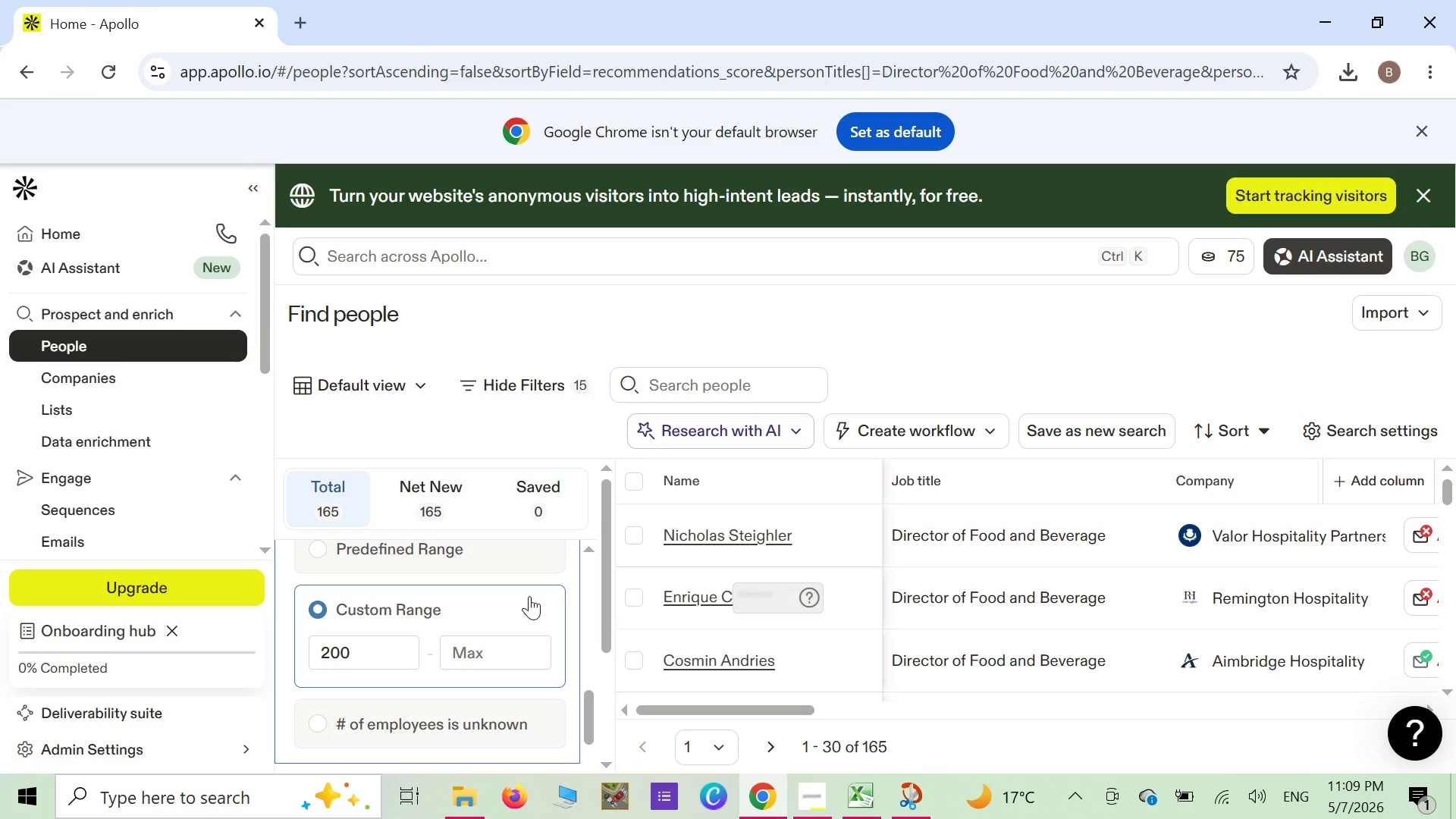 
scroll: coordinate [538, 573], scroll_direction: up, amount: 2.0
 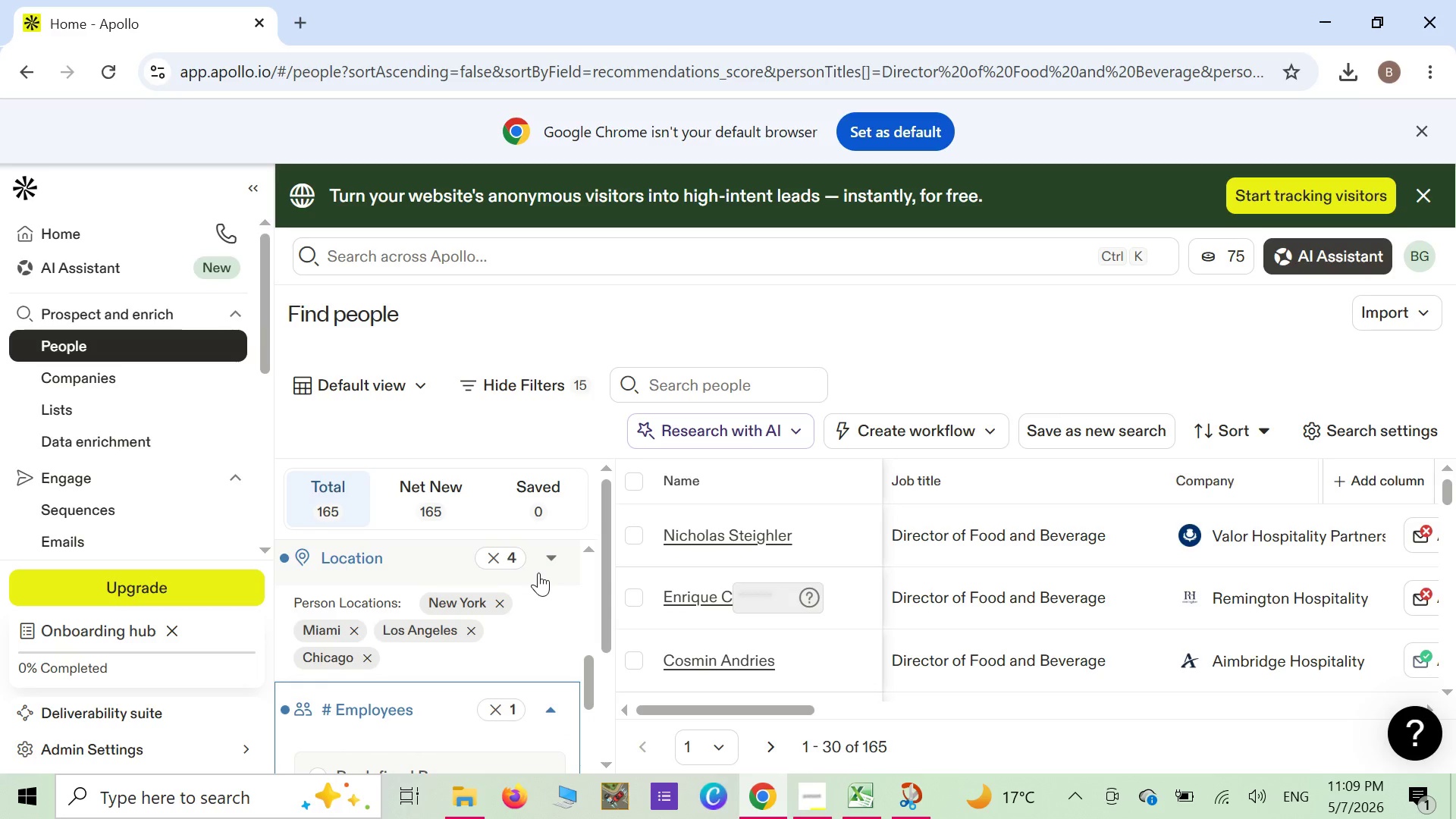 
scroll: coordinate [538, 573], scroll_direction: down, amount: 2.0
 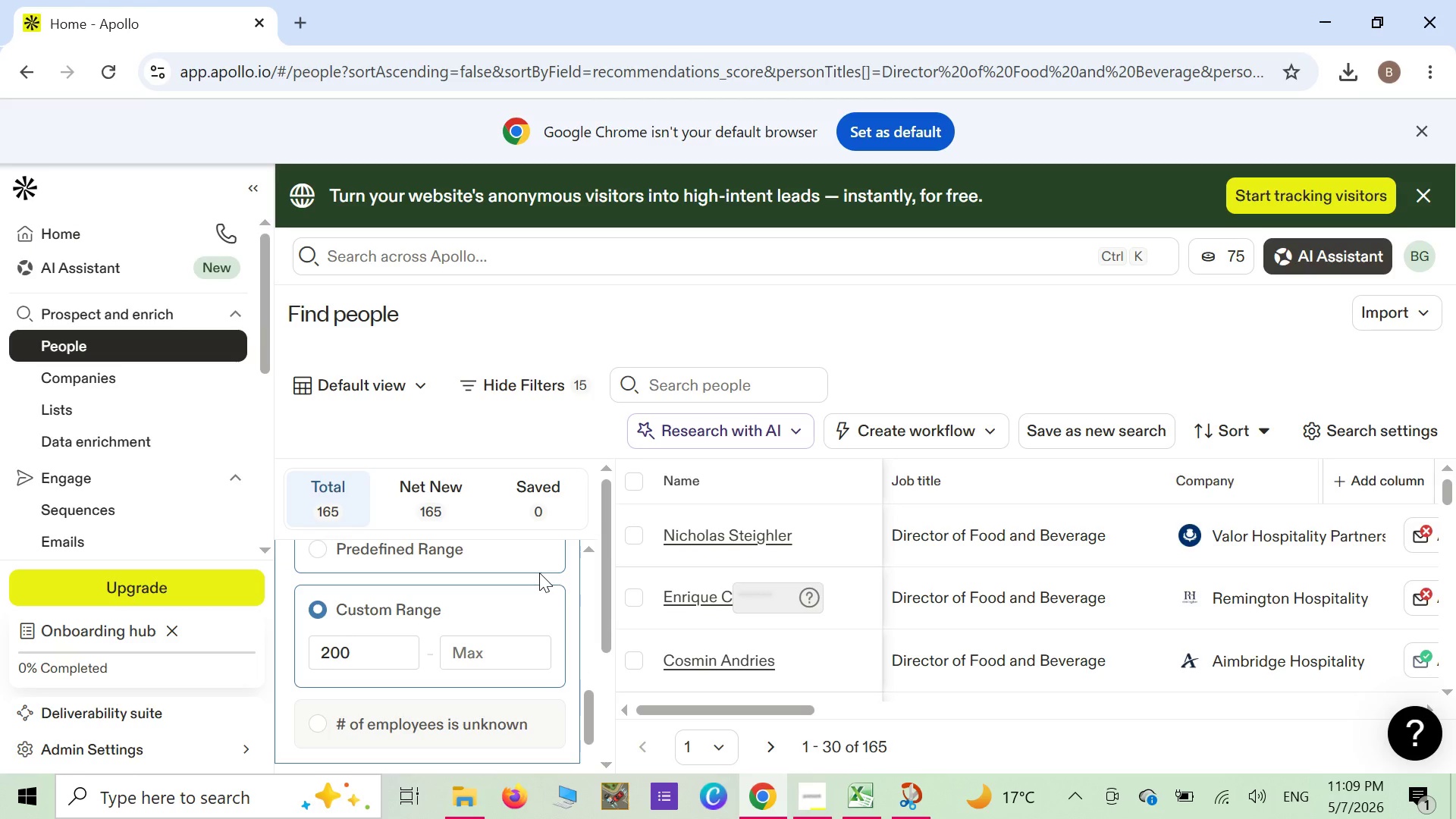 
scroll: coordinate [539, 573], scroll_direction: up, amount: 1.0
 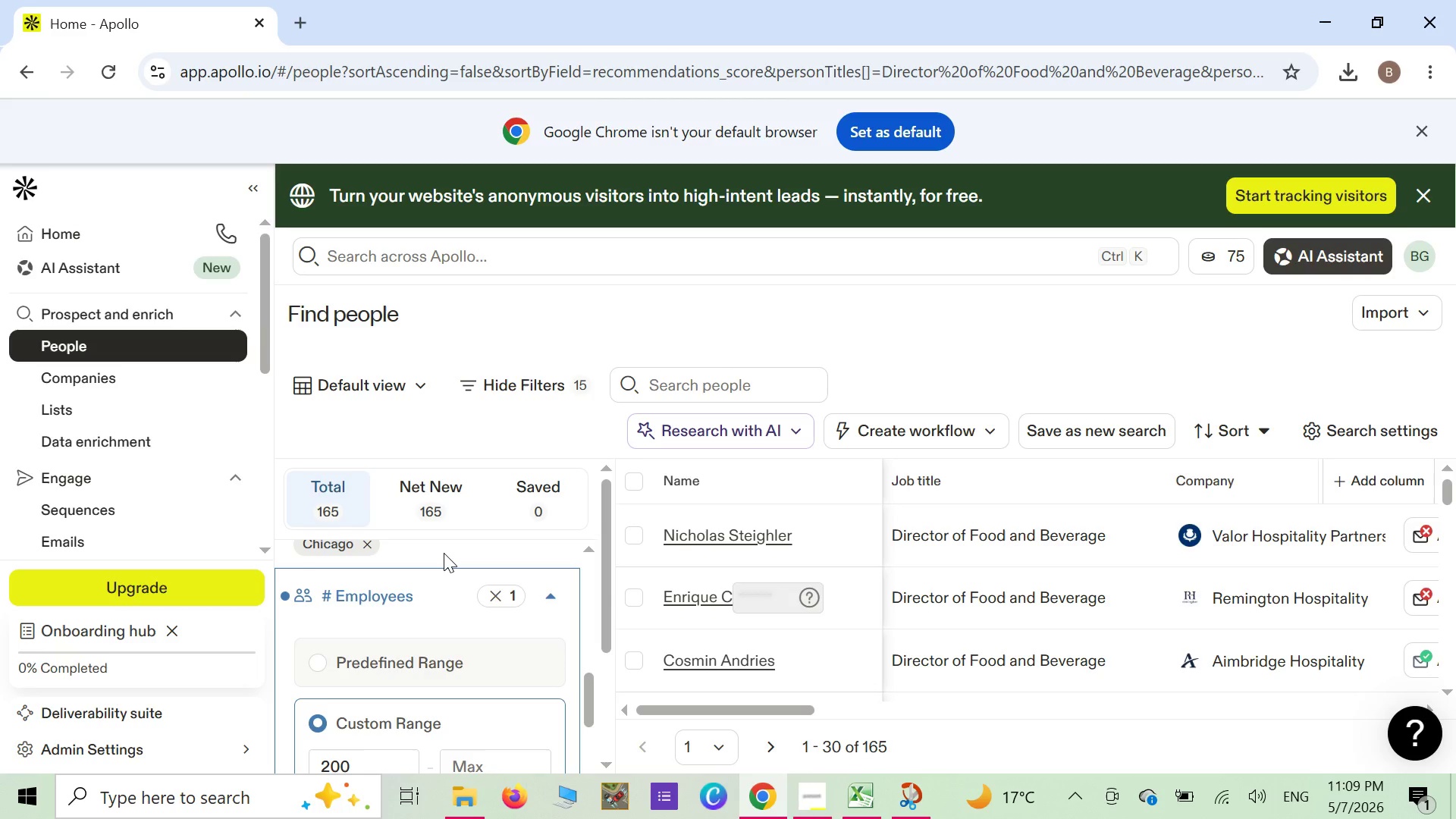 
wait(6.51)
 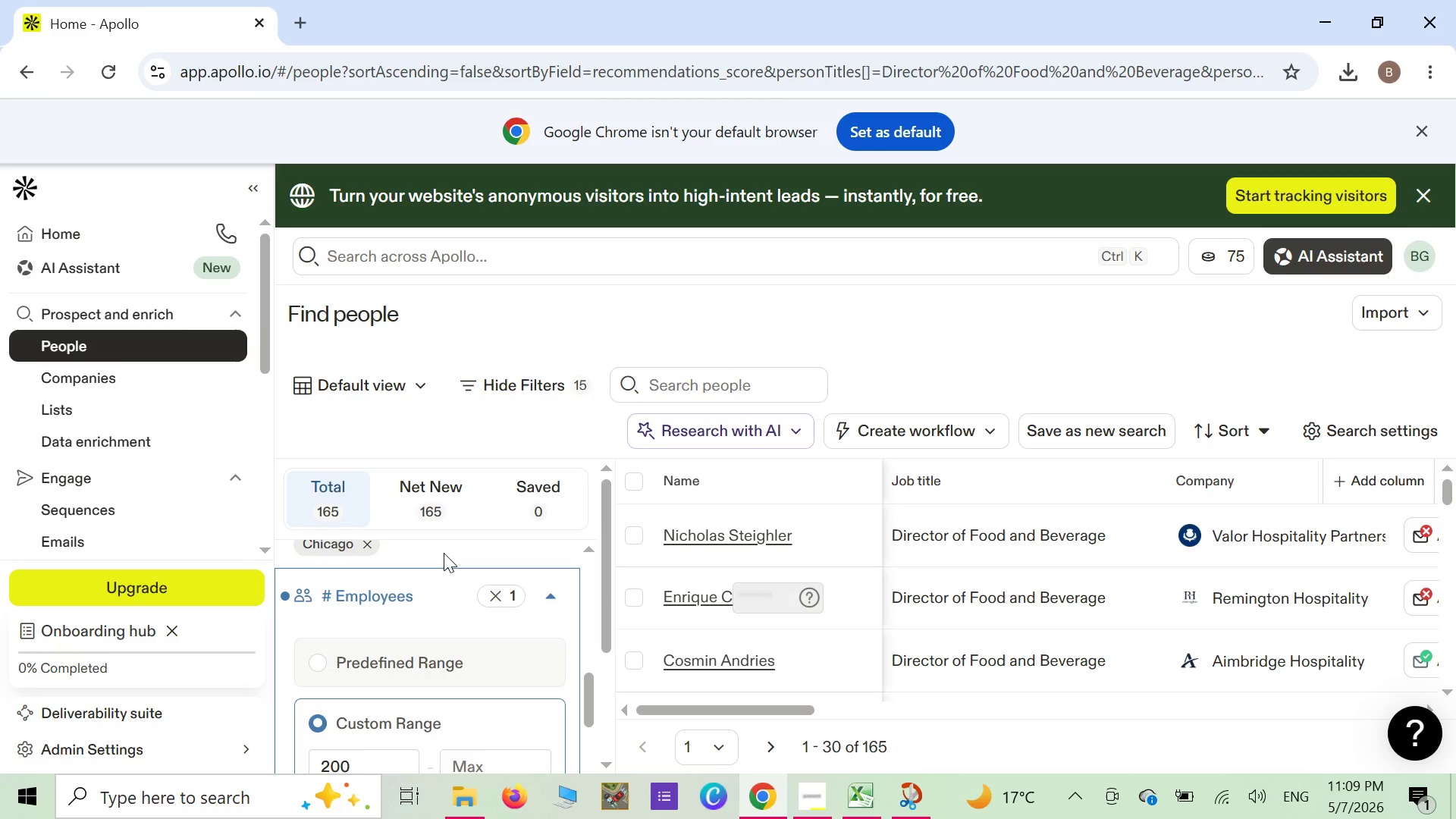 
key(Meta+Shift+S)
 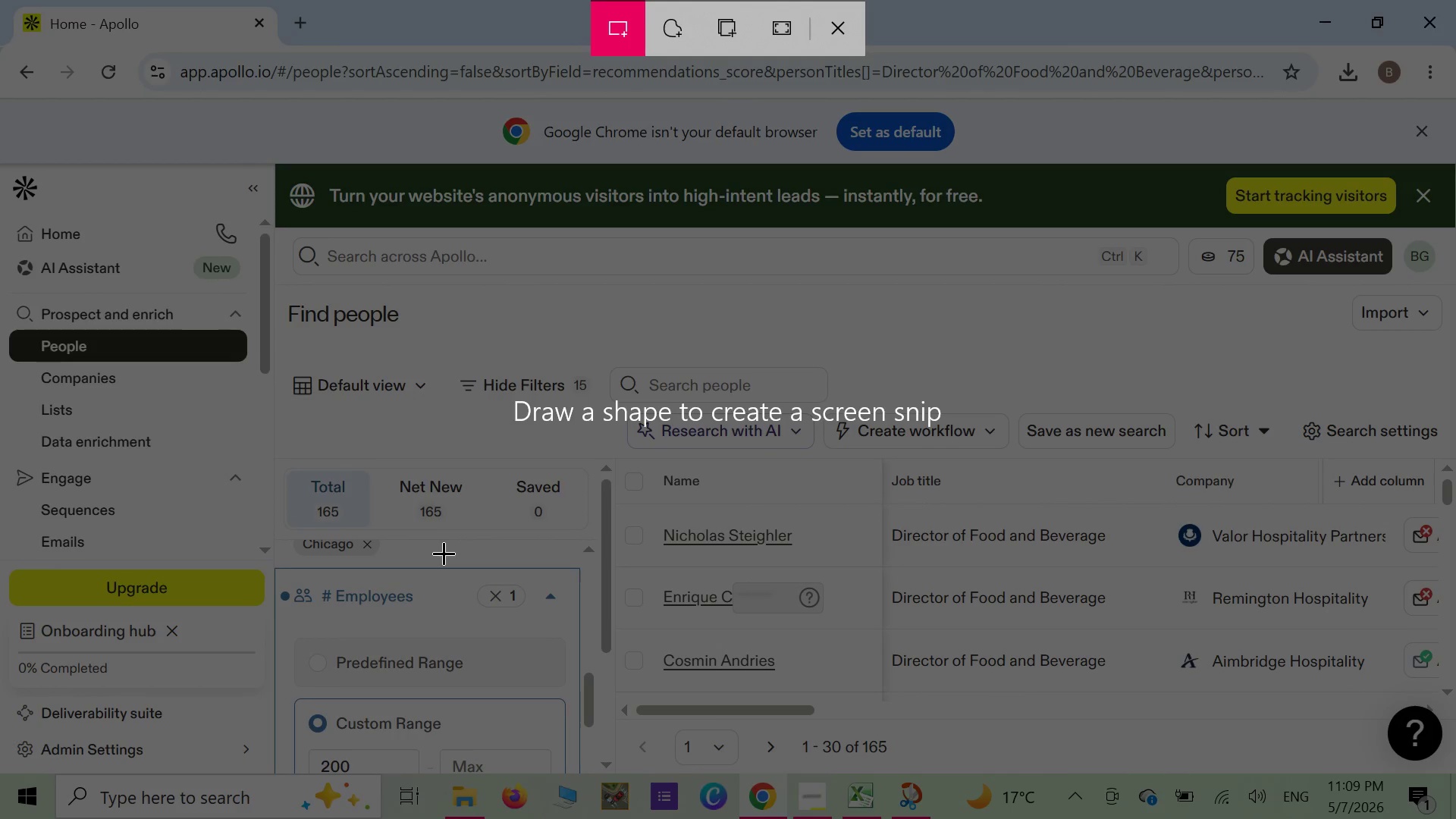 
wait(7.92)
 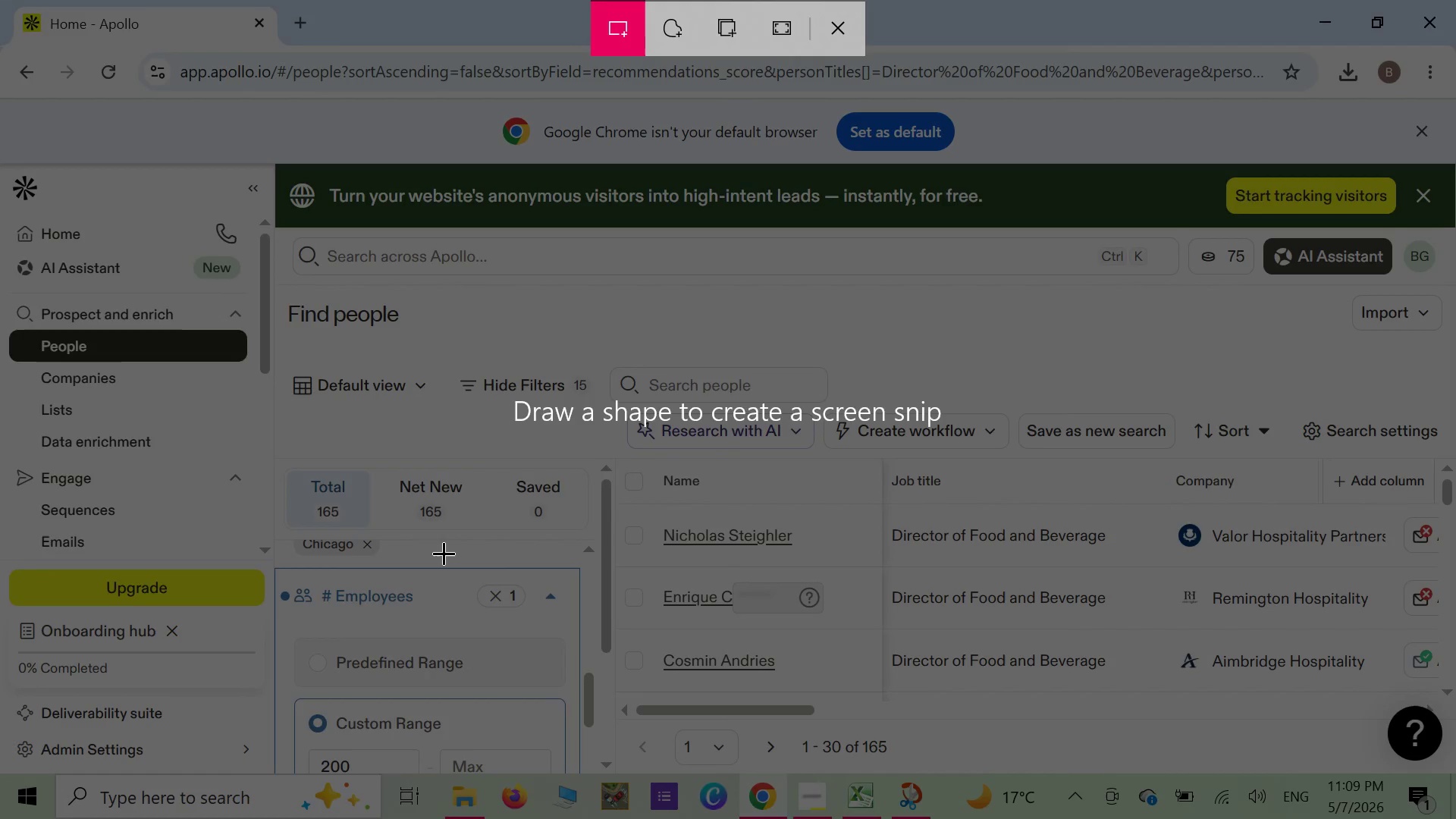 
left_click([788, 27])
 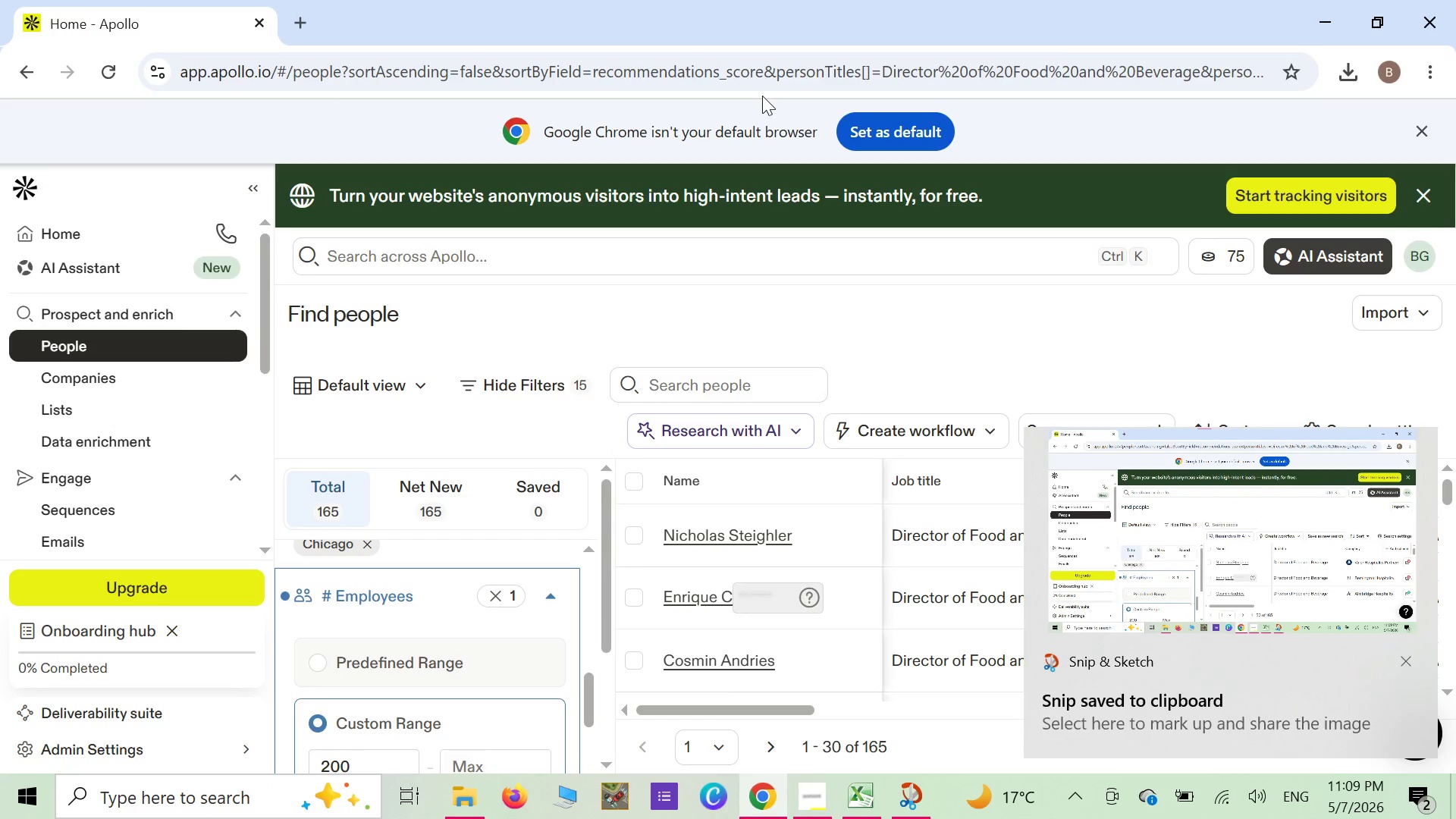 
left_click([1188, 610])
 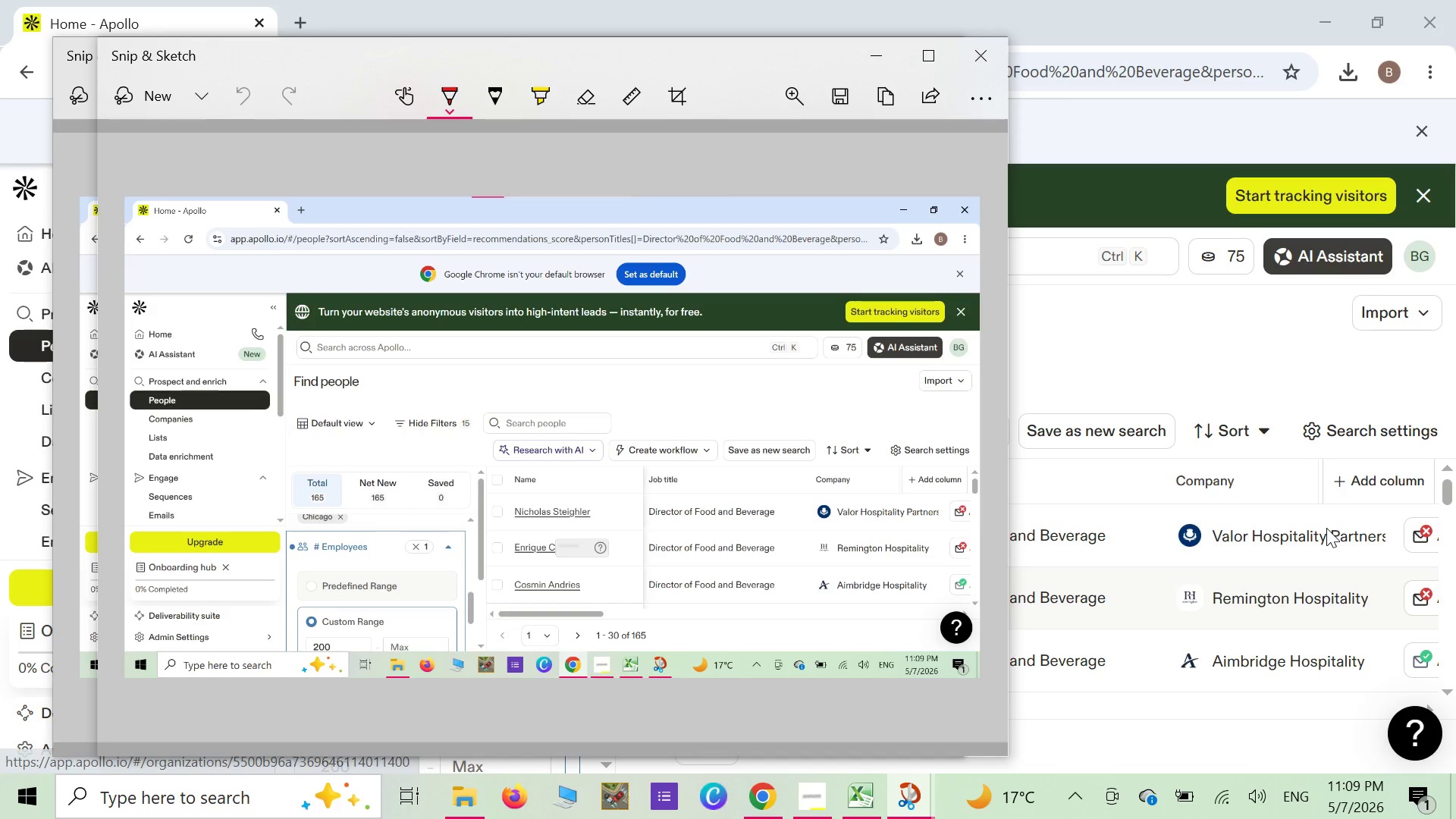 
wait(6.64)
 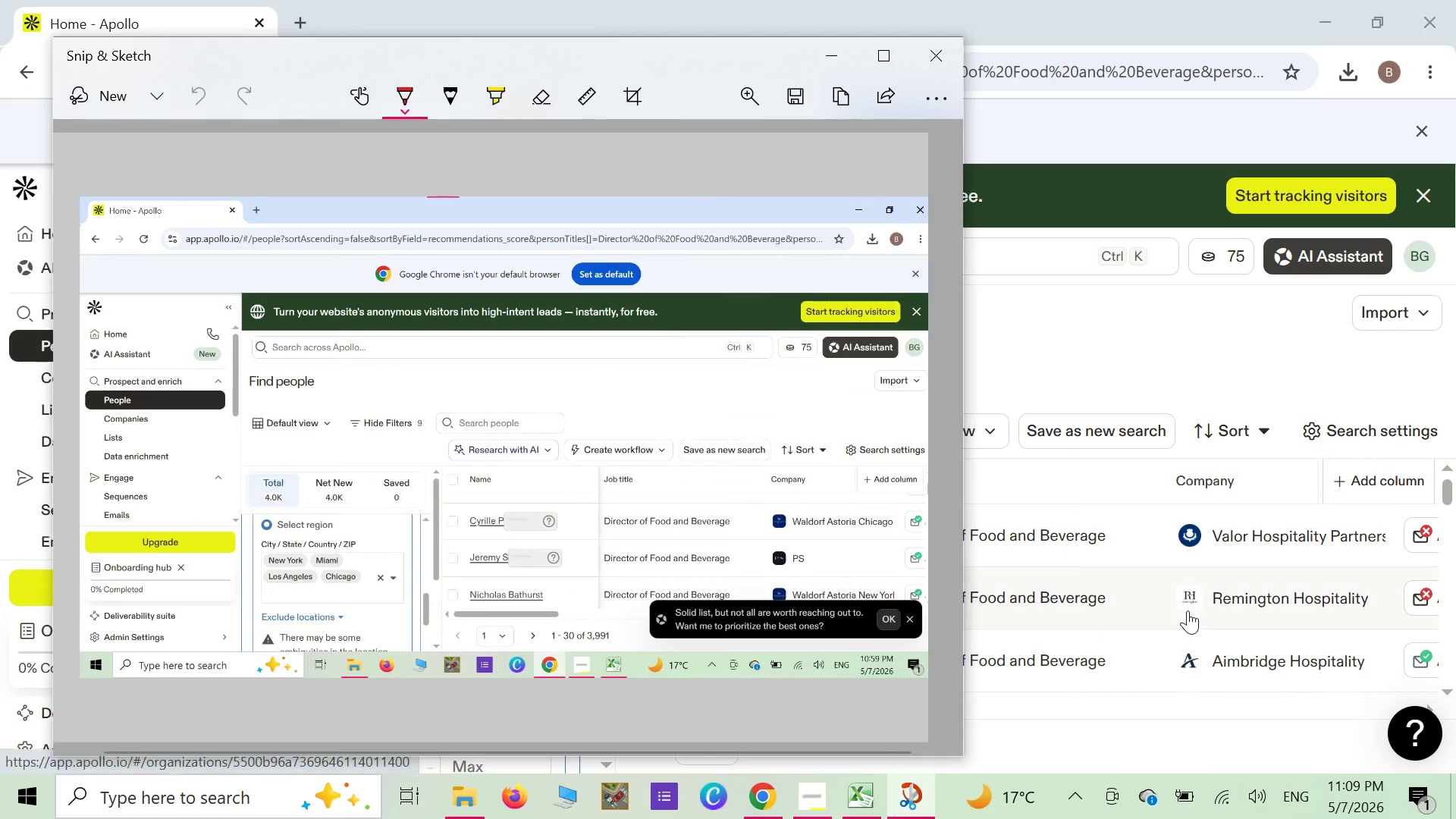 
left_click([845, 98])
 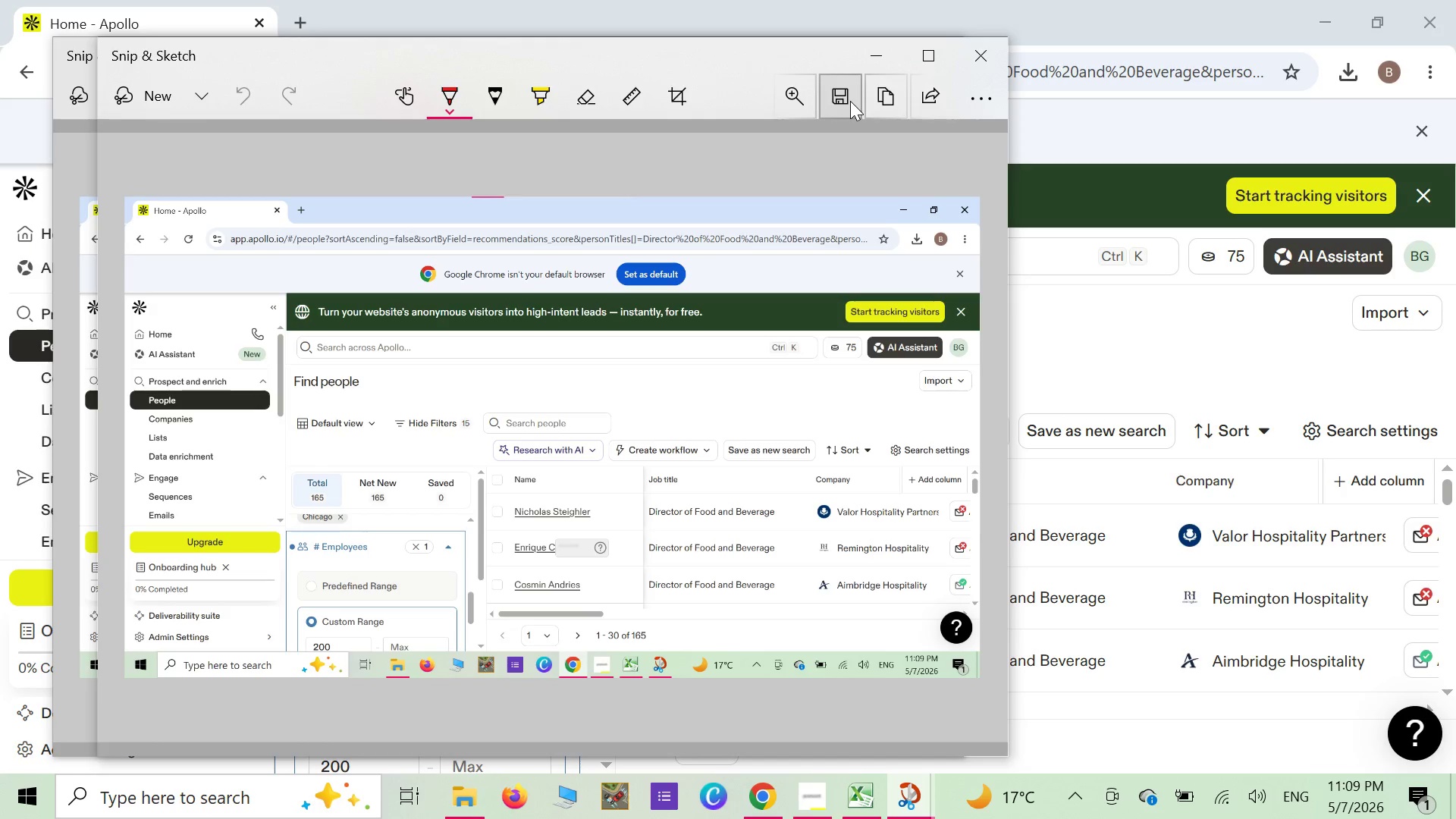 
mouse_move([836, 120])
 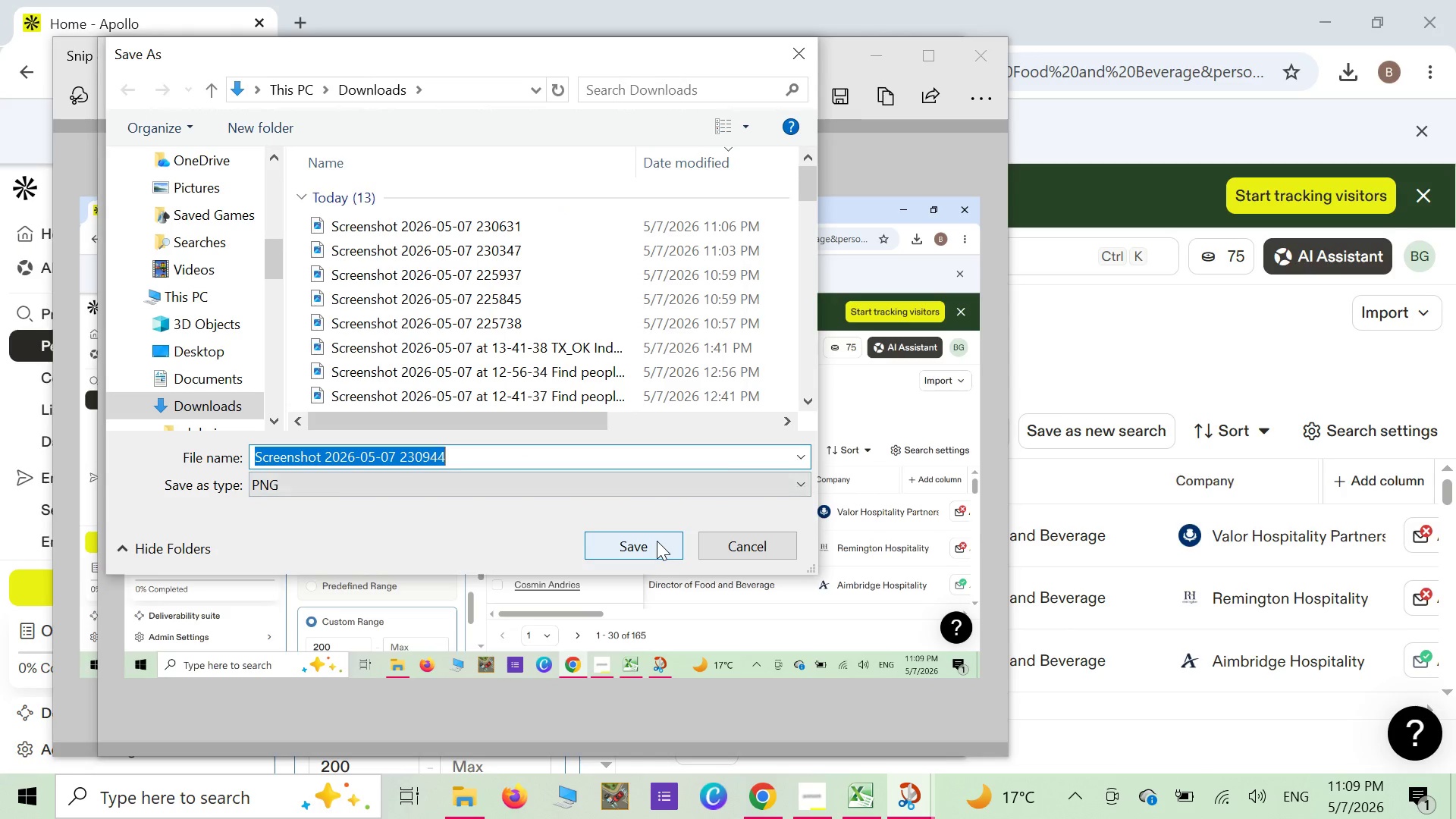 
left_click([657, 541])
 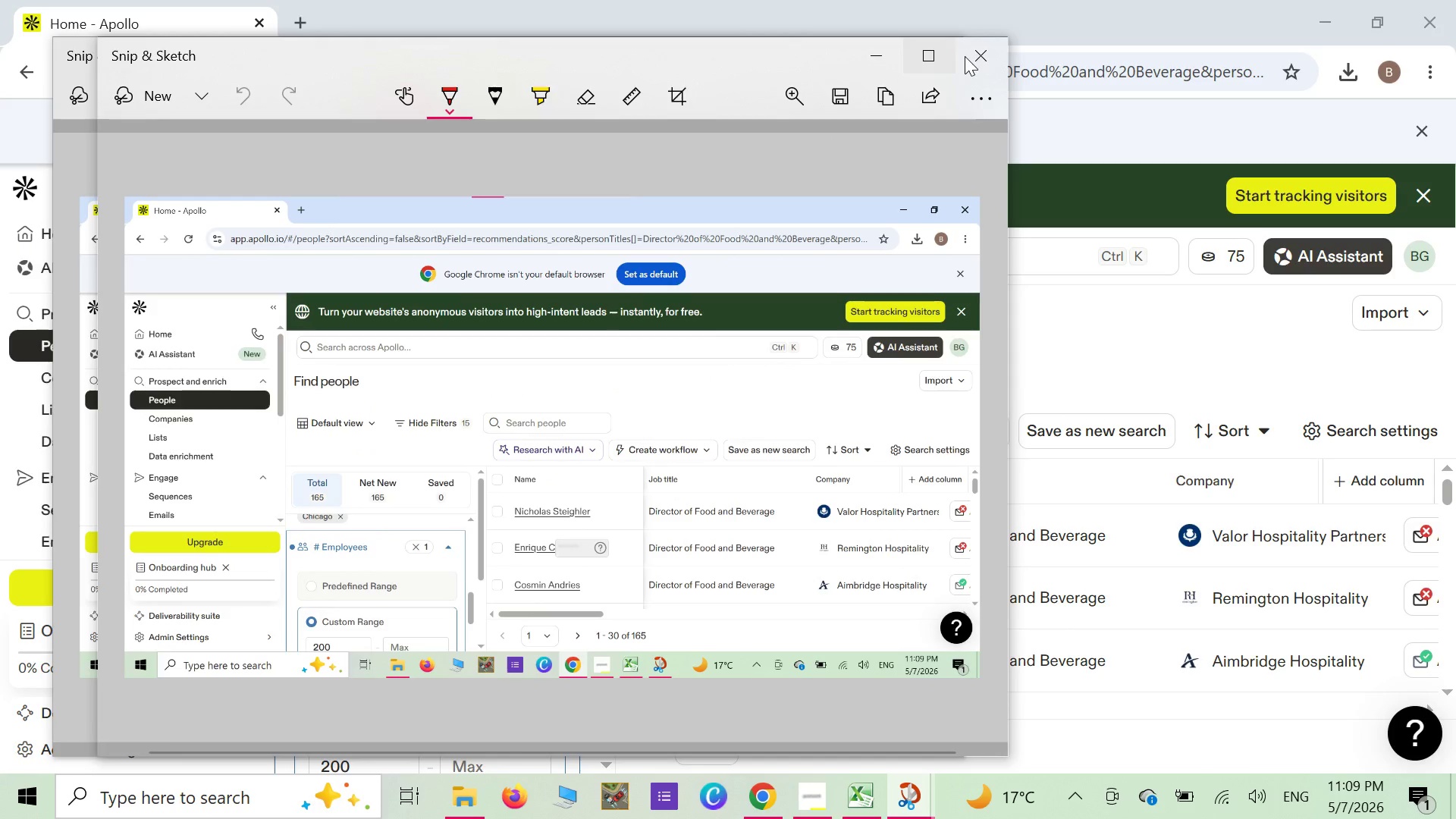 
left_click([979, 58])
 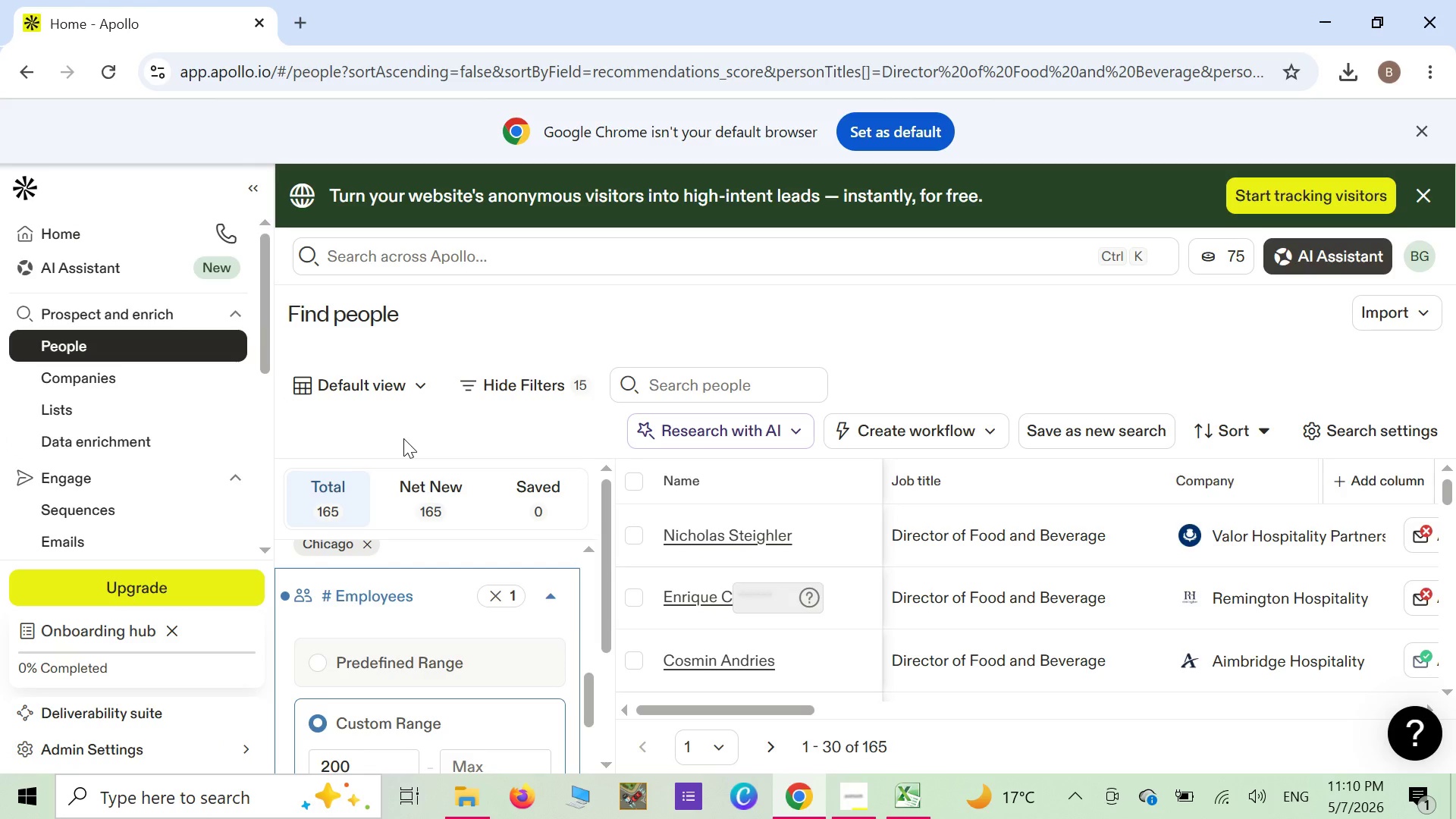 
wait(32.95)
 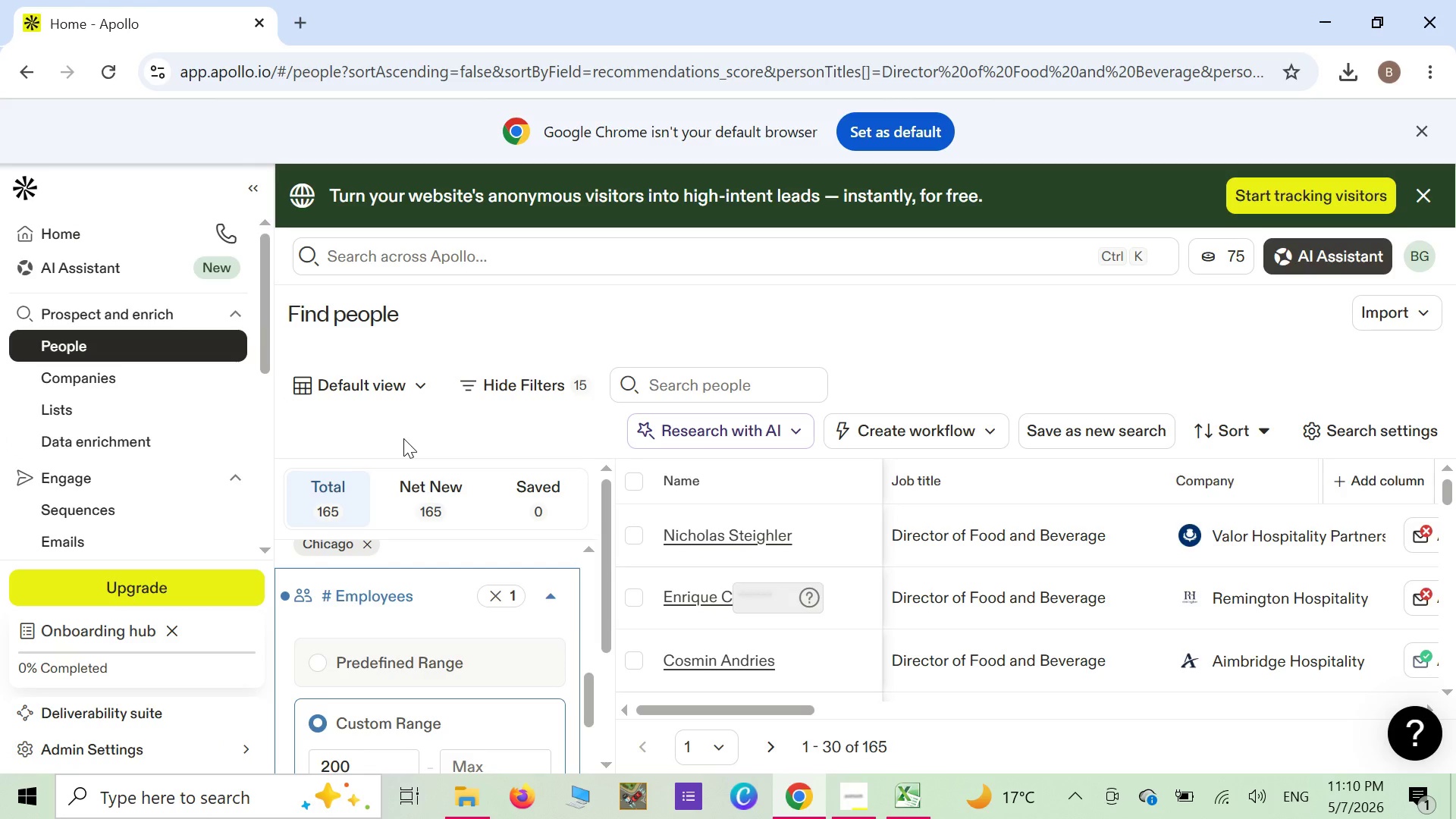 
double_click([266, 555])
 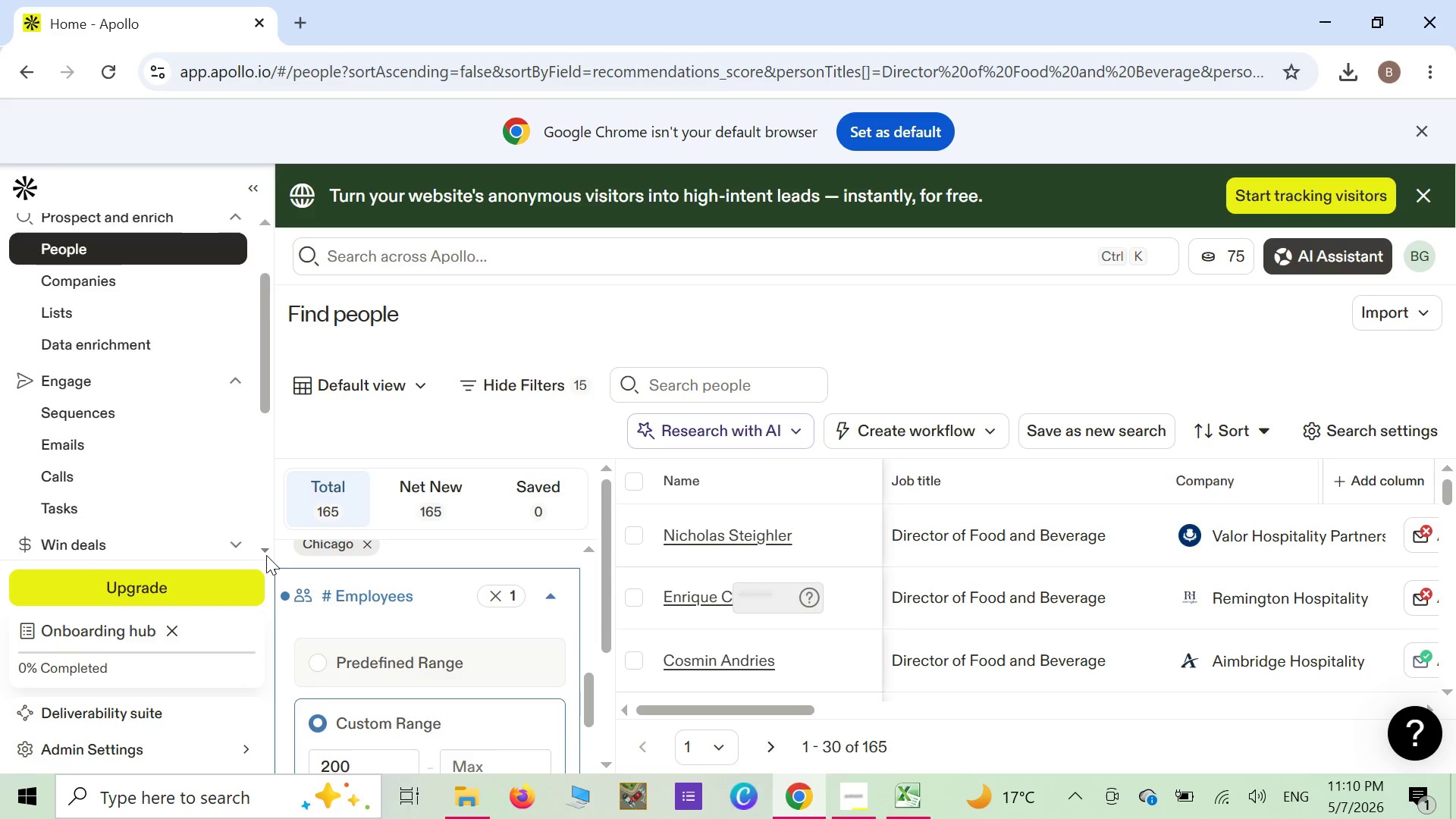 
triple_click([266, 555])
 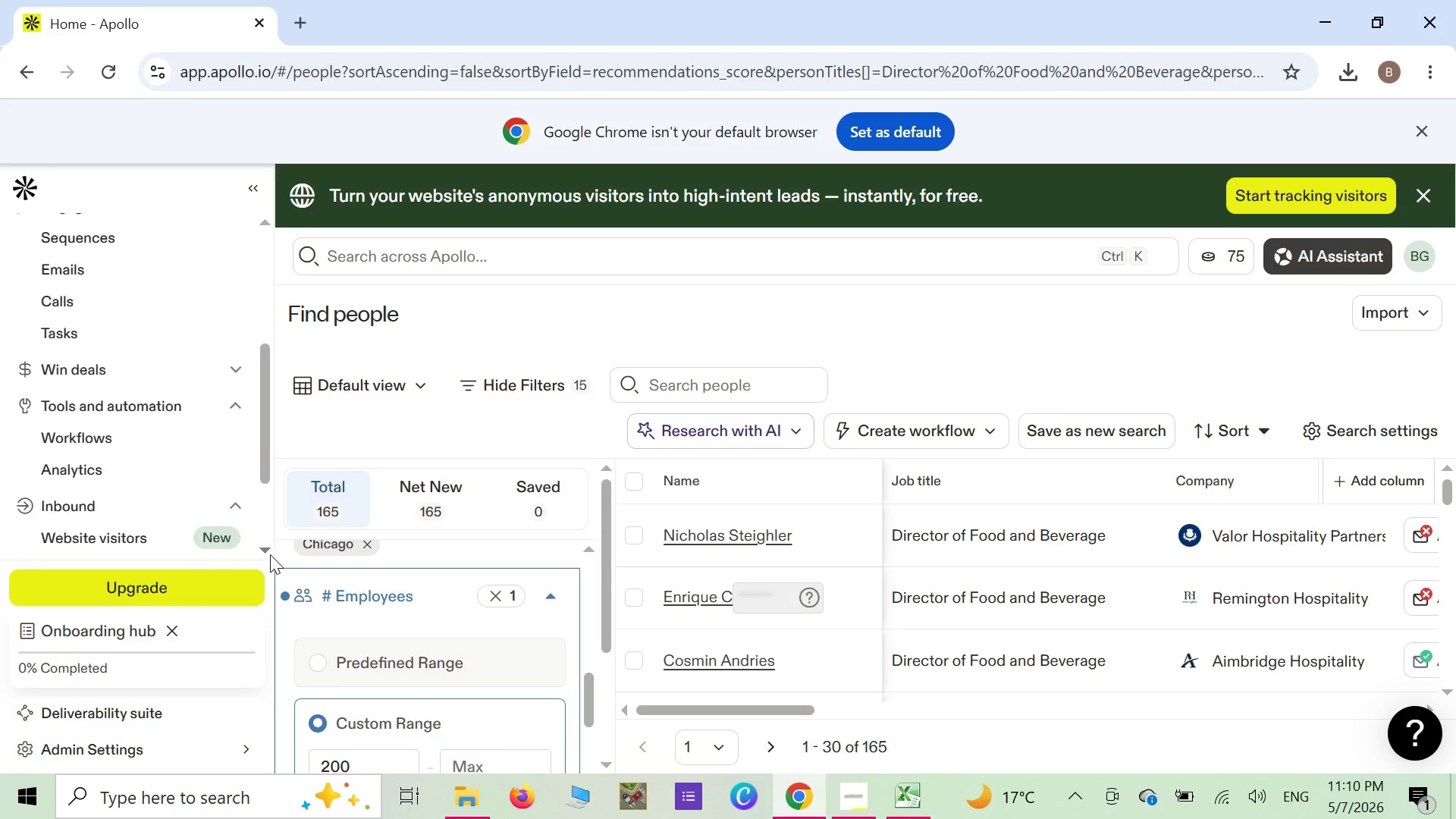 
triple_click([270, 554])
 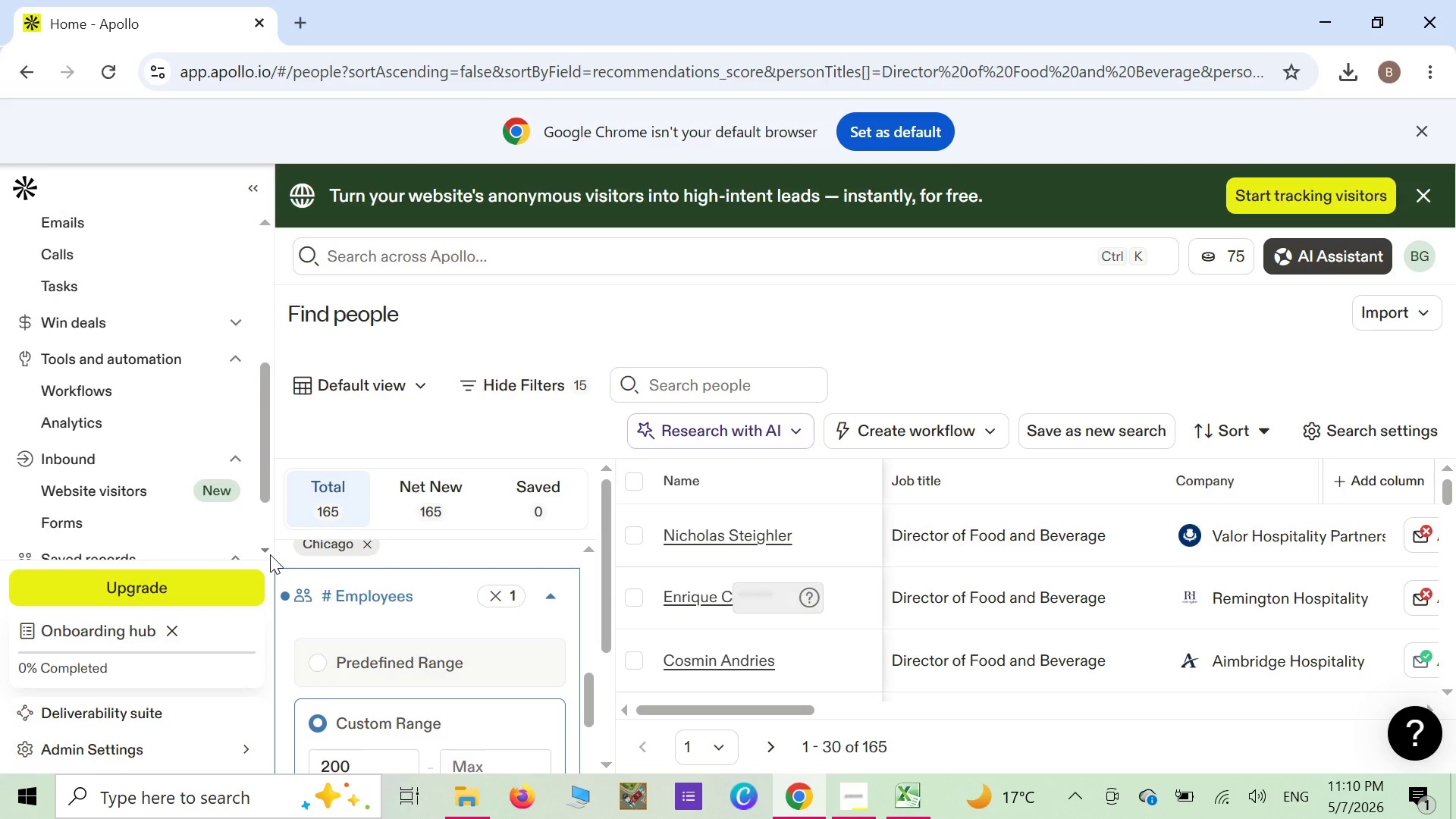 
double_click([270, 554])
 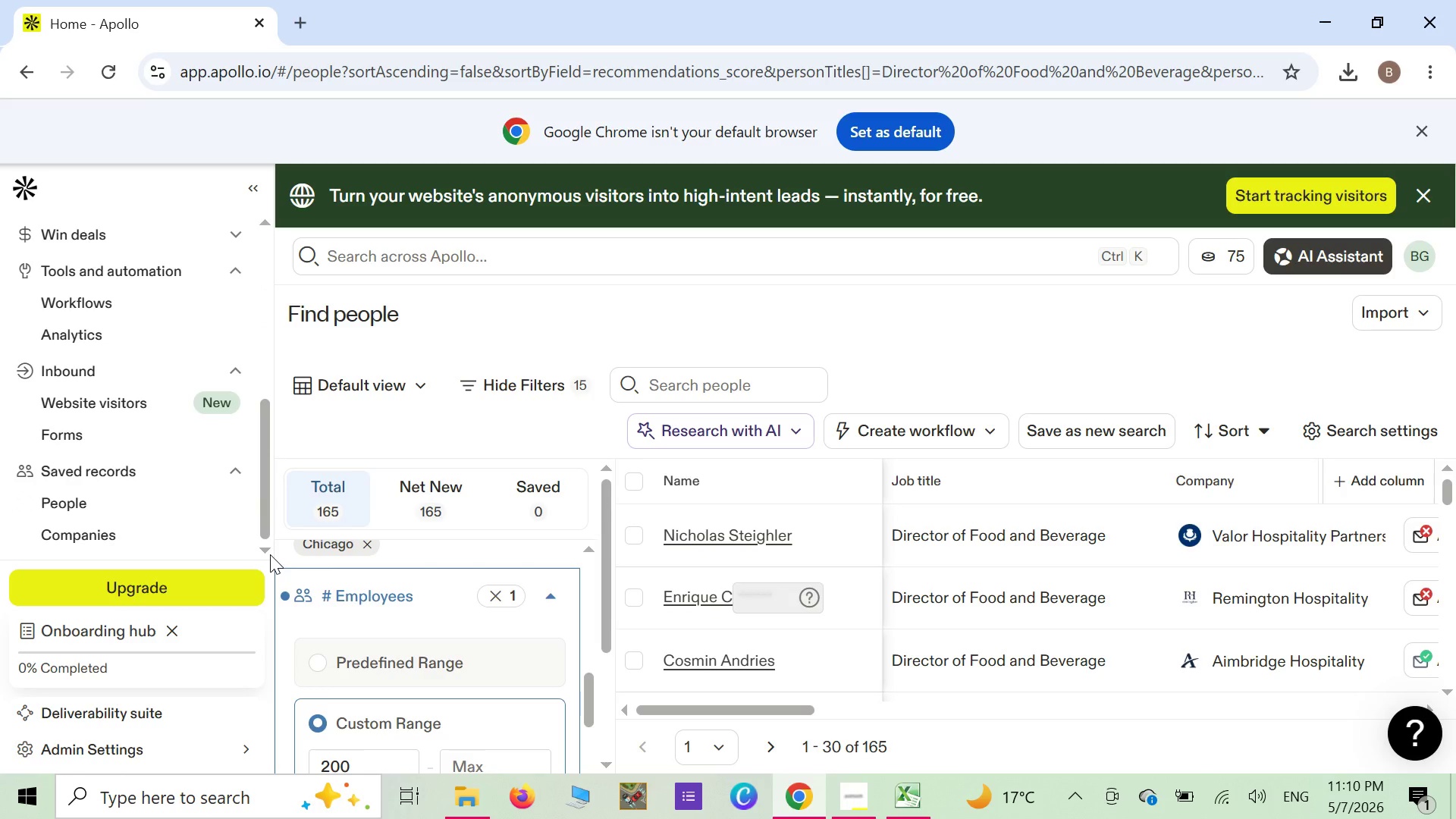 
triple_click([270, 554])
 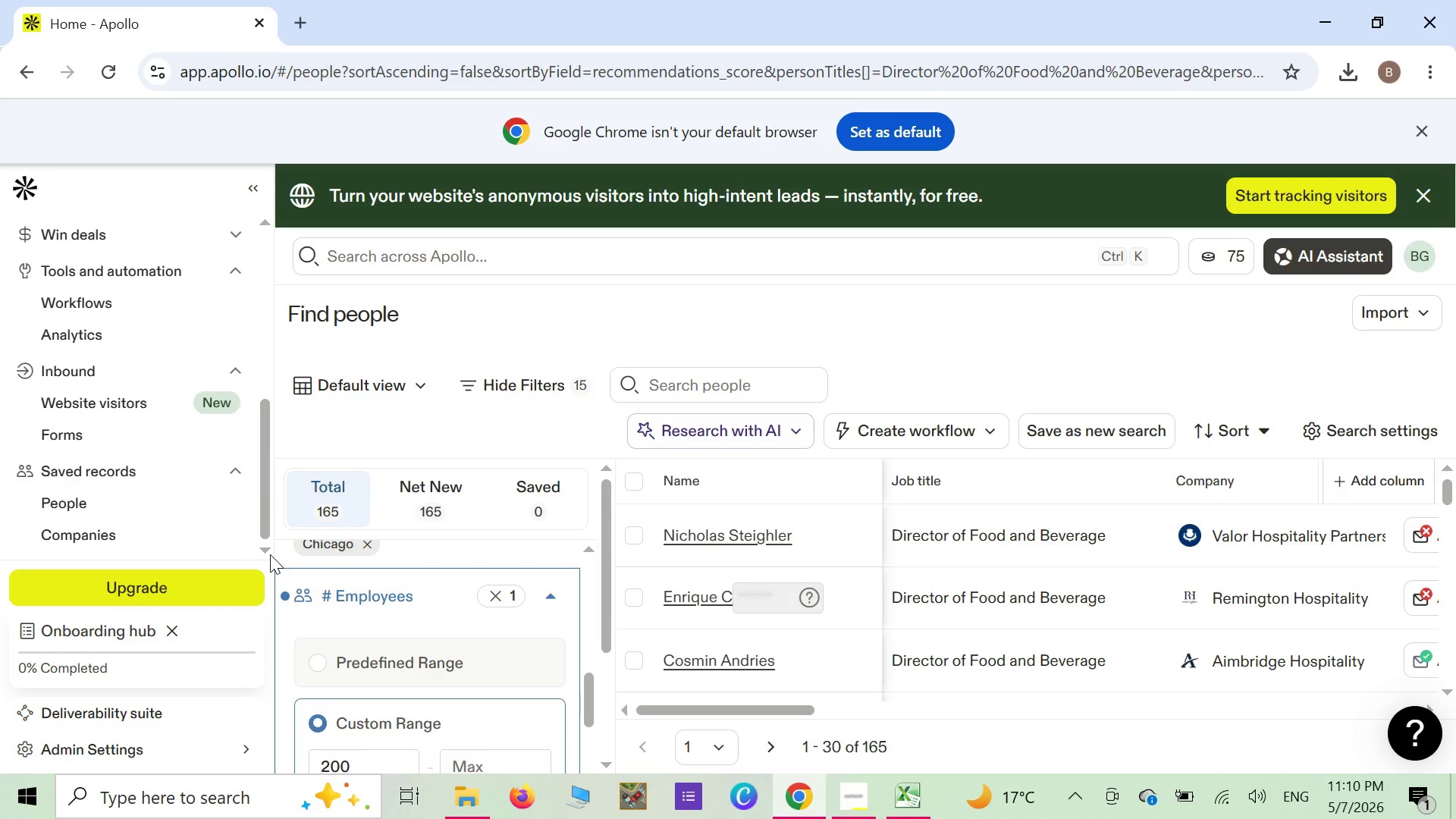 
triple_click([270, 554])
 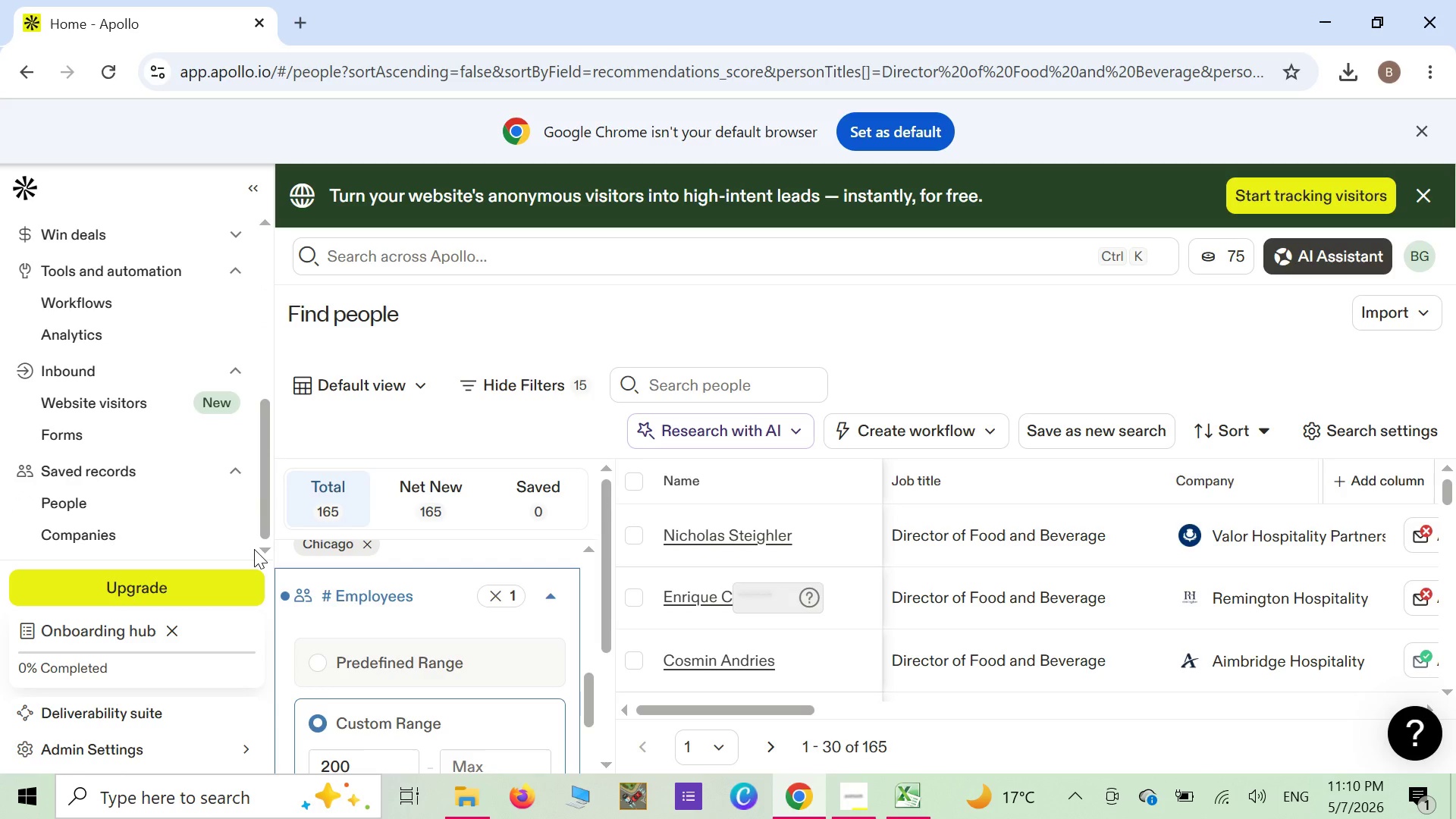 
left_click([254, 549])
 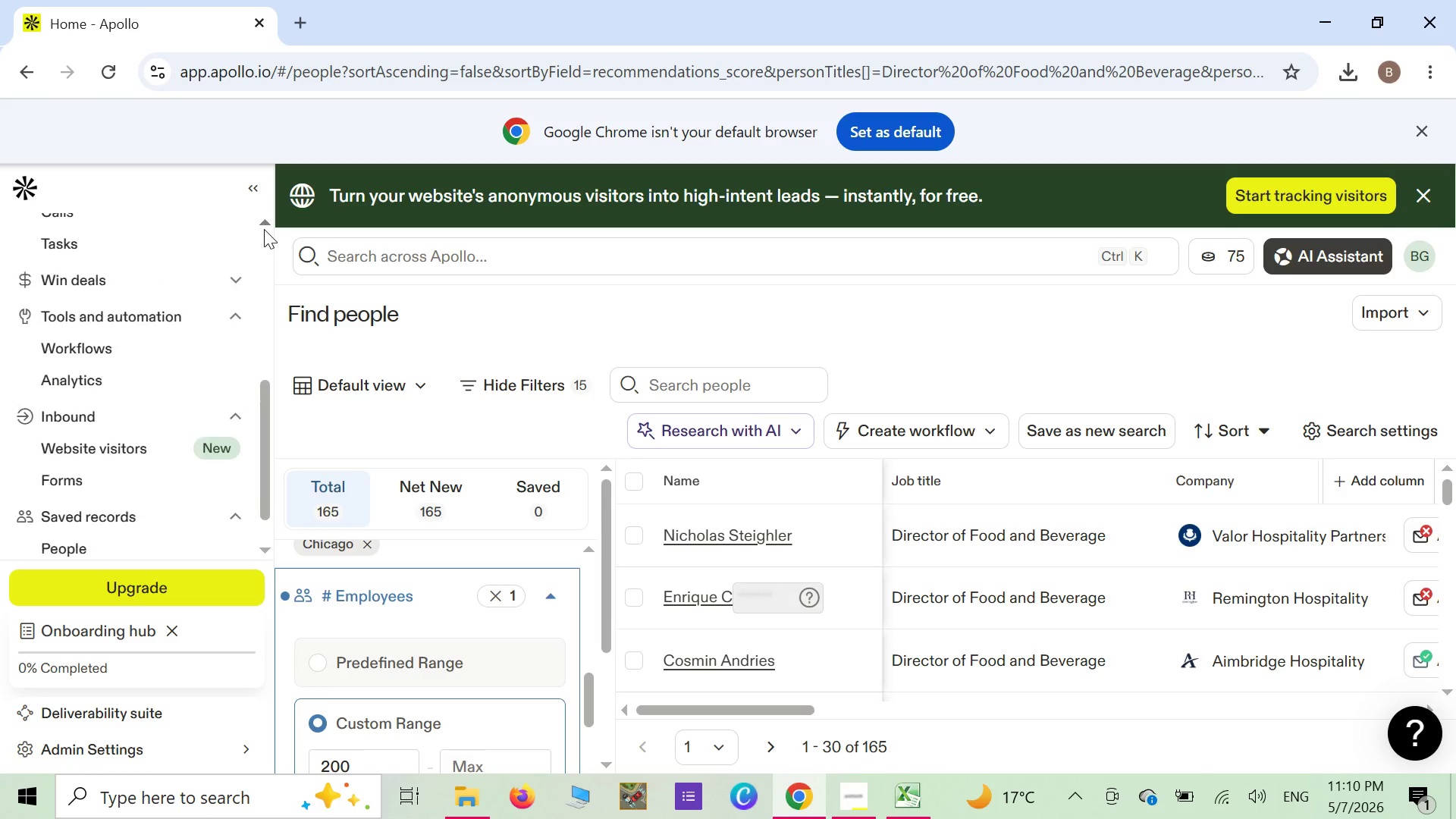 
wait(5.36)
 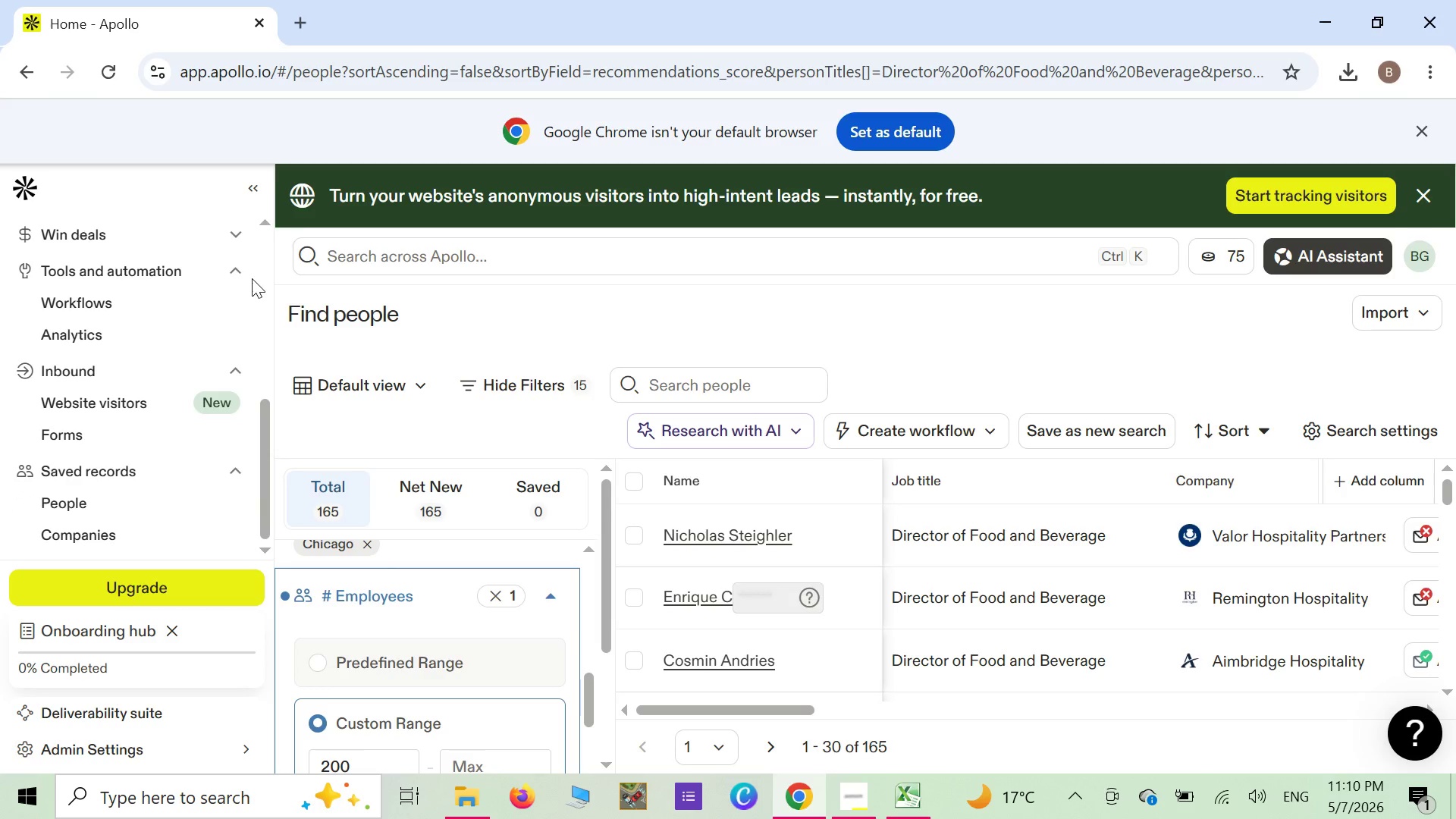 
double_click([265, 230])
 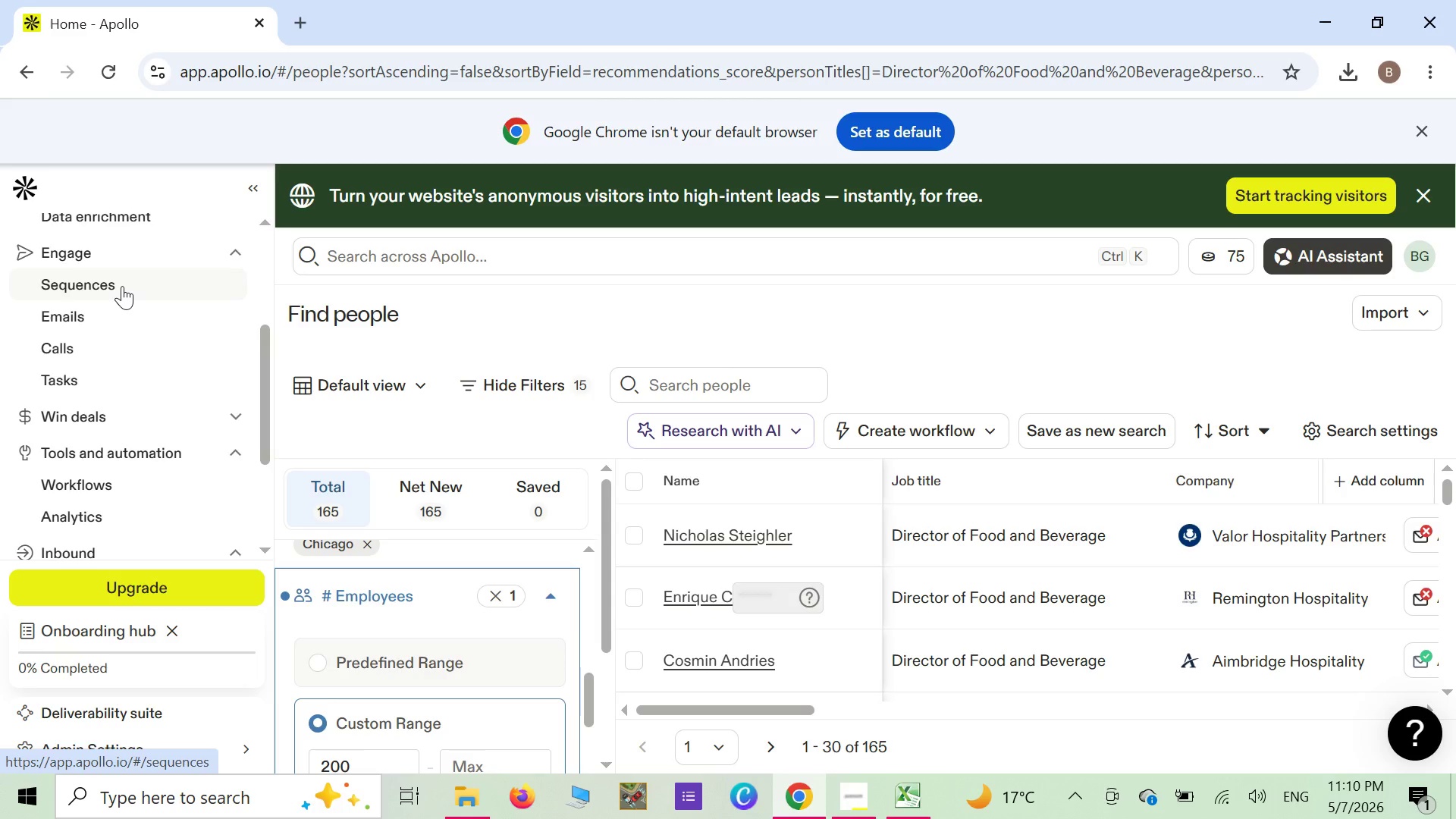 
left_click([123, 285])
 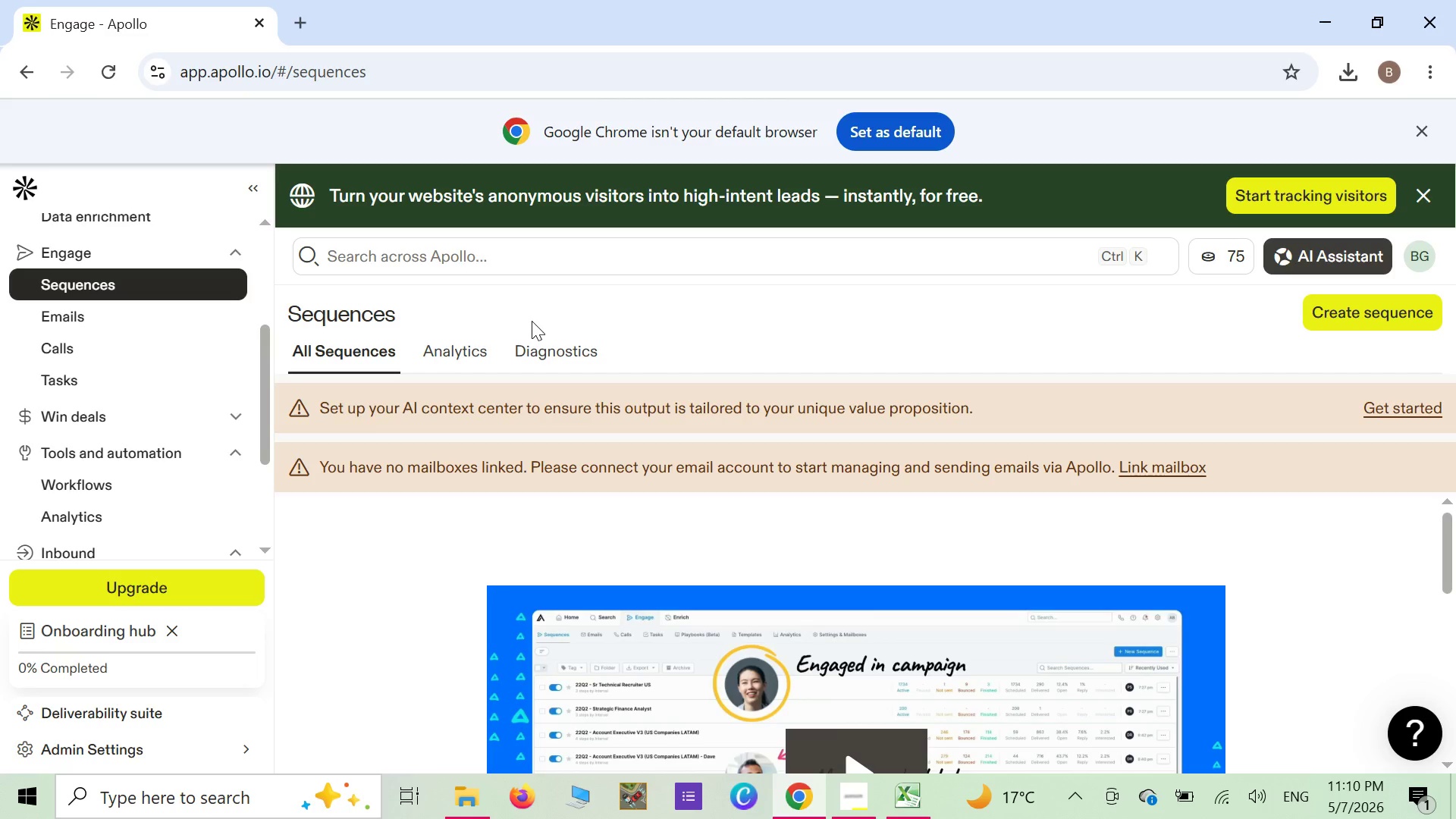 
wait(22.08)
 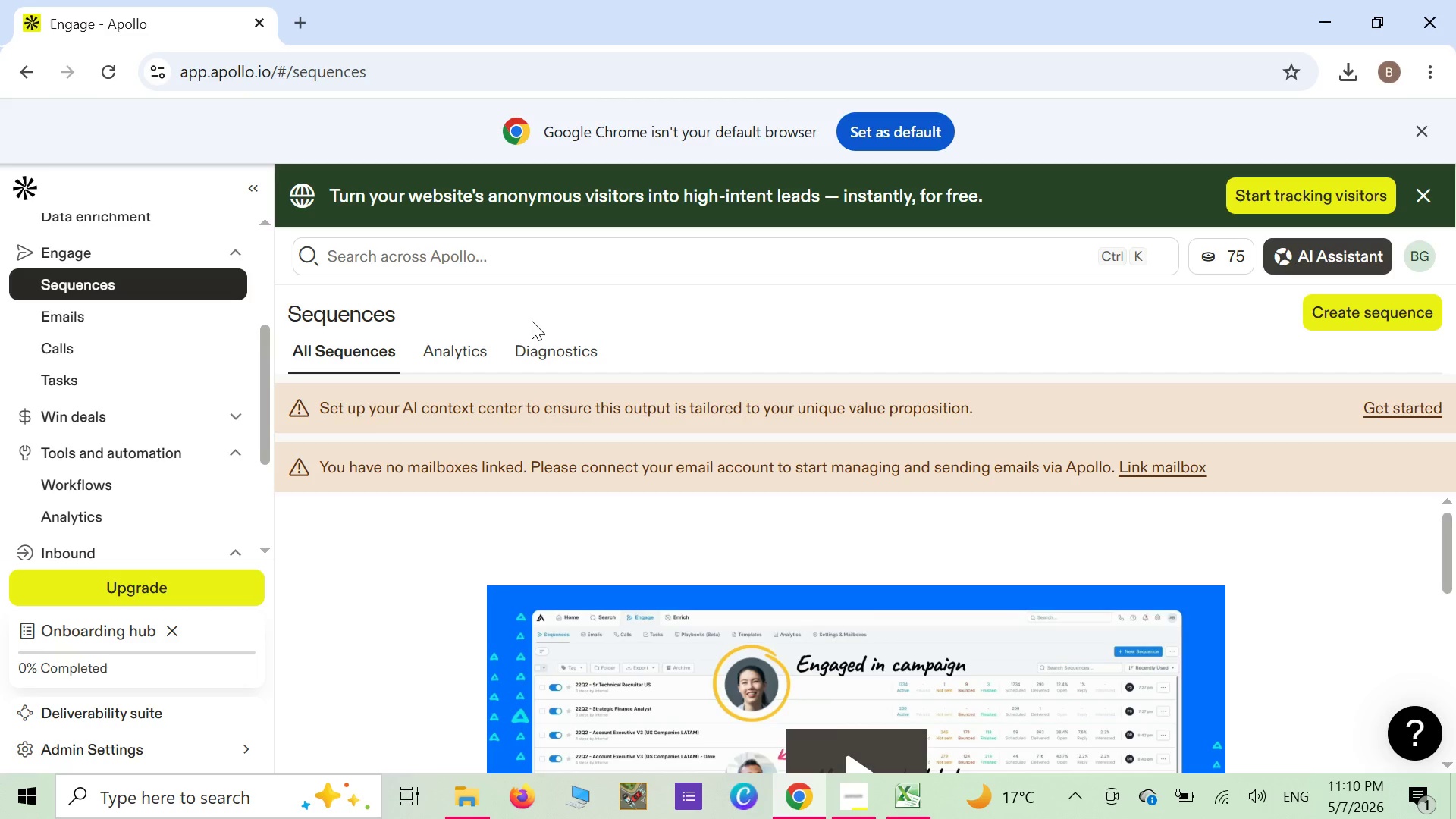 
left_click([111, 316])
 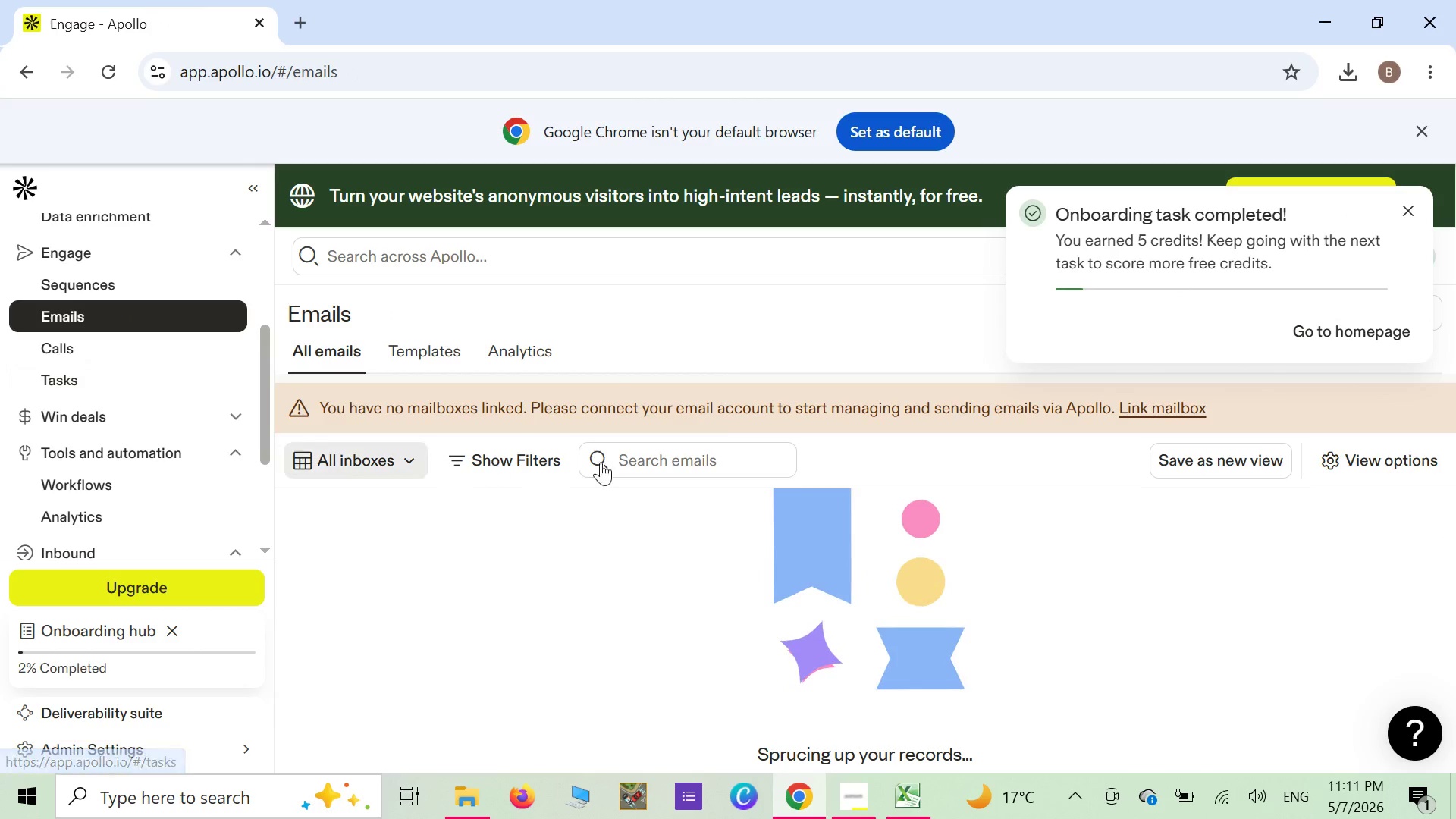 
wait(6.98)
 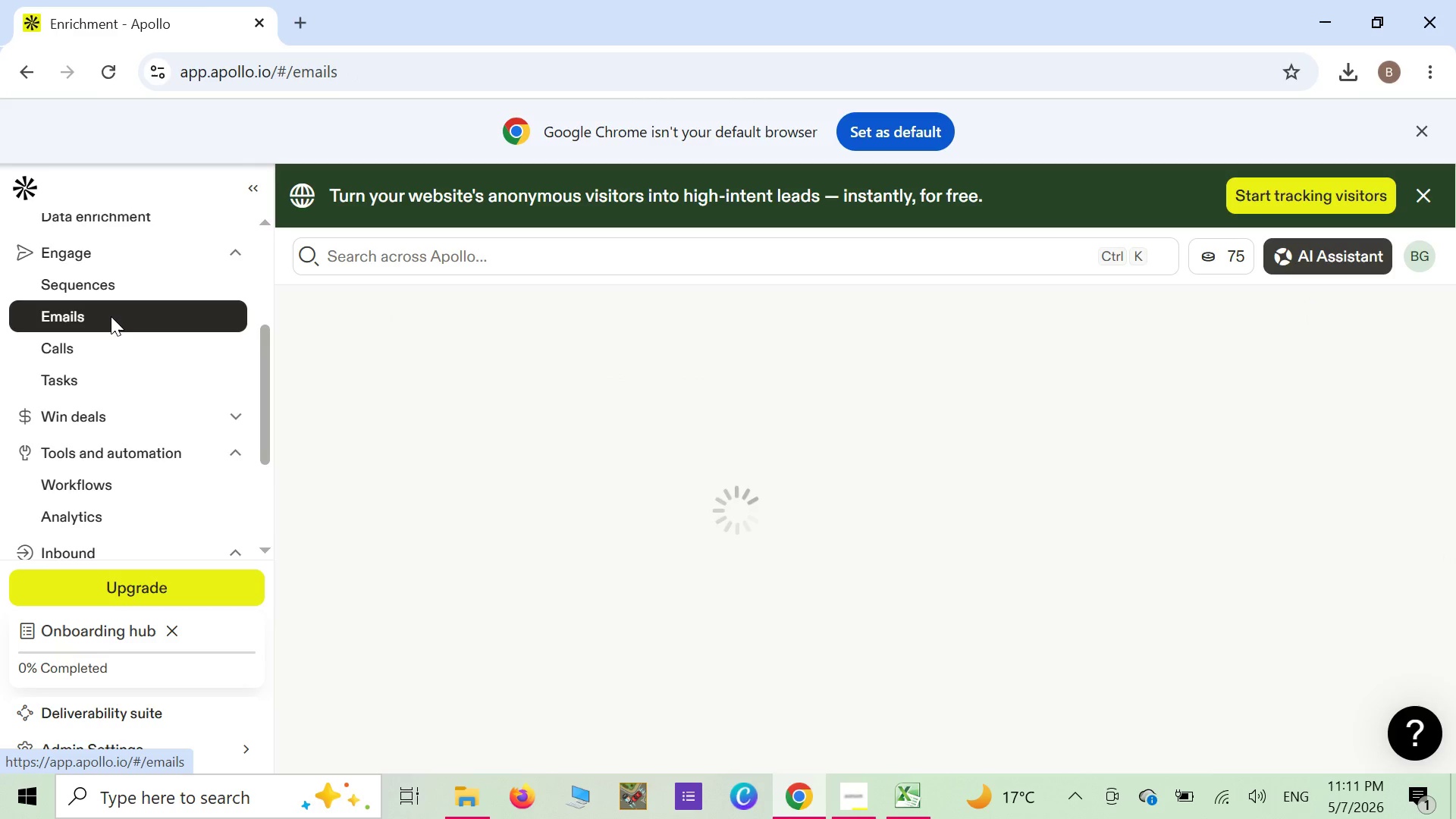 
left_click([115, 287])
 